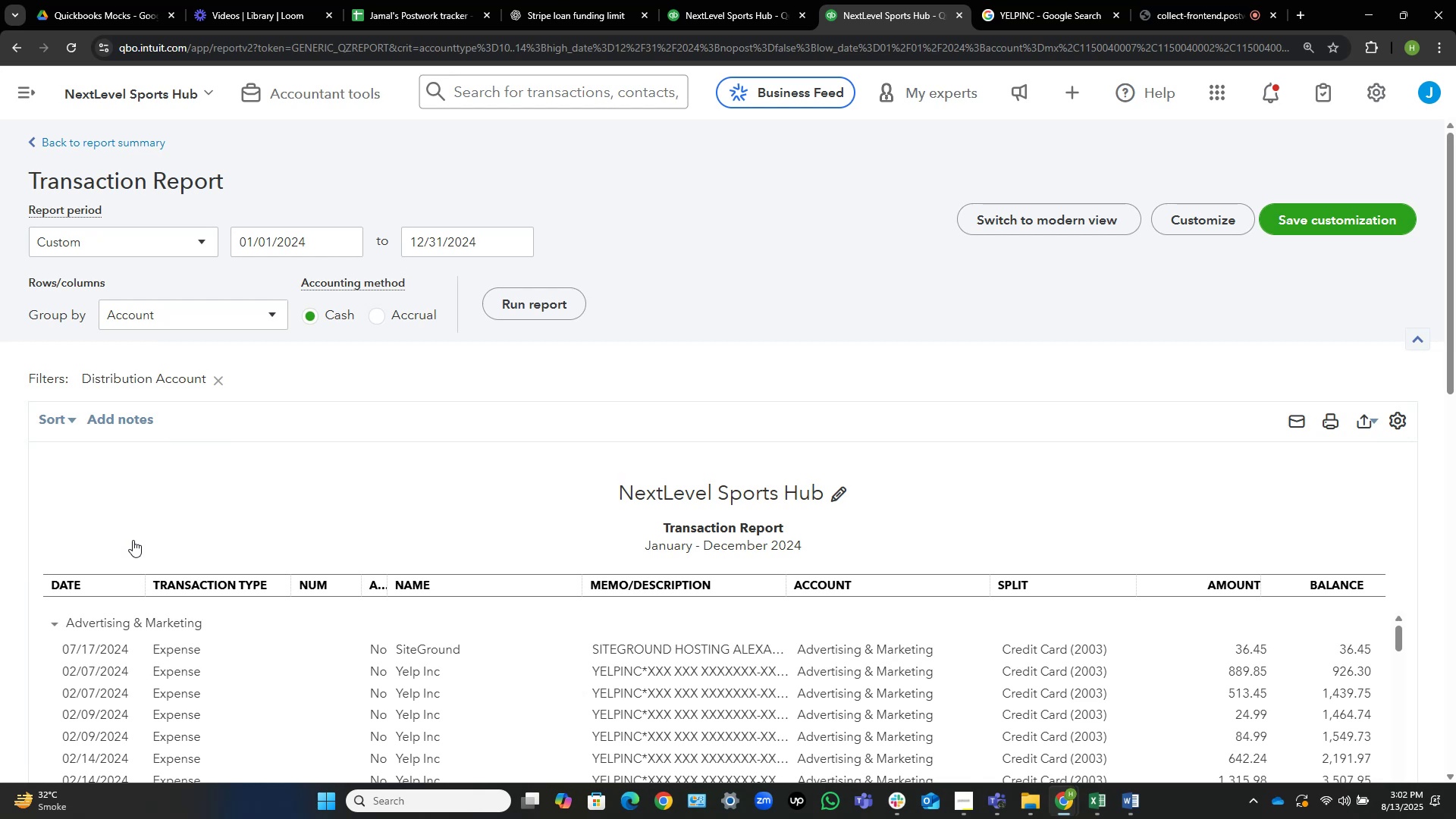 
wait(16.09)
 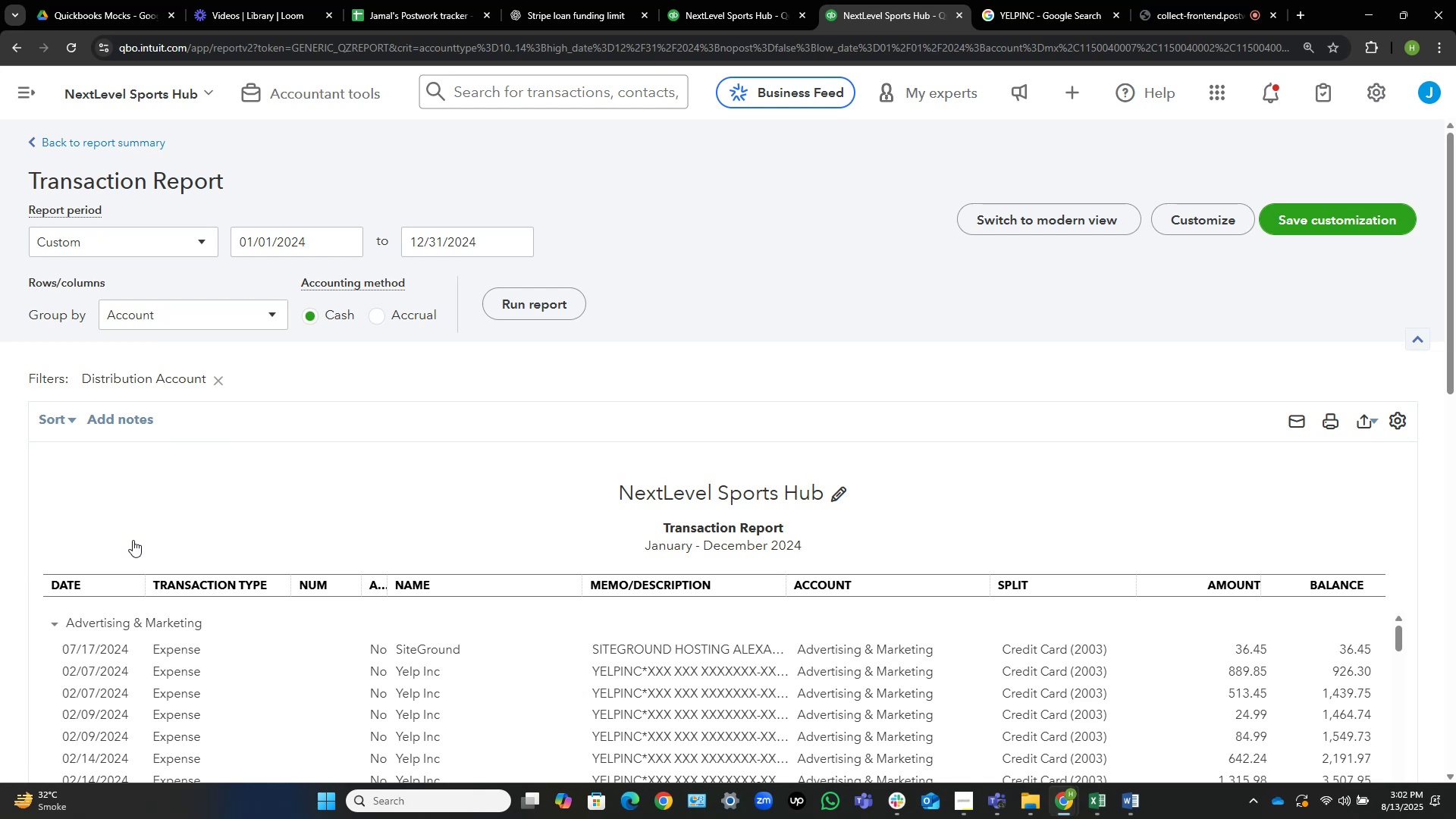 
left_click_drag(start_coordinate=[983, 581], to_coordinate=[767, 582])
 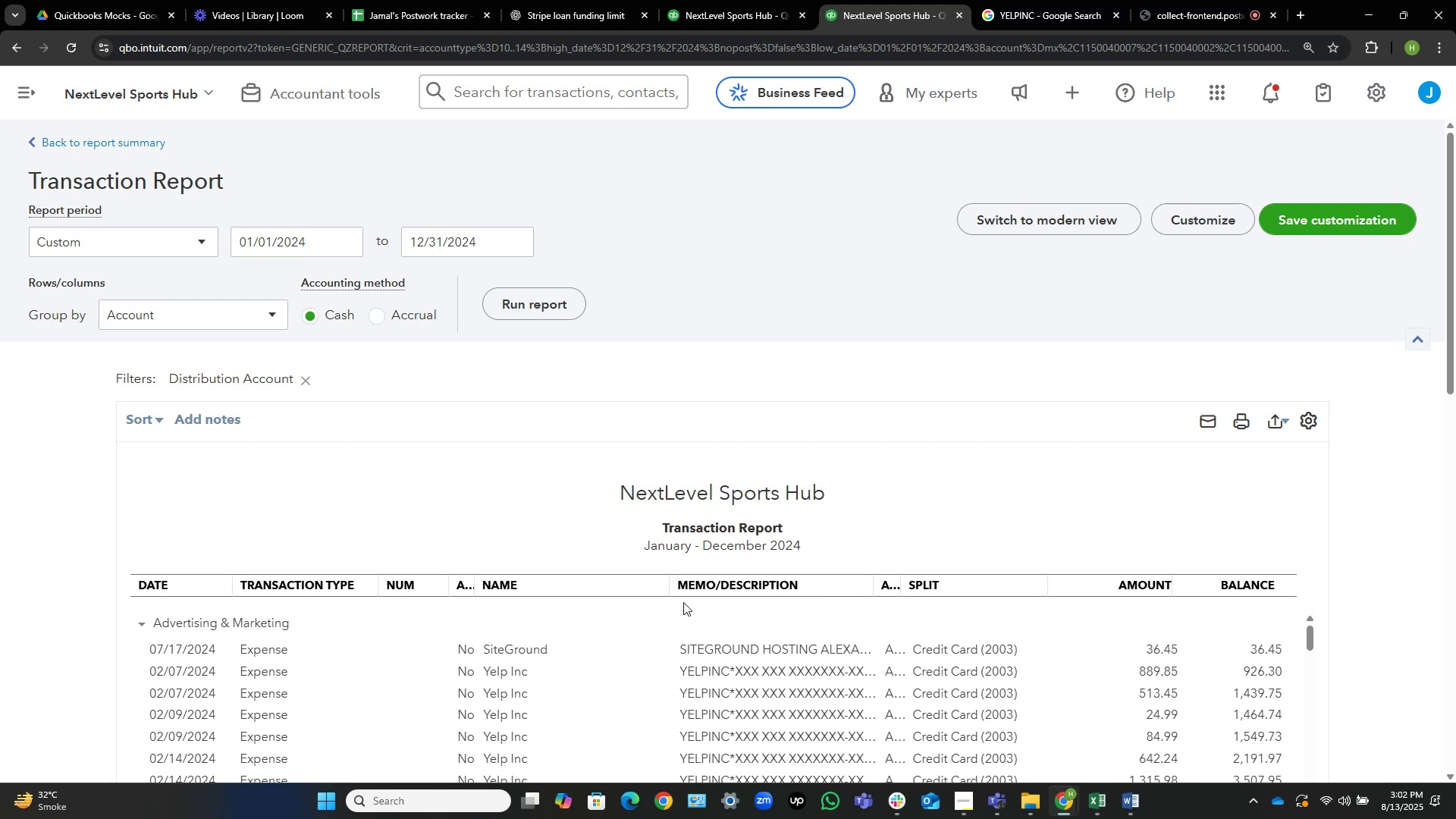 
left_click_drag(start_coordinate=[661, 591], to_coordinate=[613, 593])
 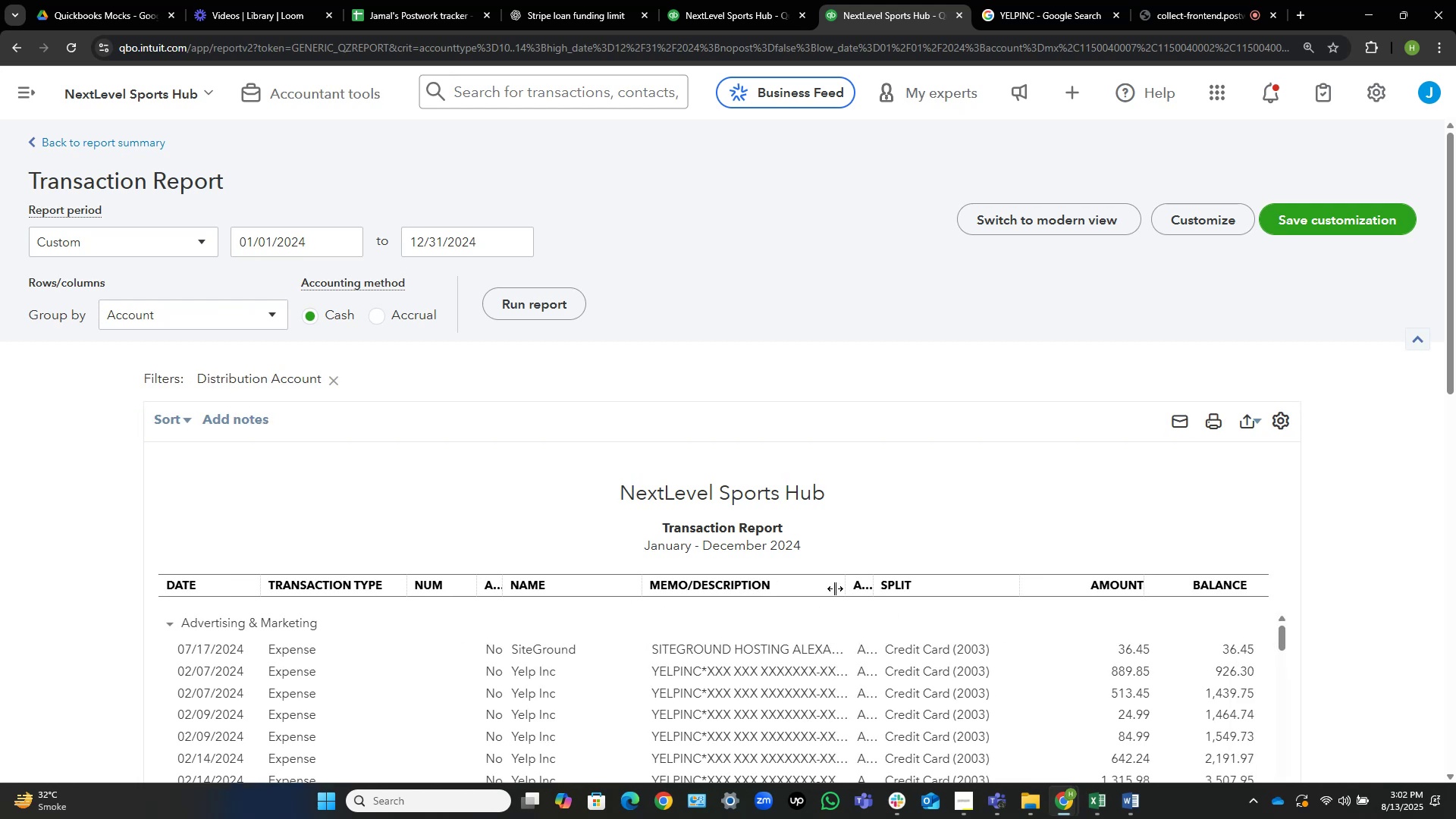 
left_click_drag(start_coordinate=[836, 587], to_coordinate=[1034, 585])
 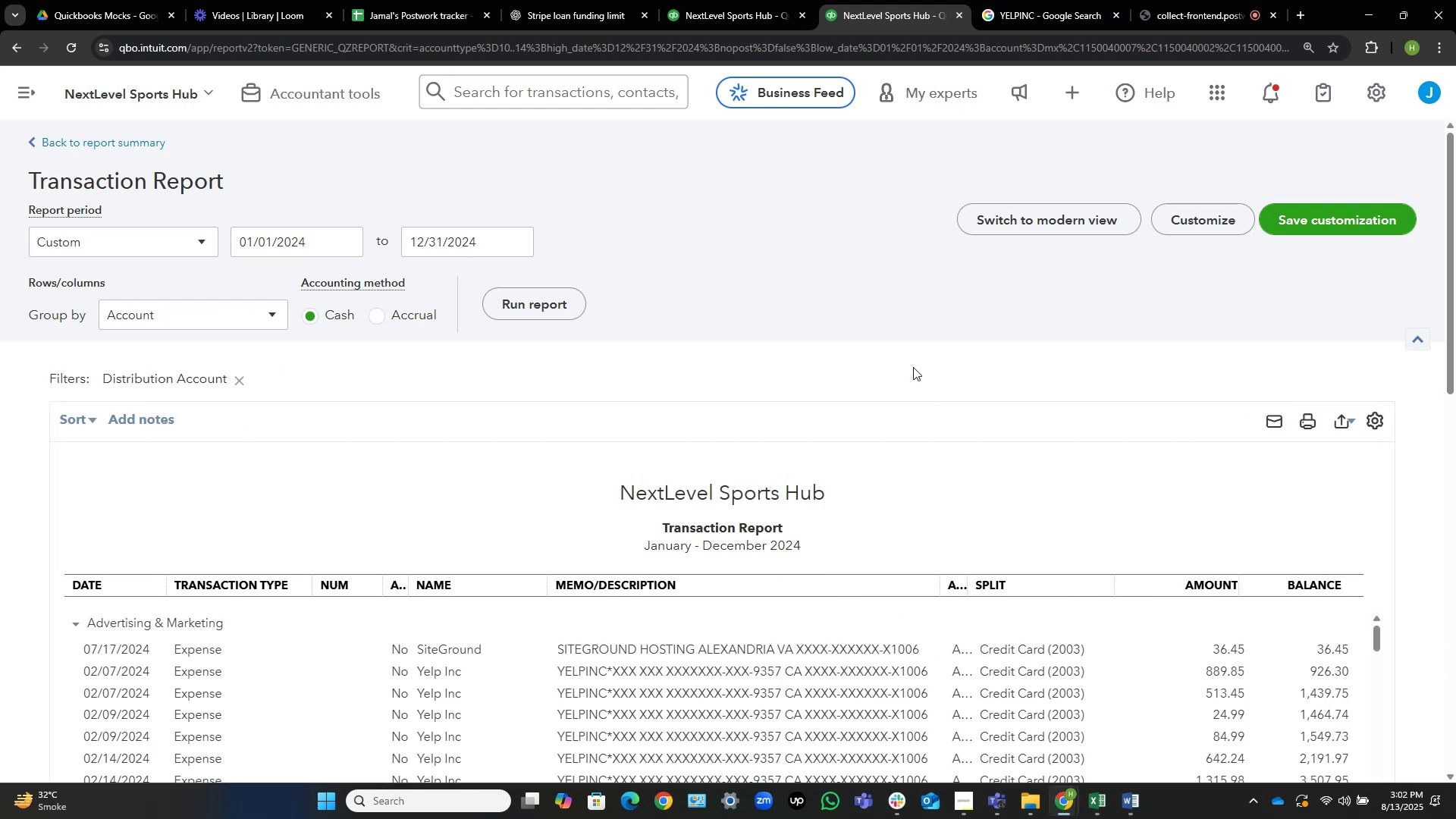 
scroll: coordinate [909, 247], scroll_direction: none, amount: 0.0
 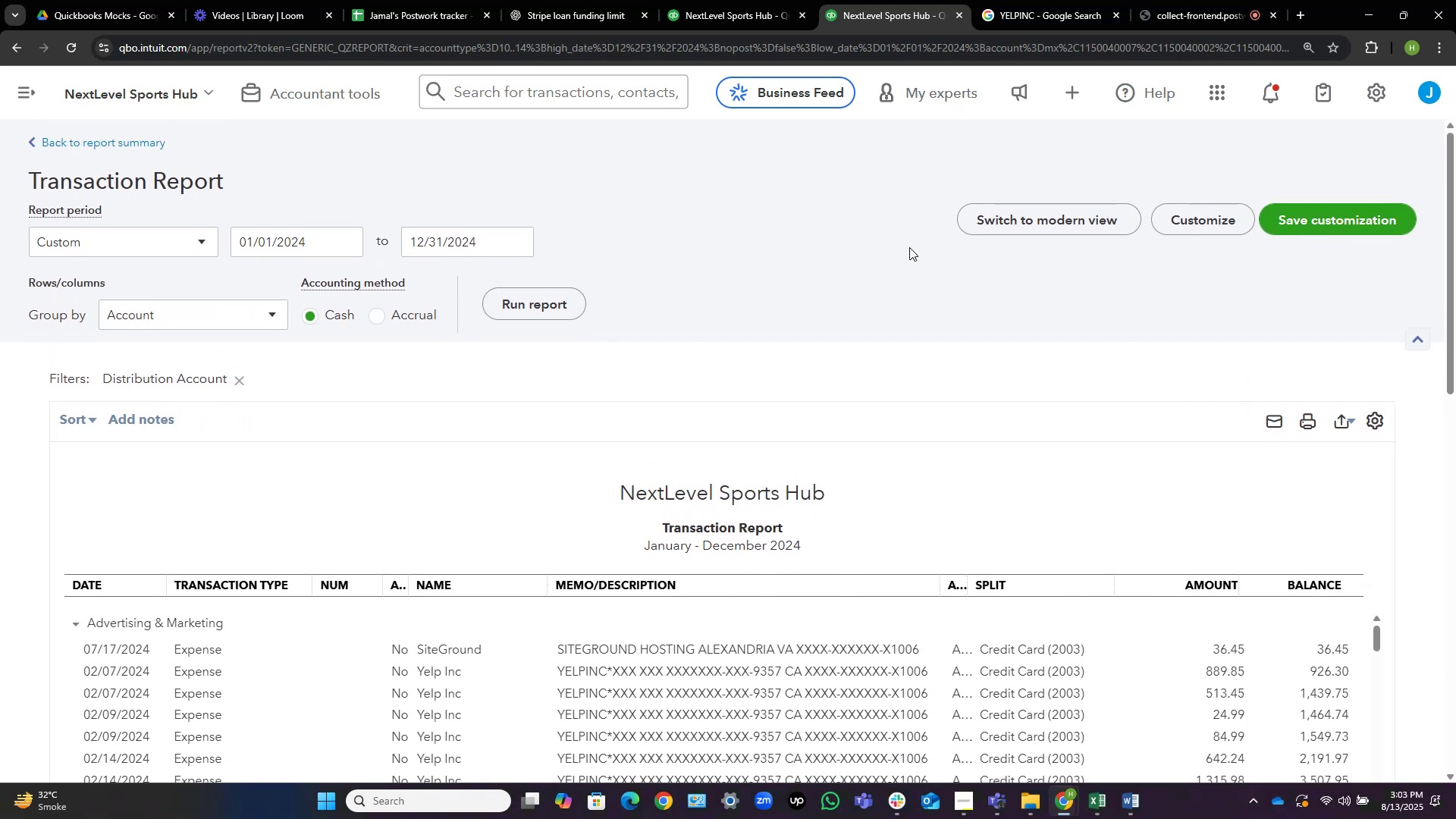 
scroll: coordinate [893, 255], scroll_direction: down, amount: 4.0
 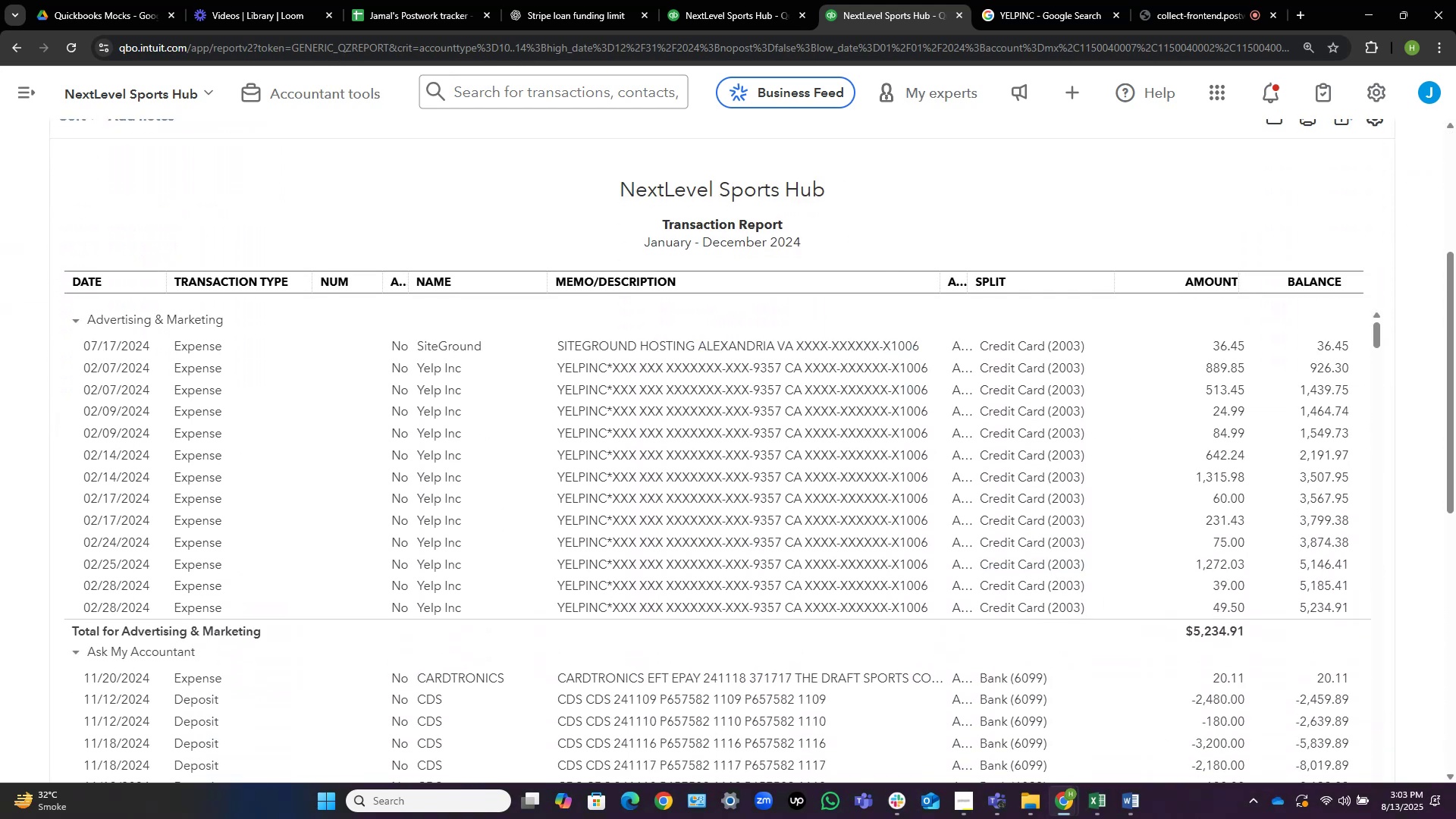 
left_click([1144, 802])
 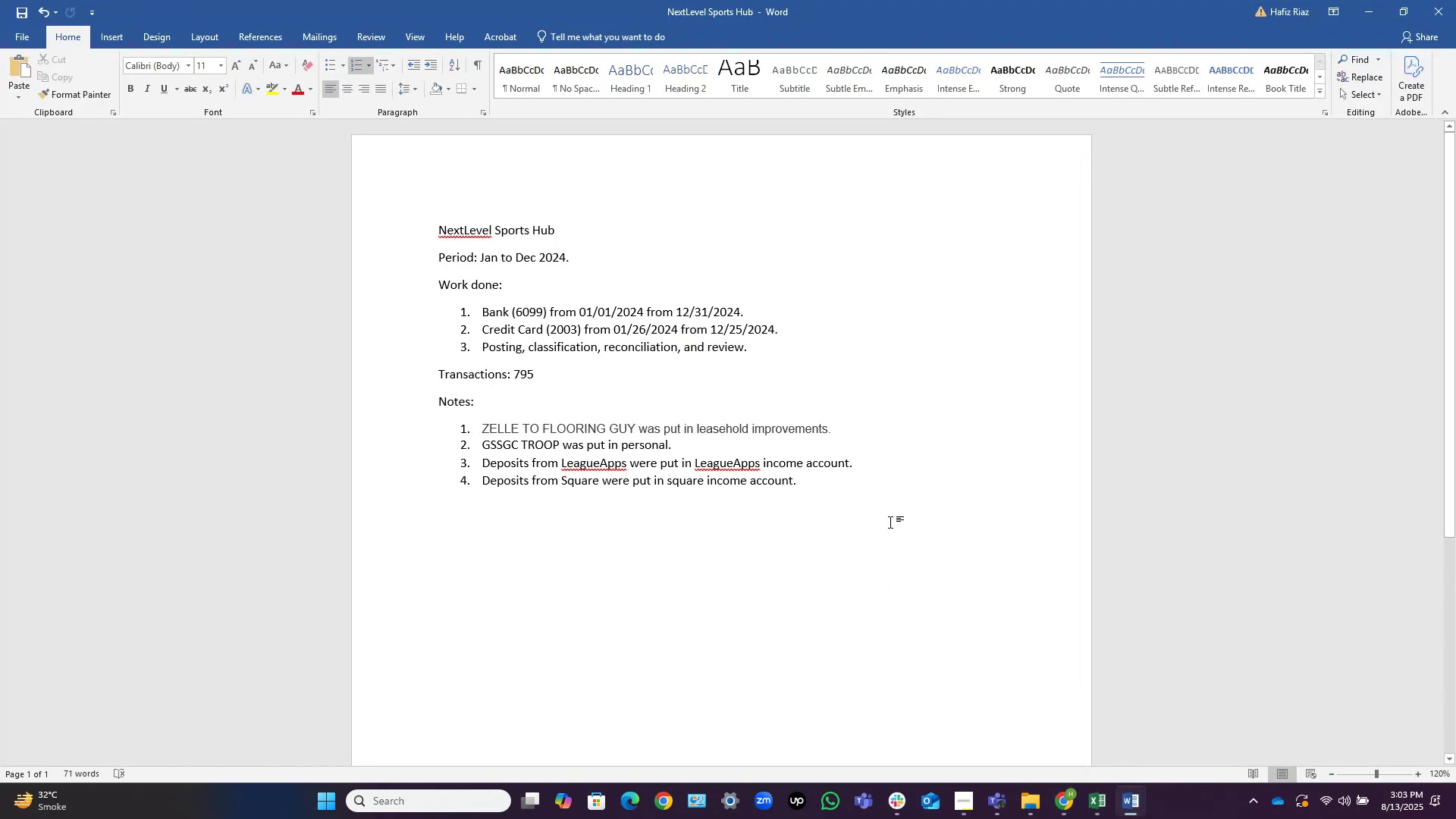 
key(NumpadEnter)
 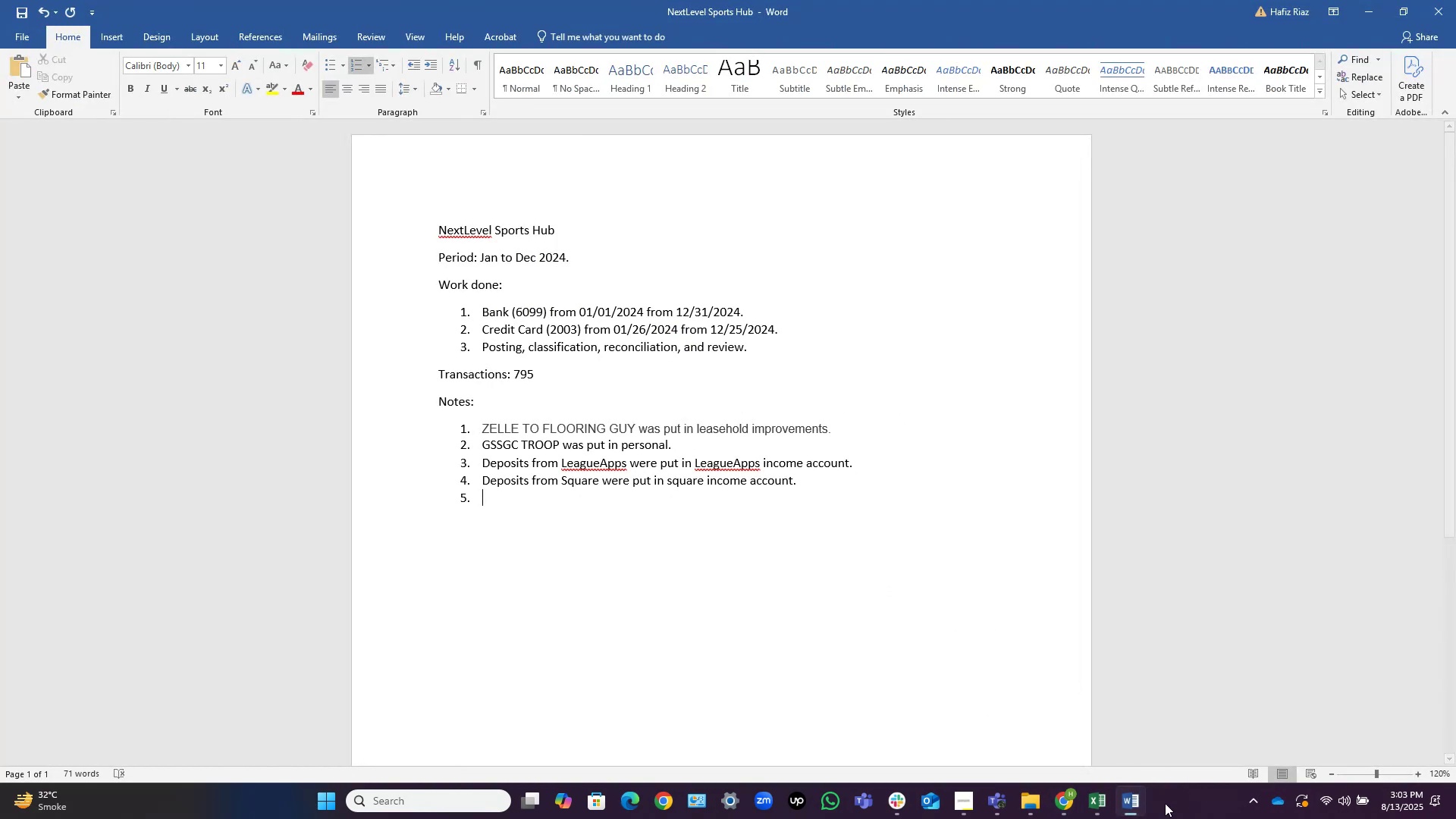 
left_click([1135, 802])
 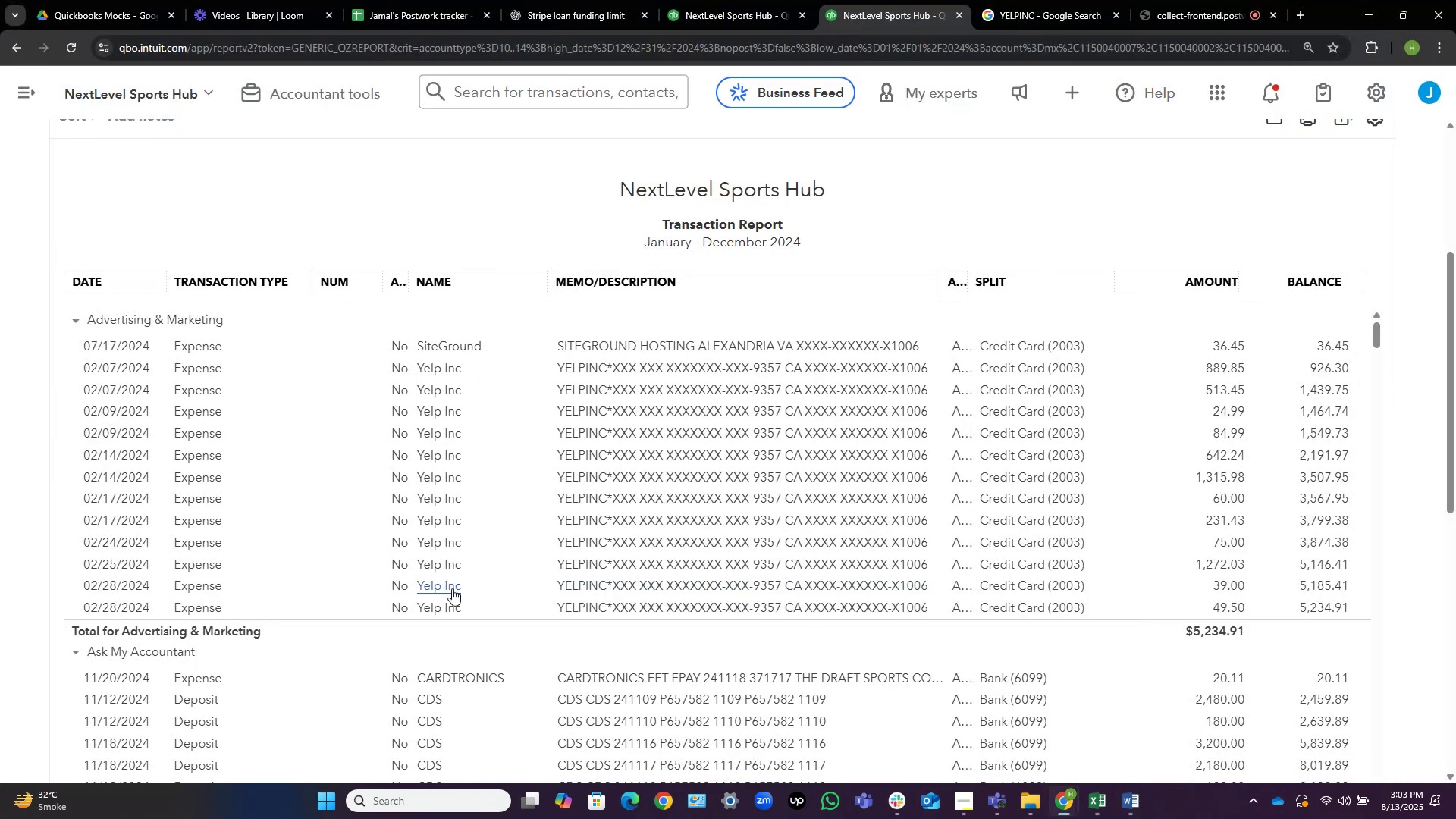 
left_click_drag(start_coordinate=[468, 605], to_coordinate=[415, 608])
 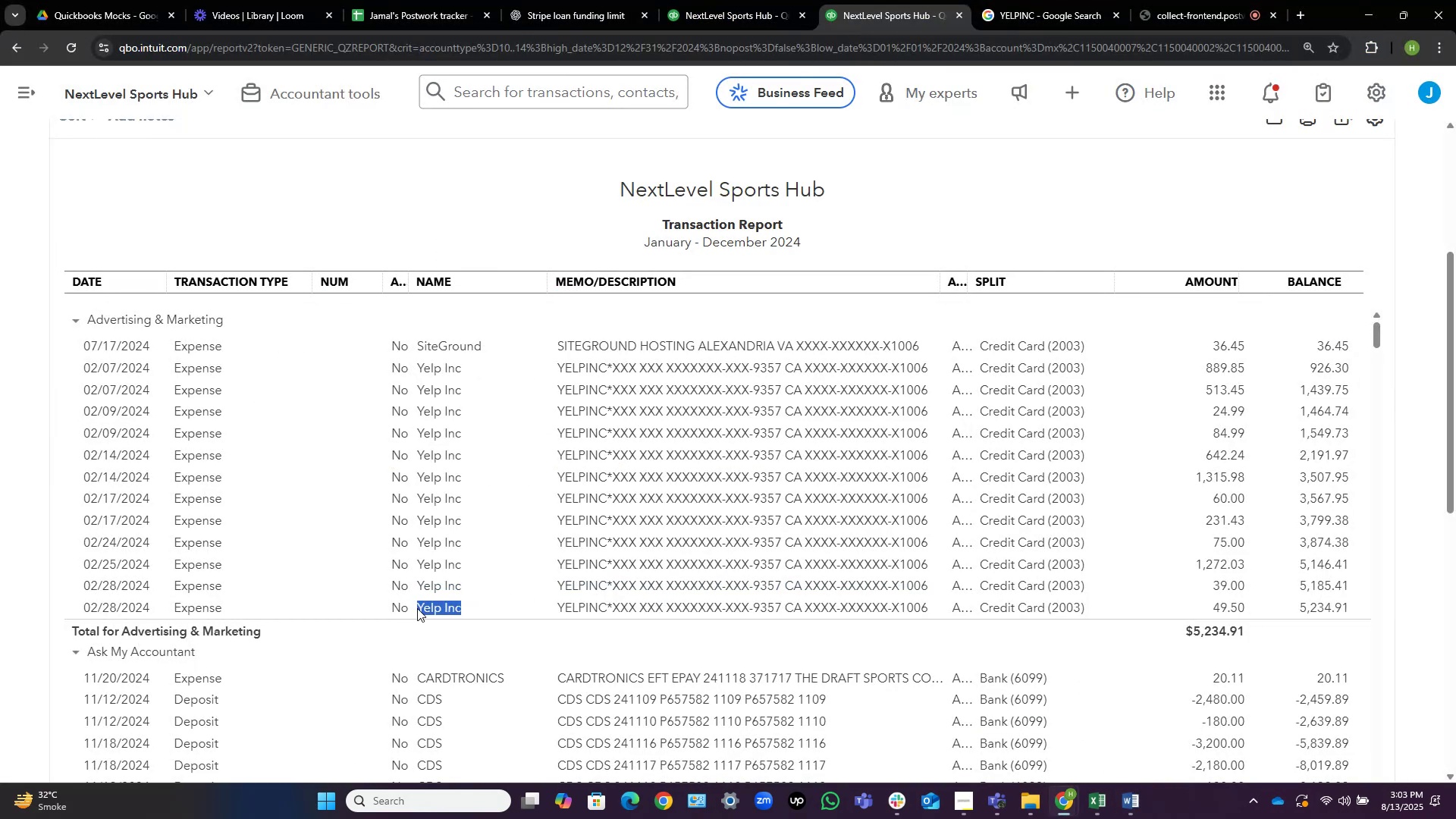 
key(Control+C)
 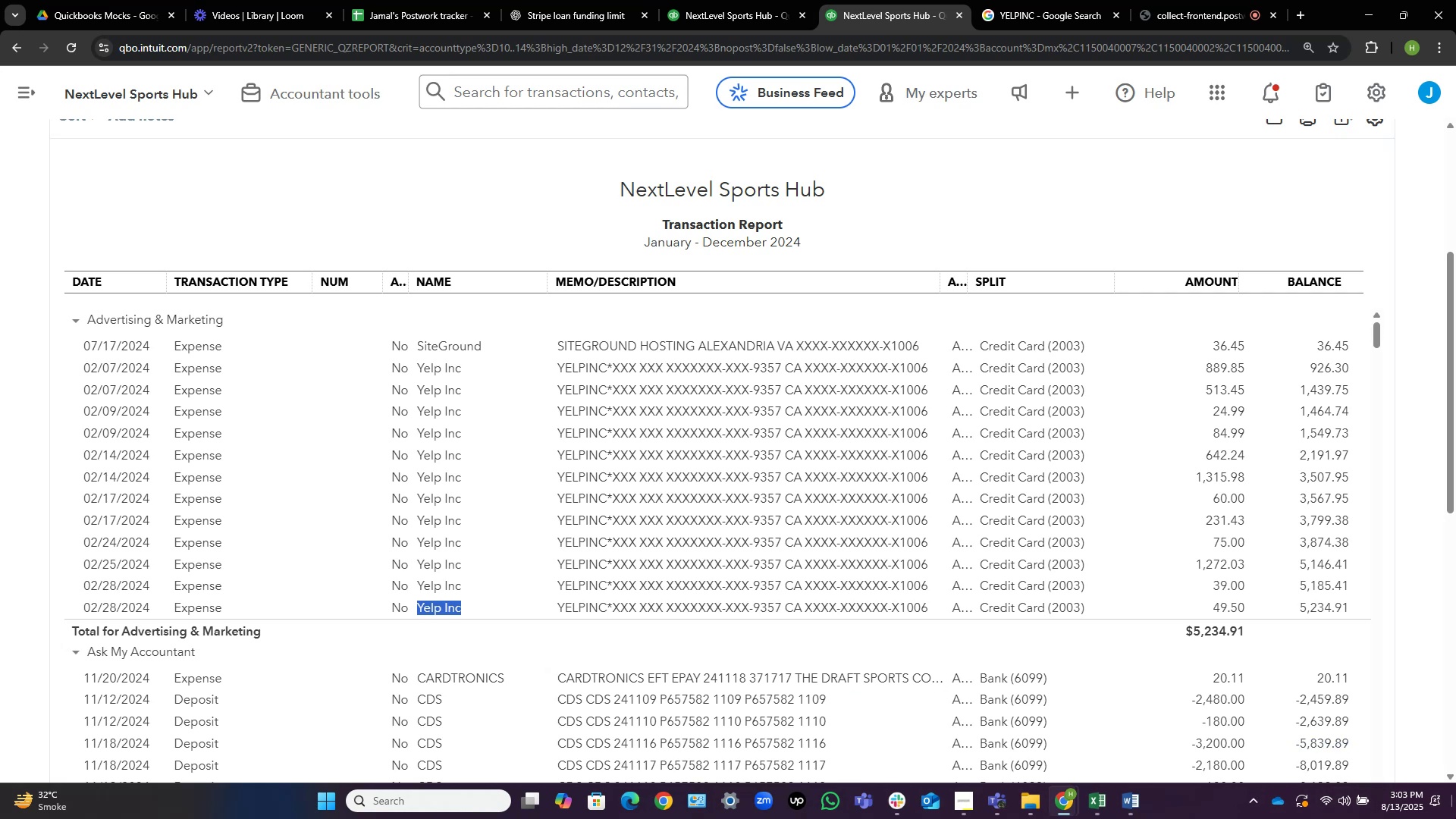 
left_click([1134, 795])
 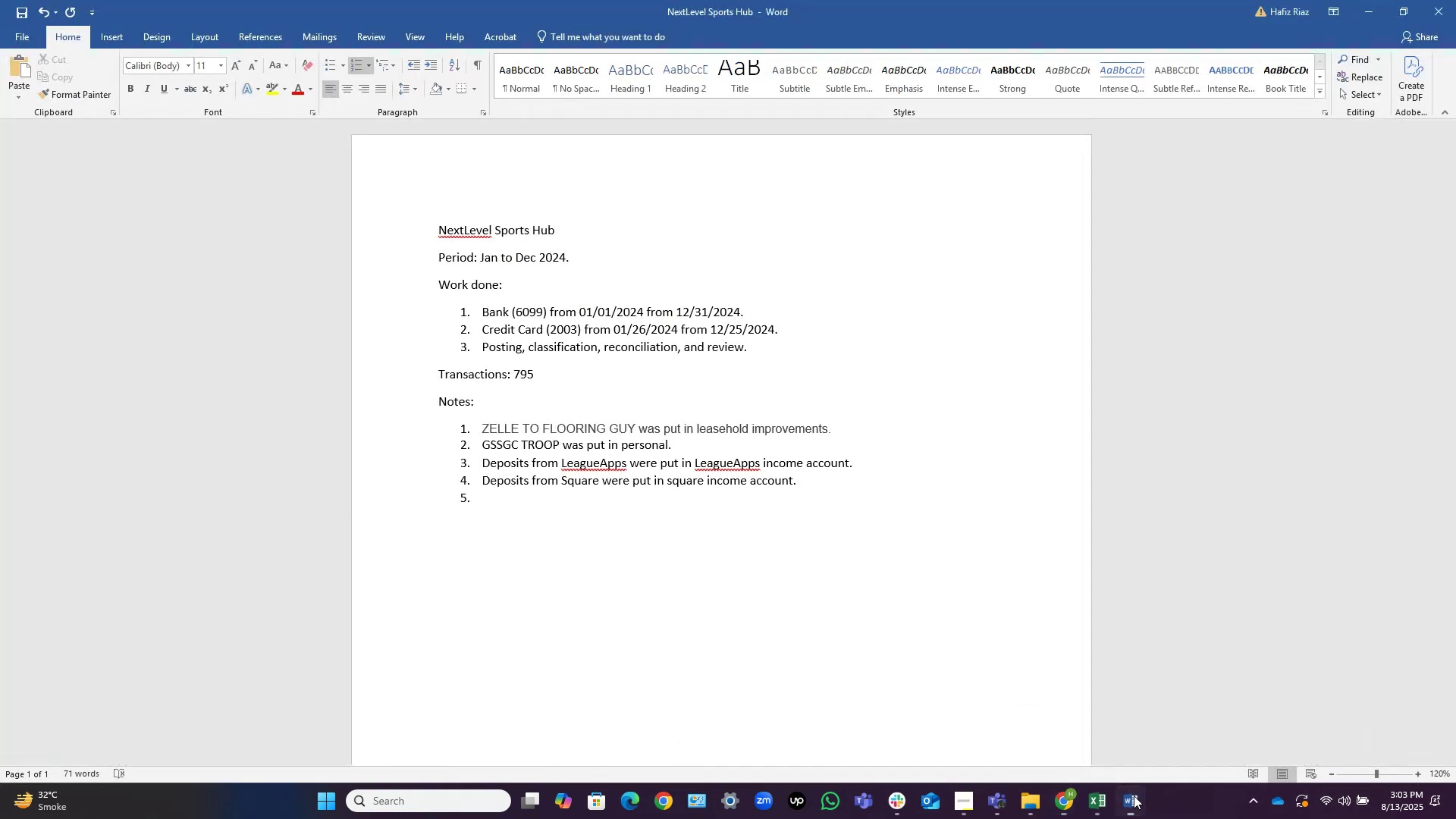 
key(Control+V)
 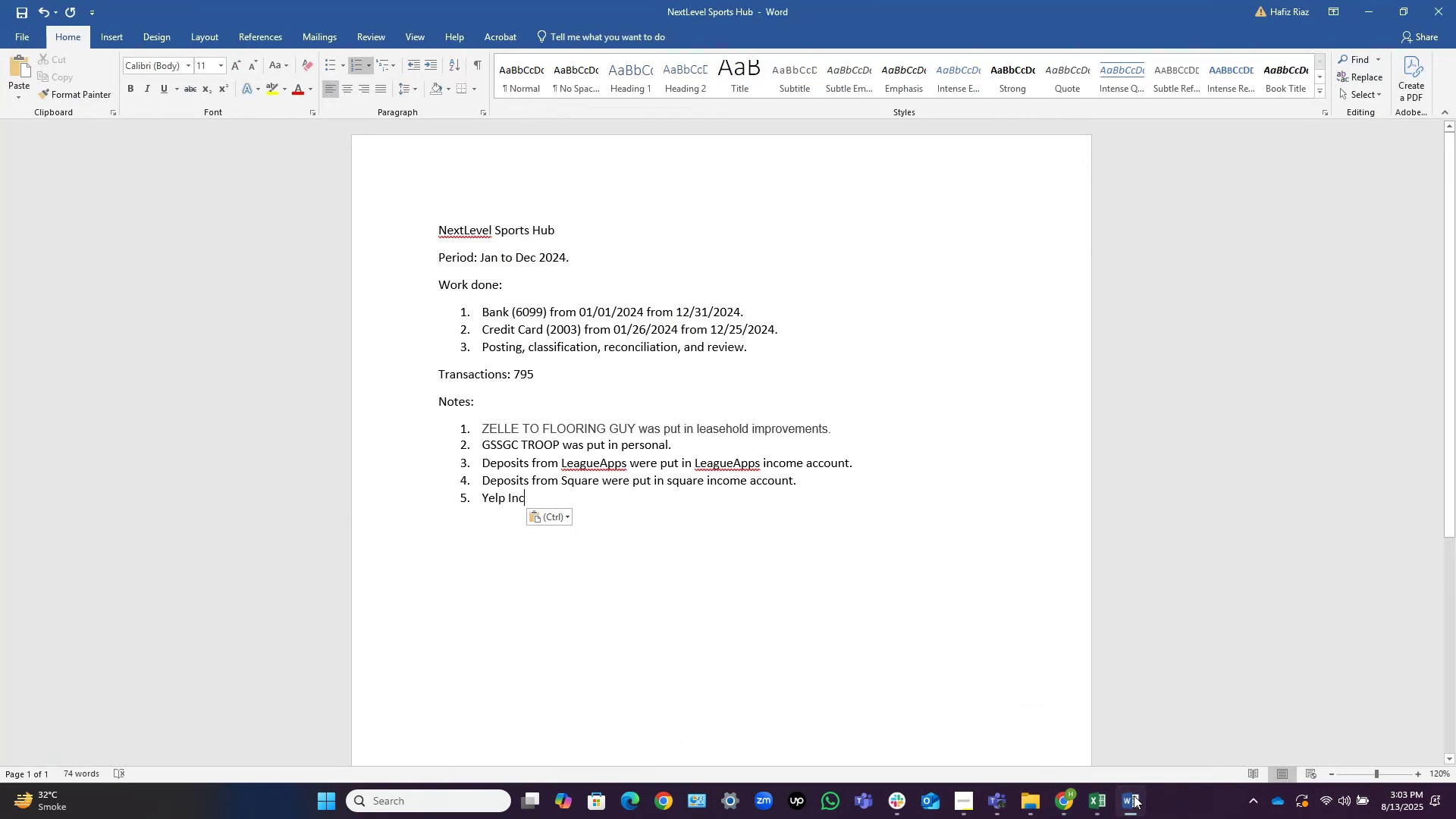 
type(, and )
 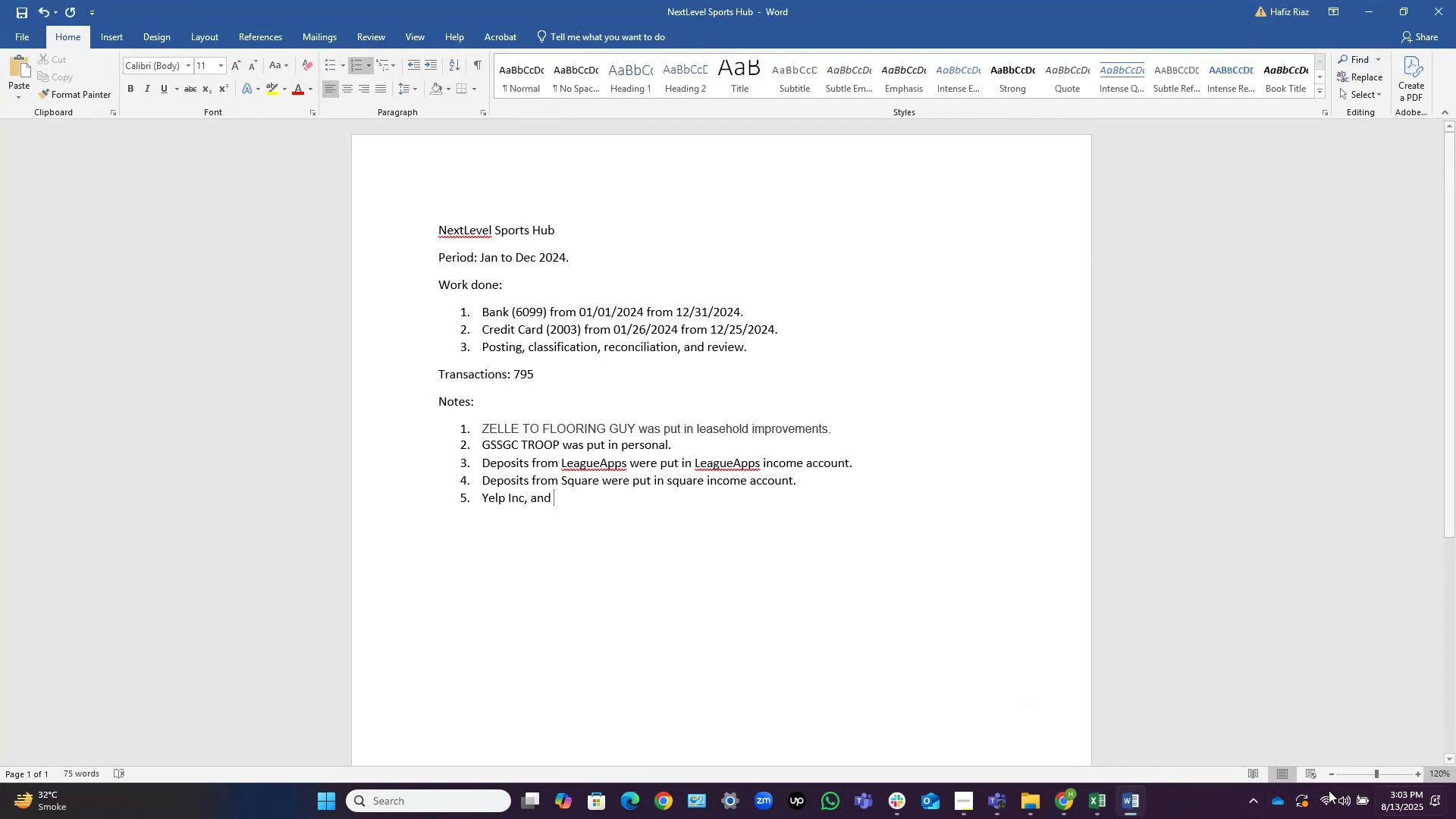 
left_click([1134, 814])
 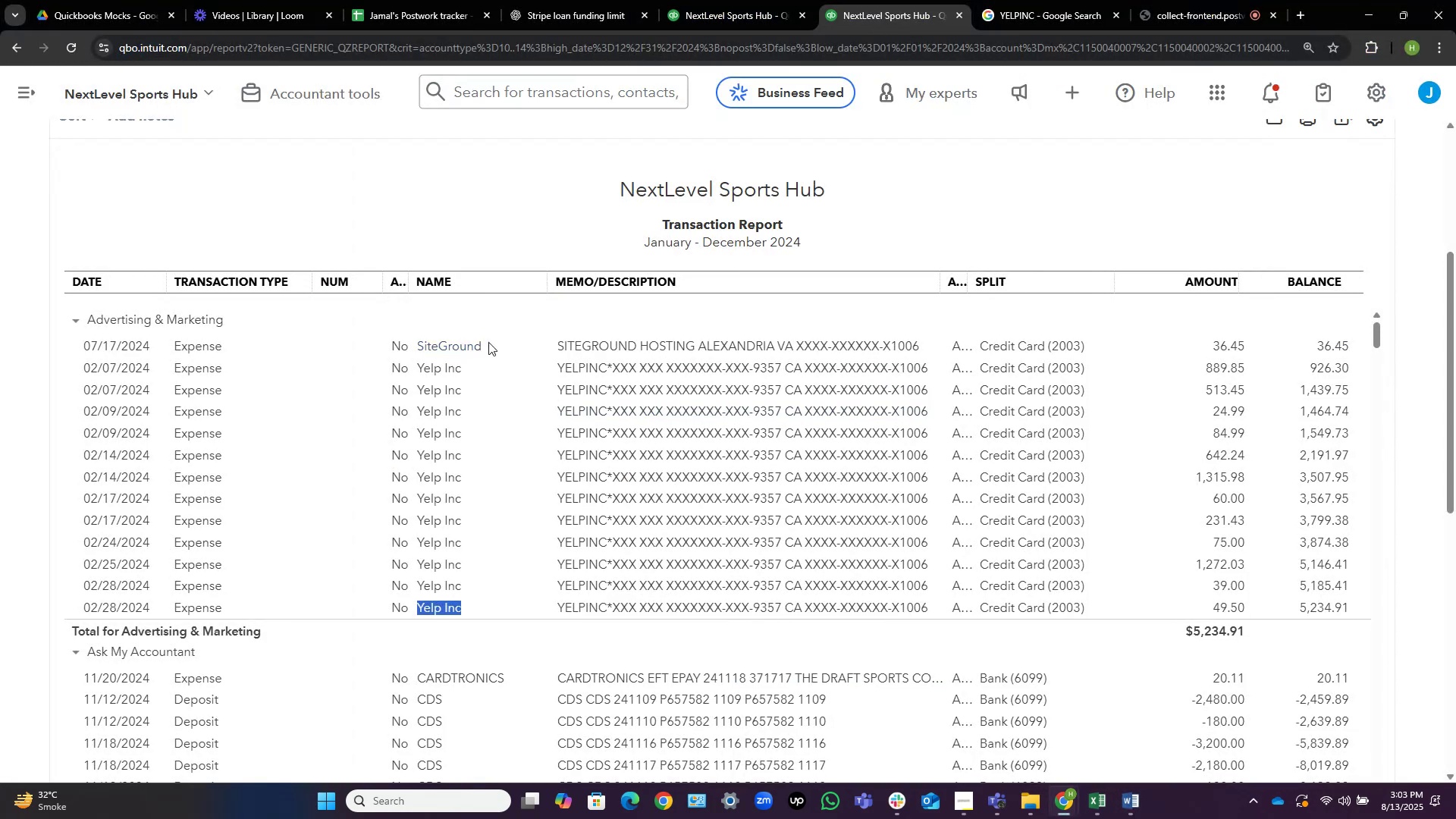 
left_click_drag(start_coordinate=[492, 340], to_coordinate=[419, 348])
 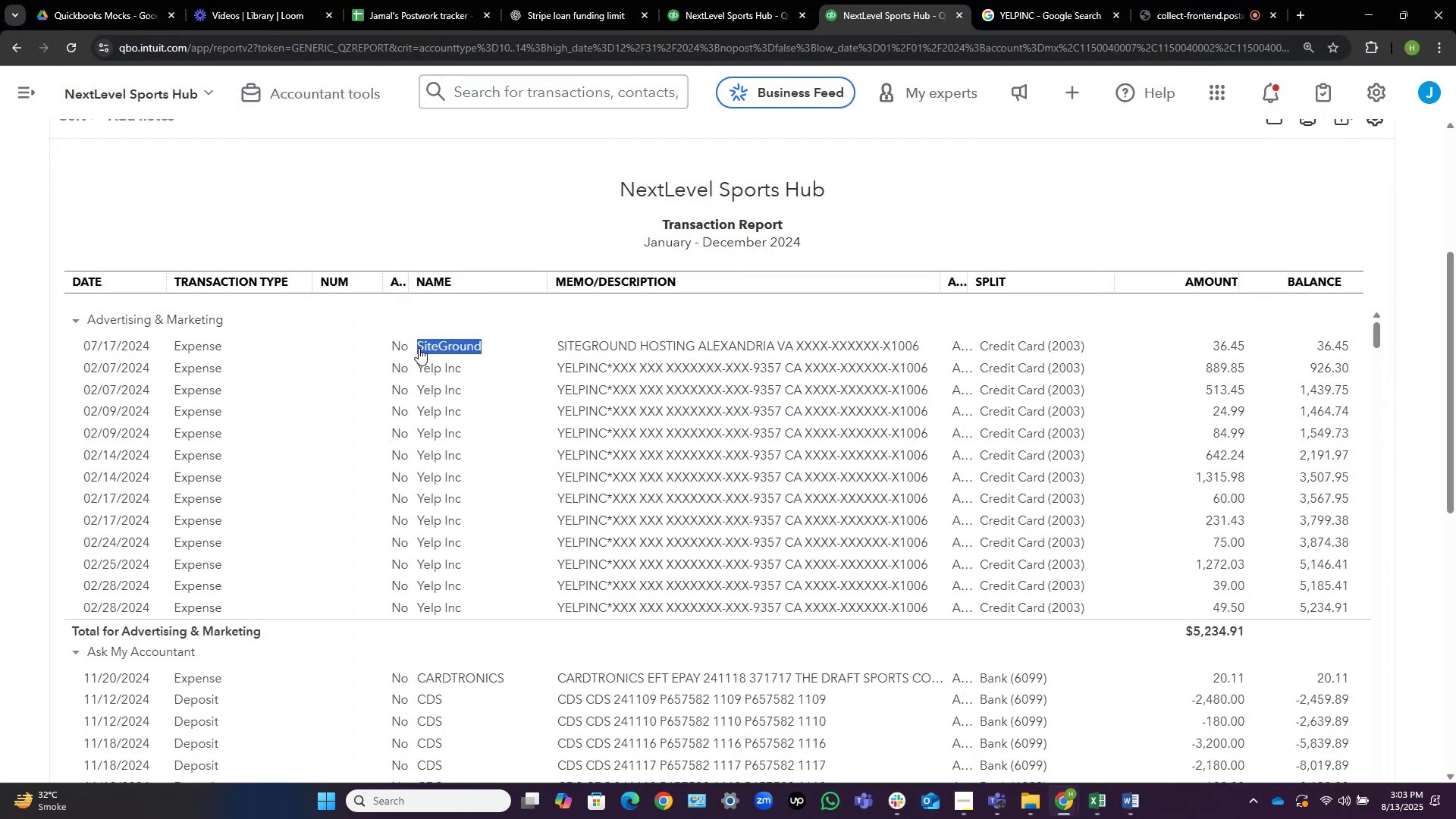 
key(Control+C)
 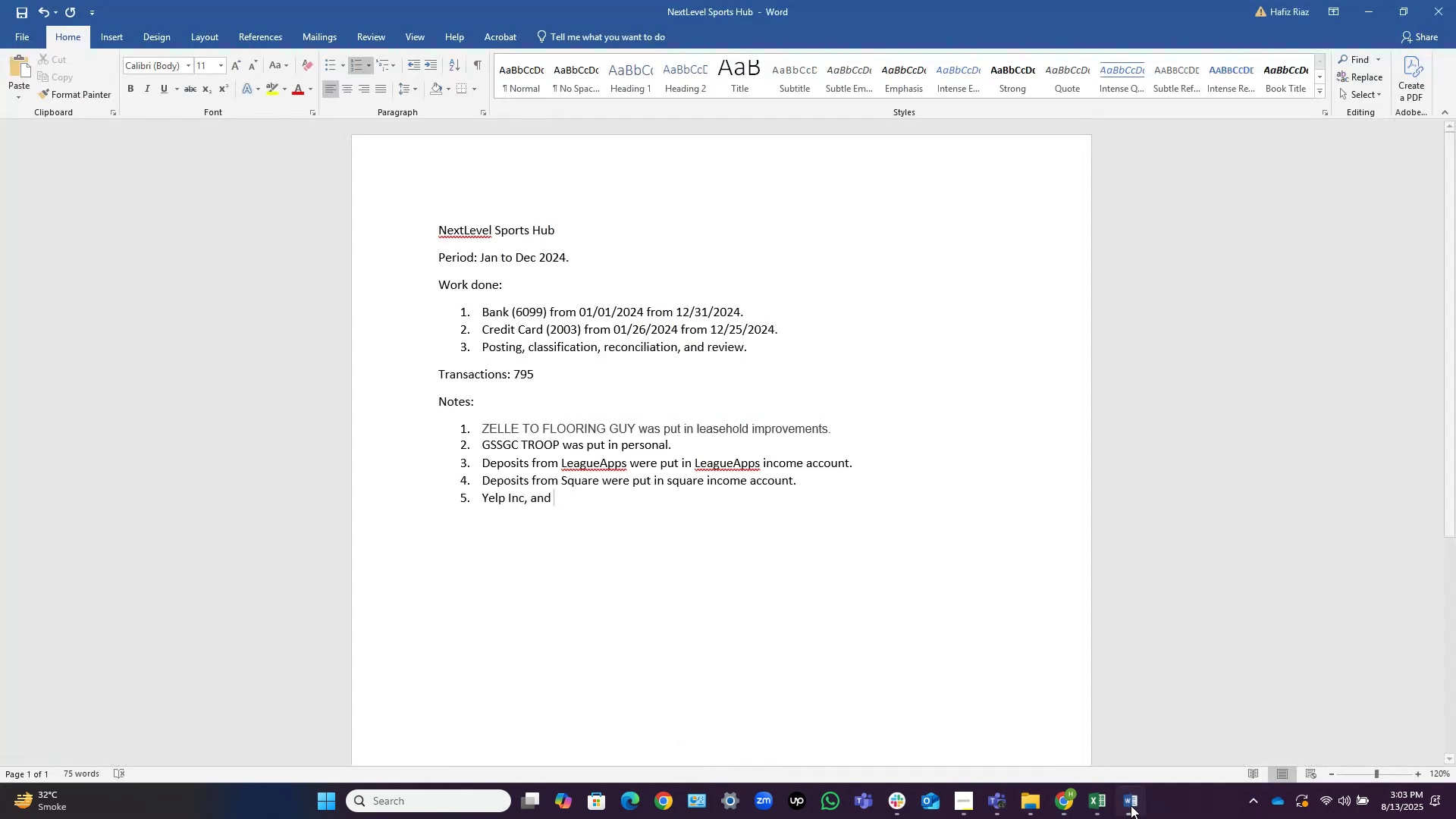 
key(Control+V)
 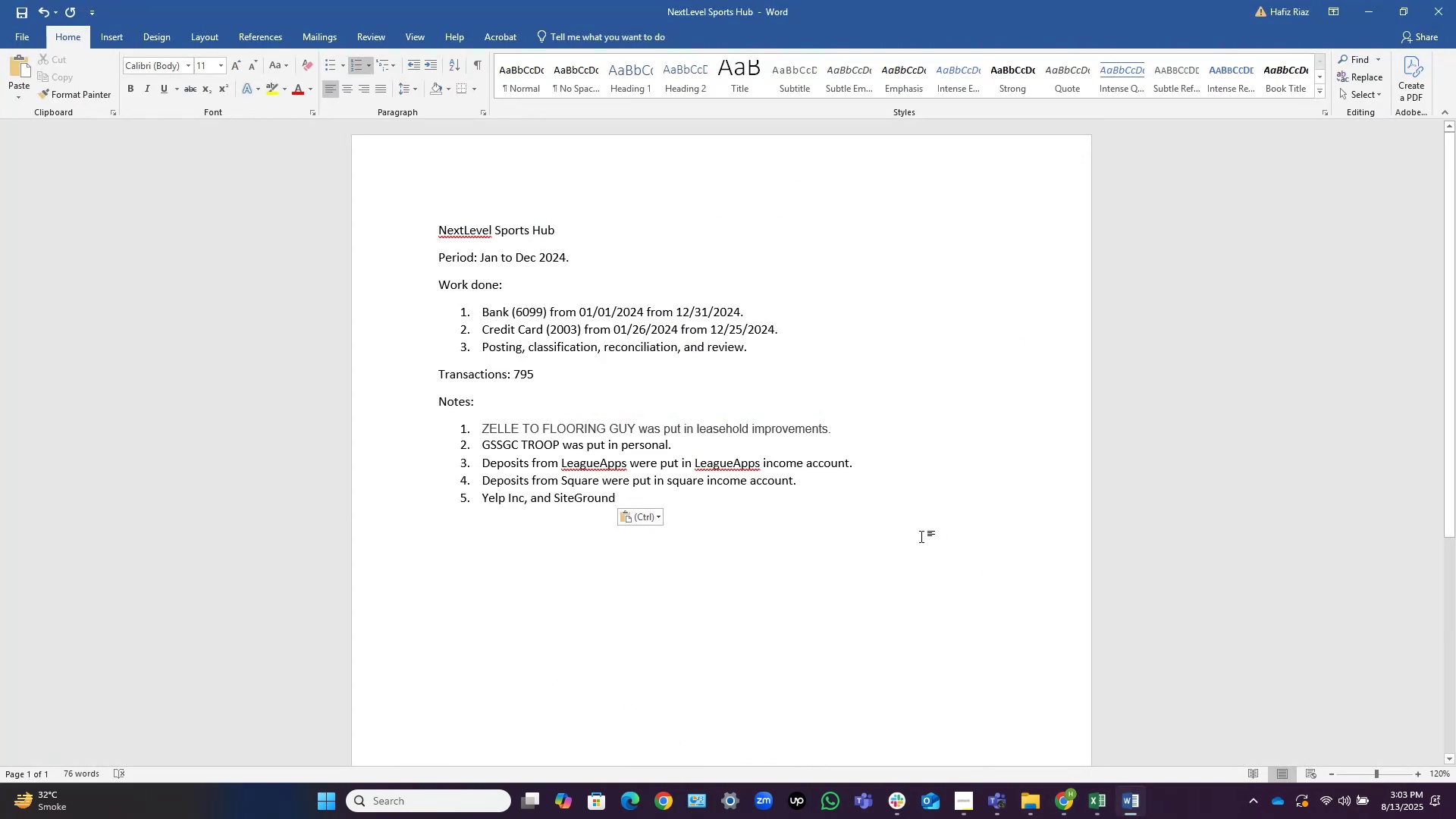 
type( were put in advertising )
 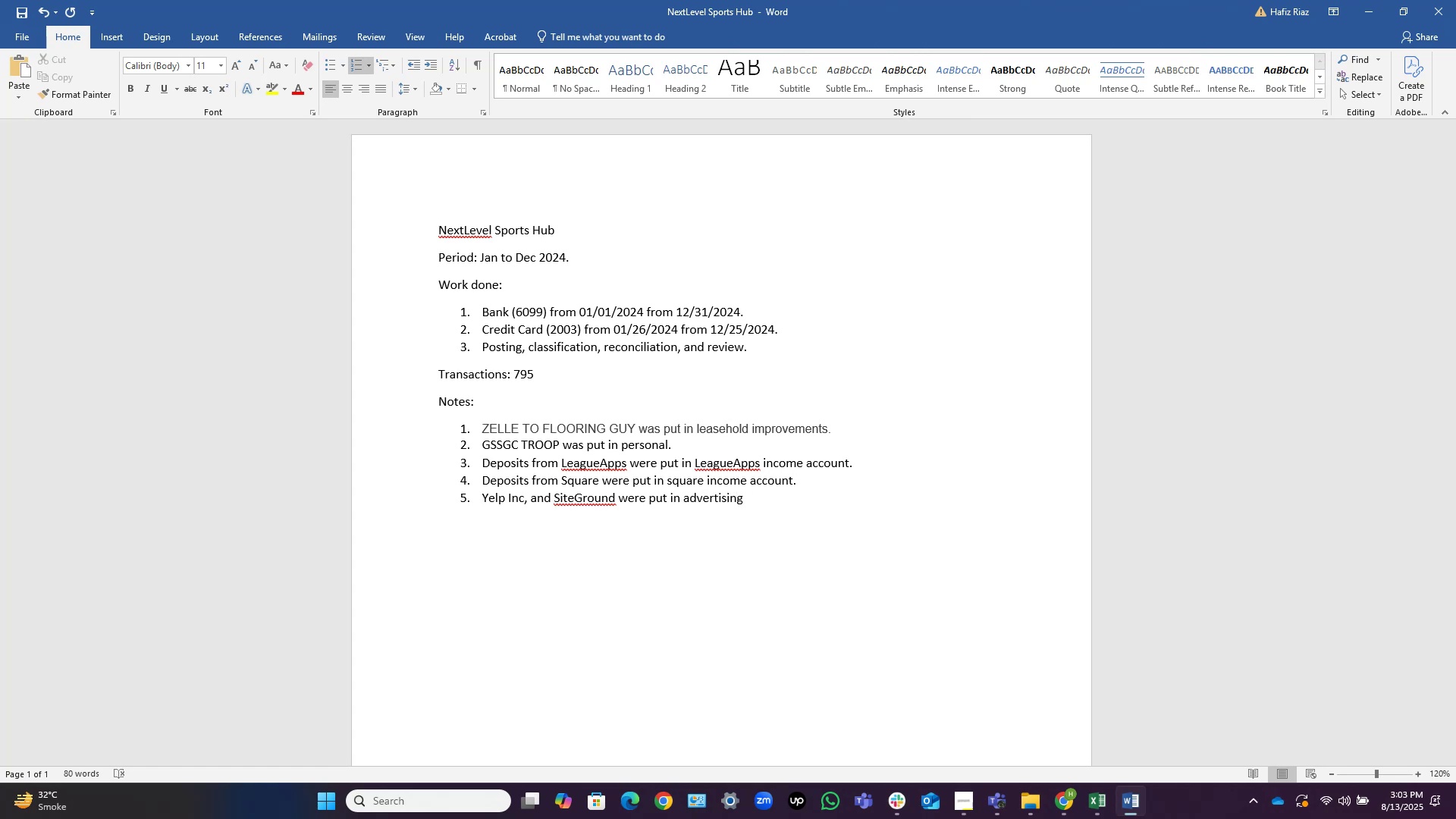 
type(& mrketing.)
key(NumpadEnter)
 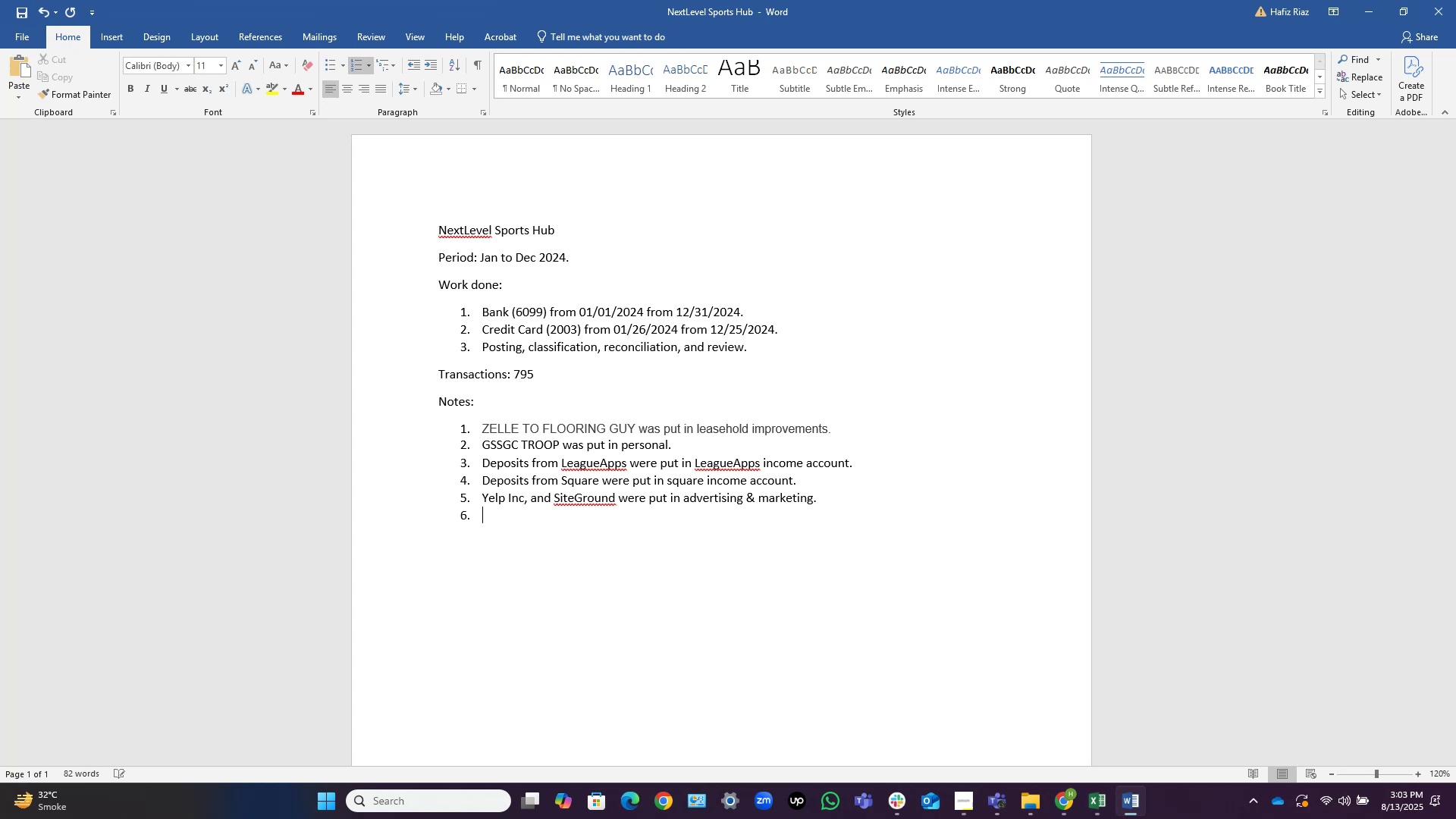 
hold_key(key=A, duration=0.32)
 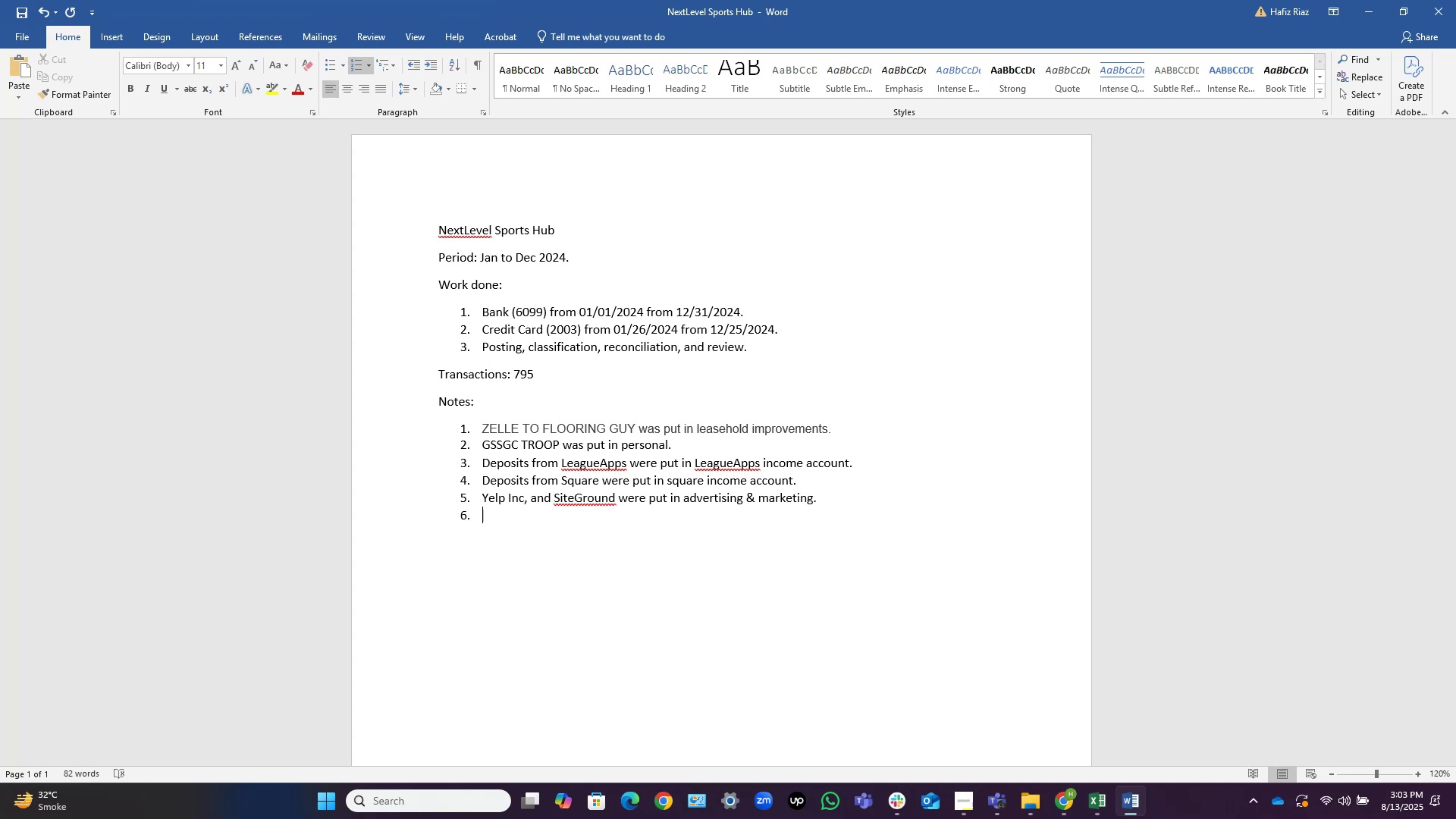 
wait(7.82)
 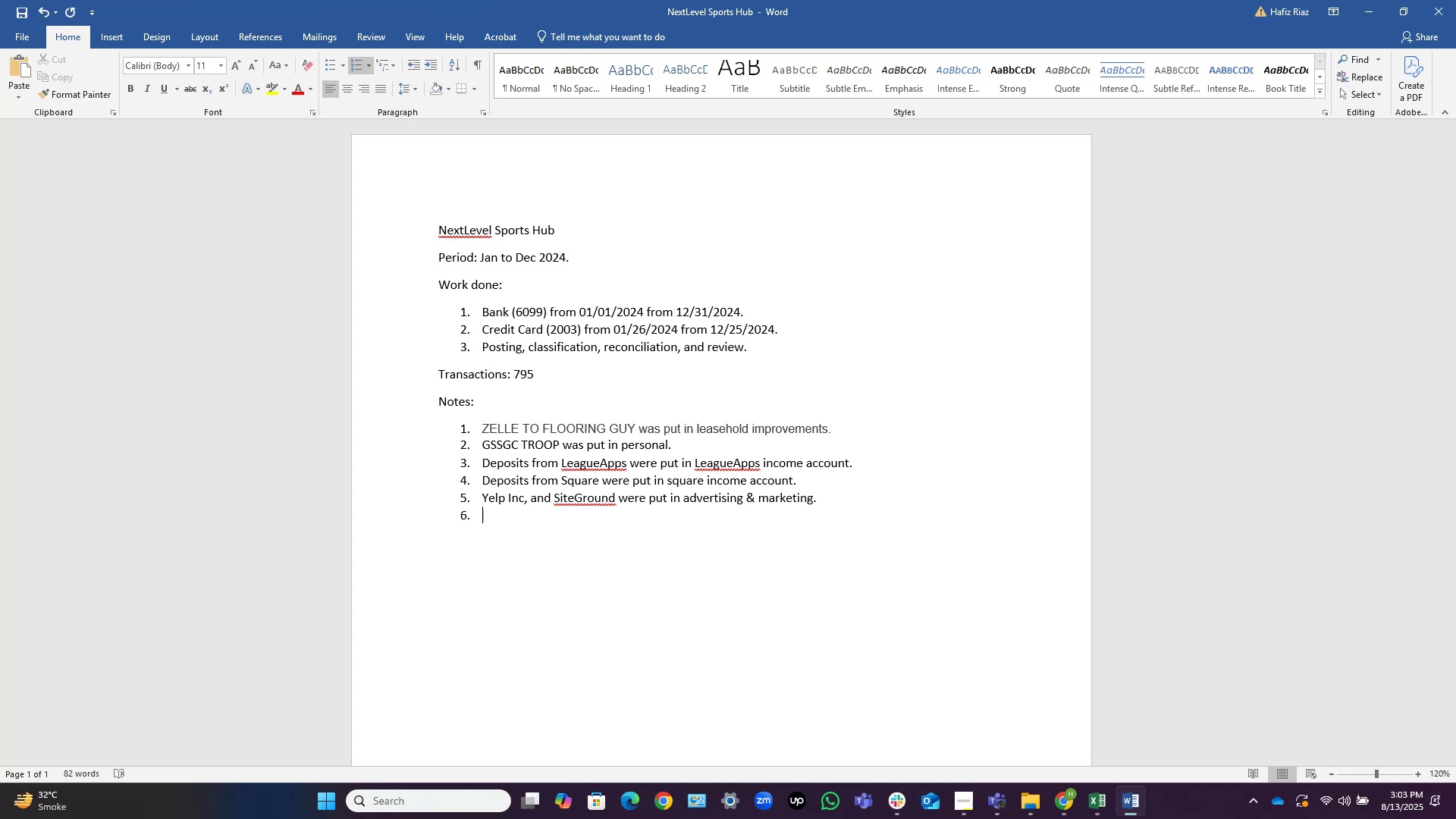 
left_click([1371, 4])
 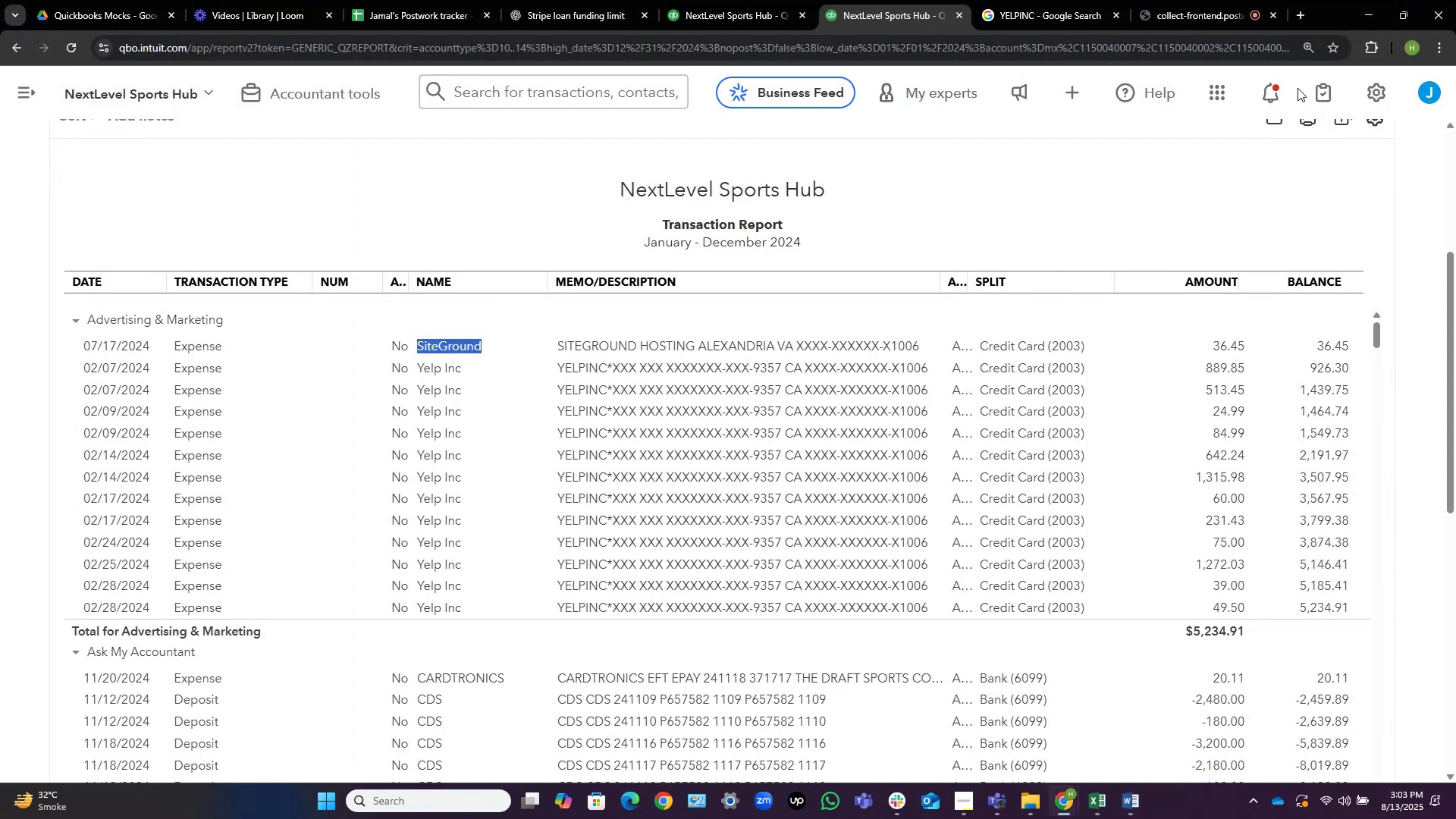 
scroll: coordinate [673, 340], scroll_direction: down, amount: 14.0
 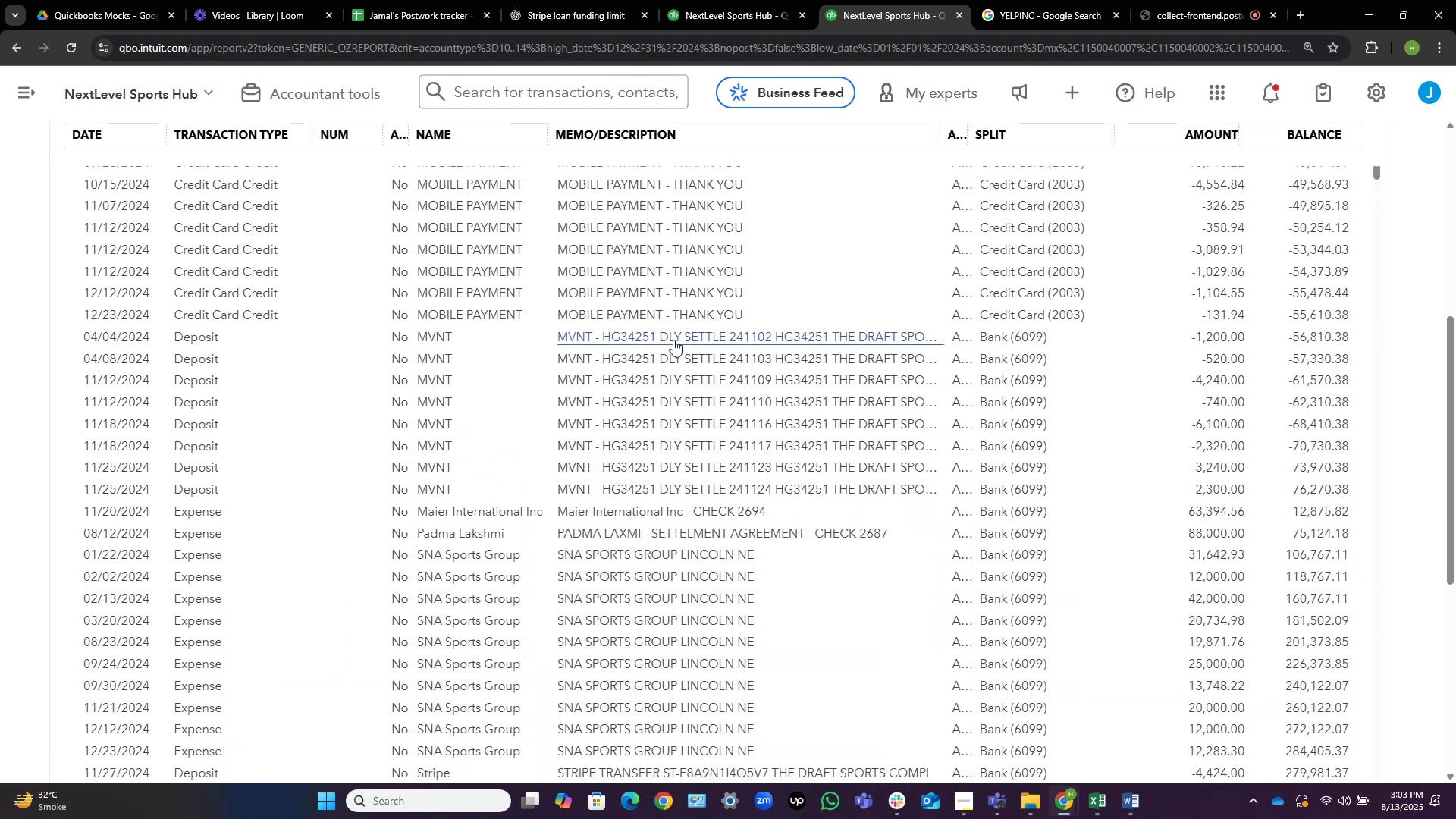 
scroll: coordinate [673, 340], scroll_direction: up, amount: 5.0
 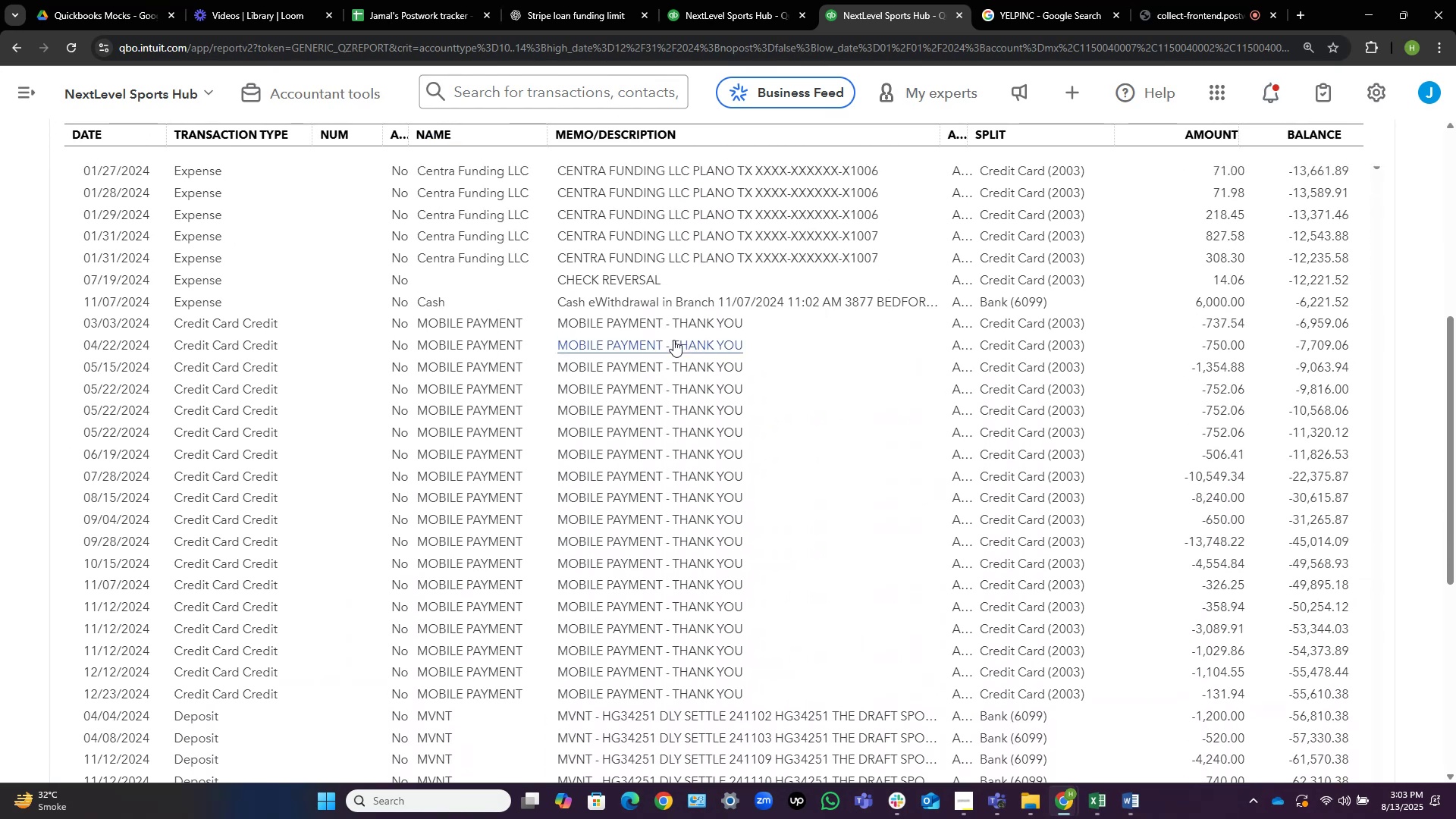 
scroll: coordinate [673, 340], scroll_direction: down, amount: 13.0
 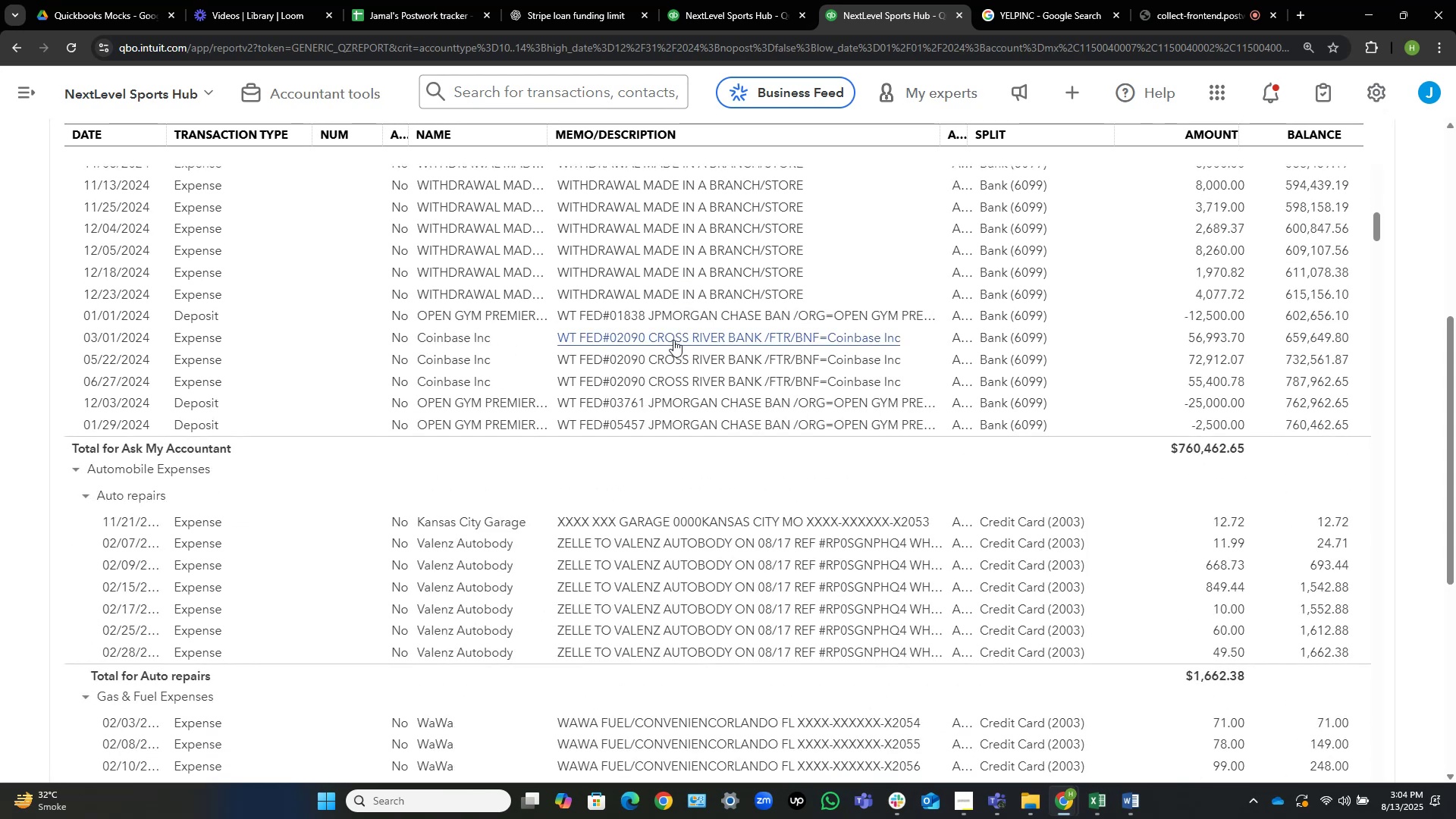 
wait(11.15)
 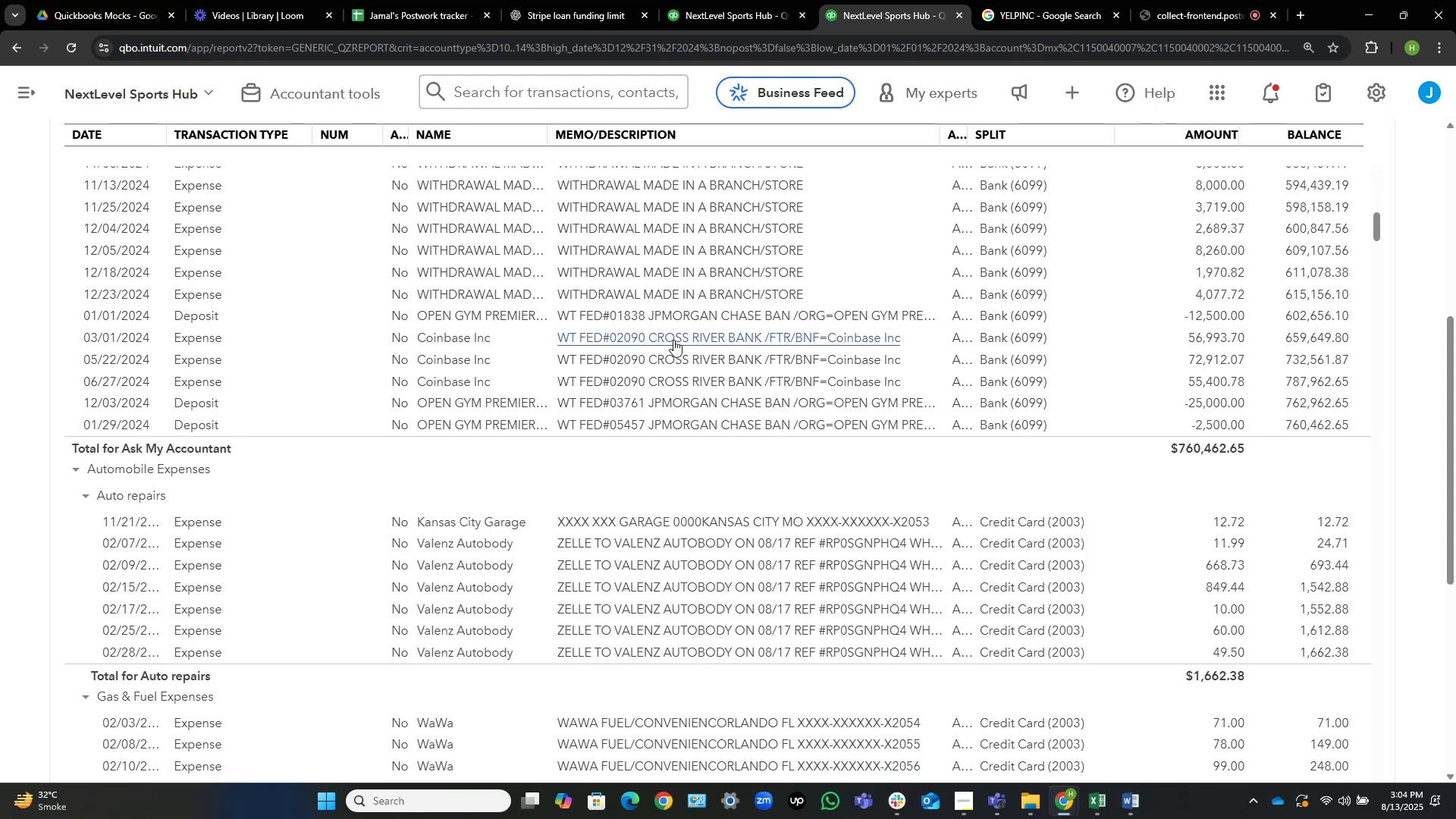 
scroll: coordinate [574, 441], scroll_direction: down, amount: 1.0
 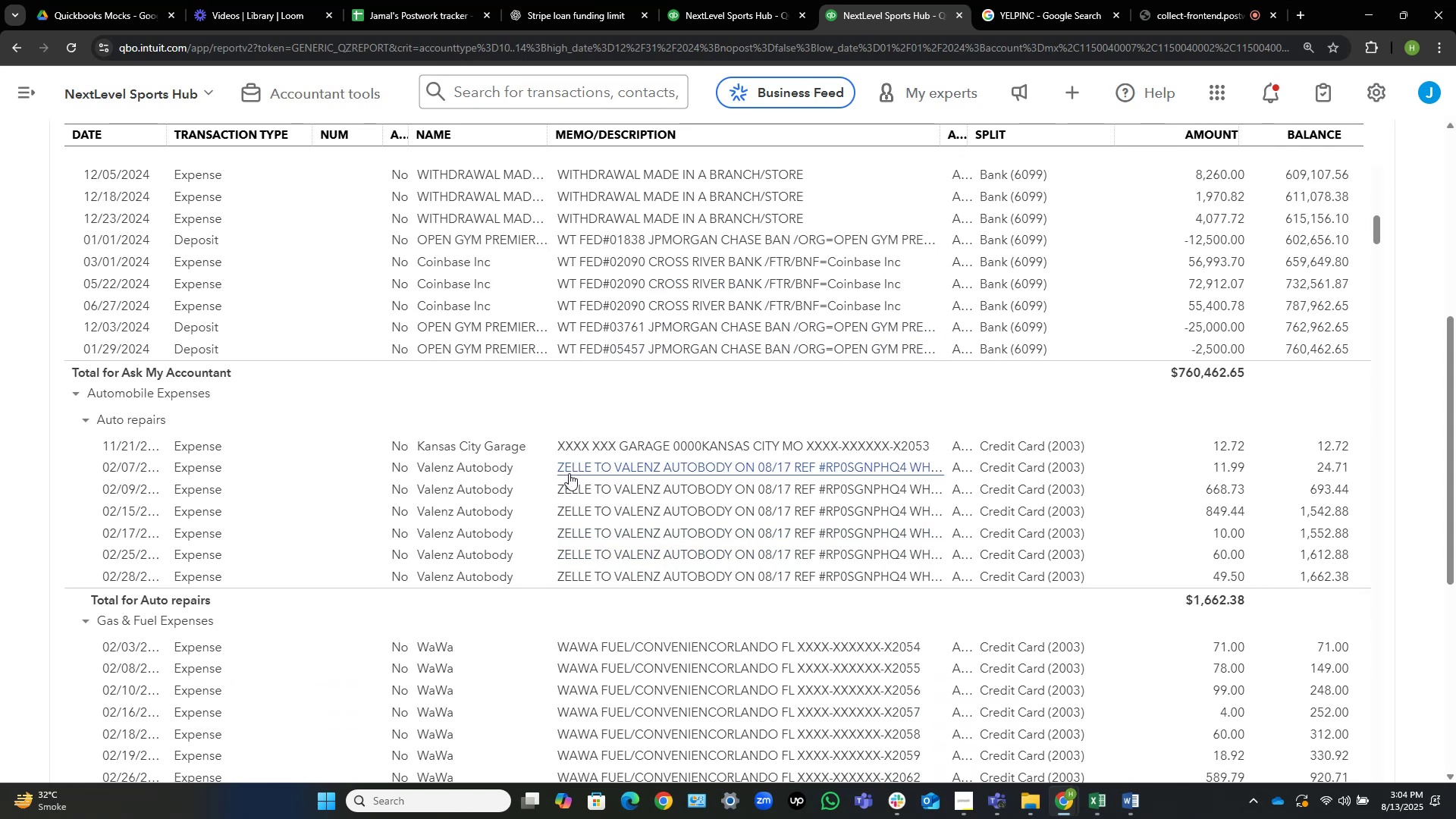 
left_click_drag(start_coordinate=[543, 466], to_coordinate=[730, 471])
 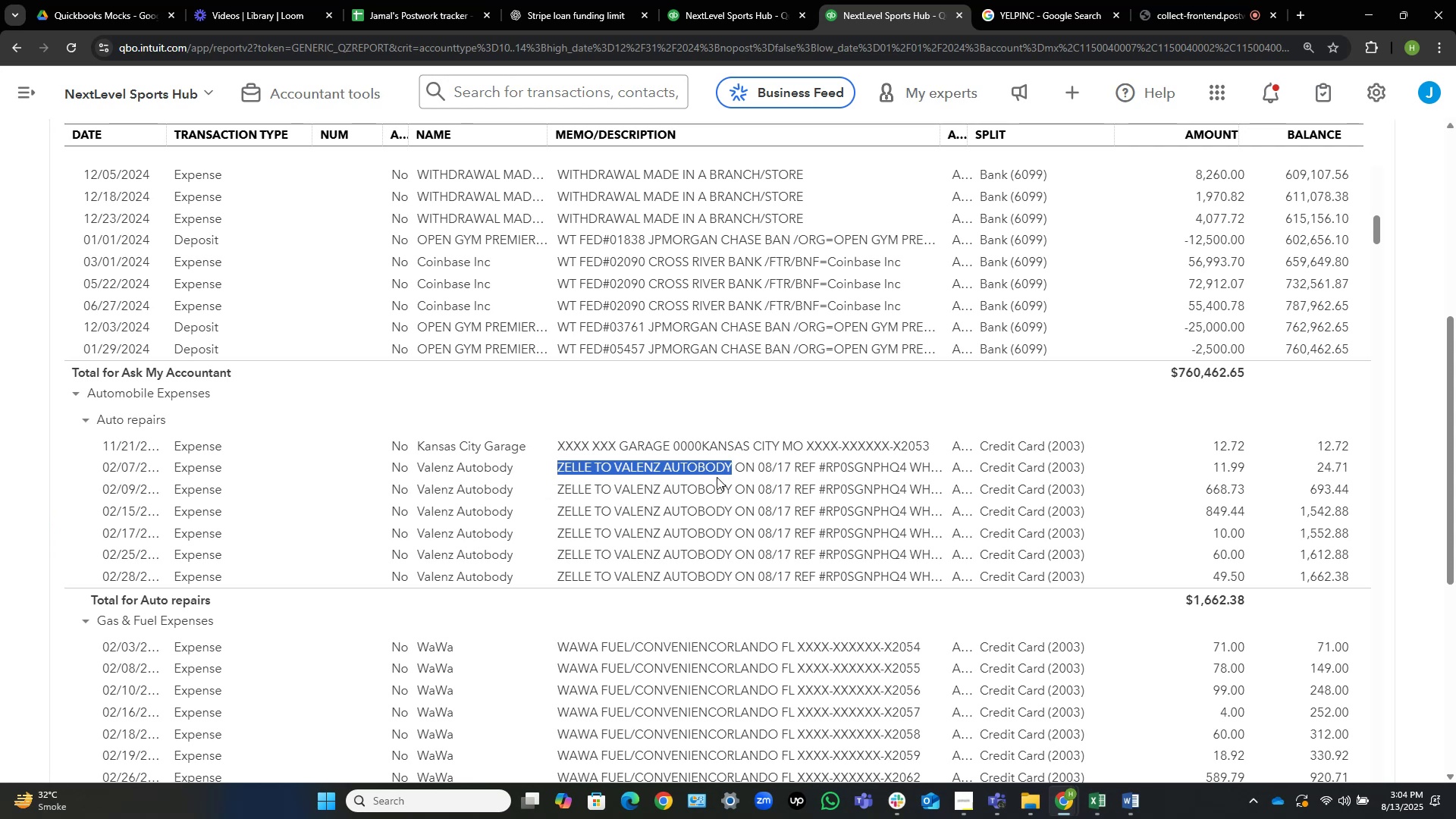 
wait(22.26)
 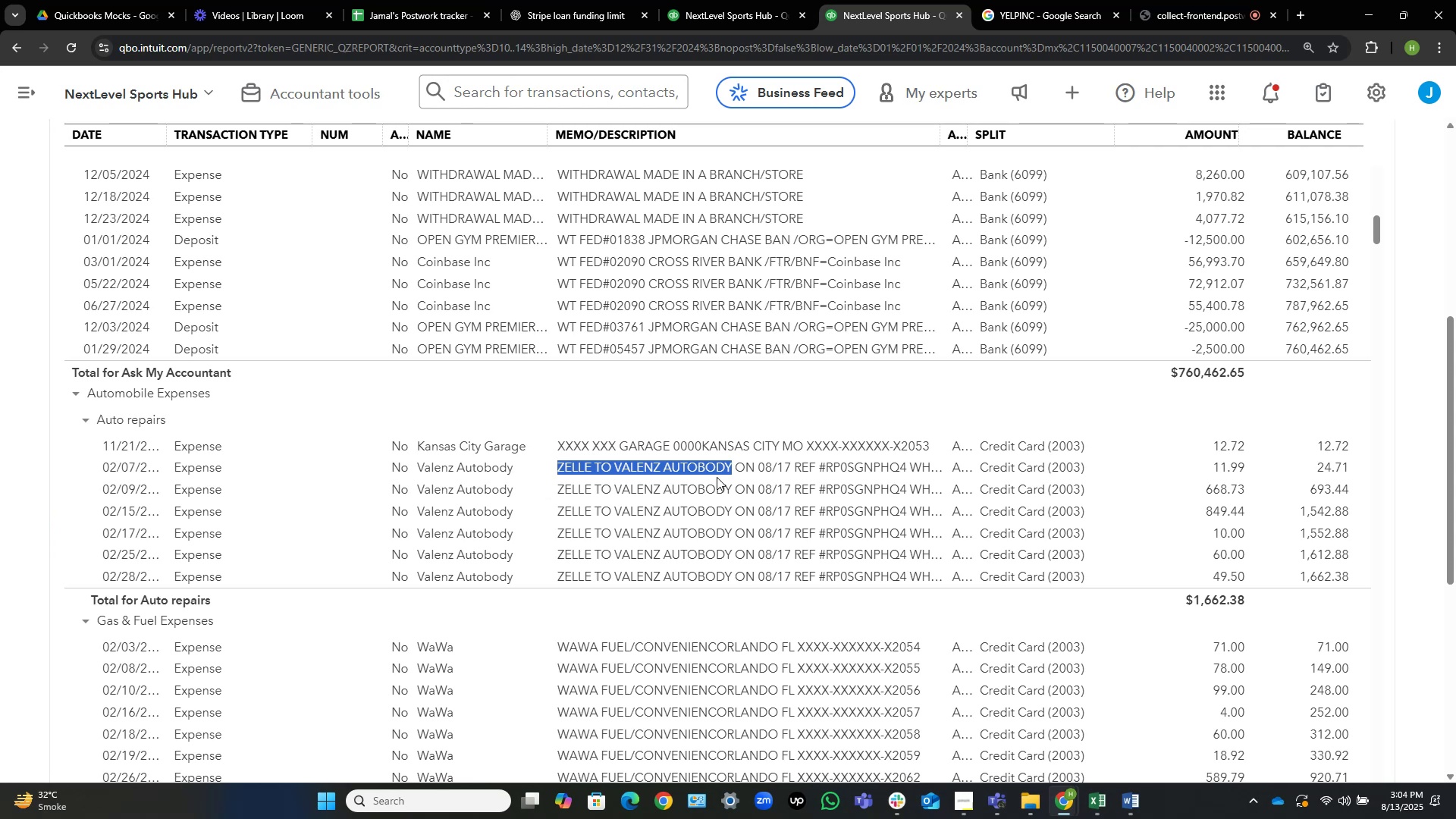 
left_click([1143, 807])
 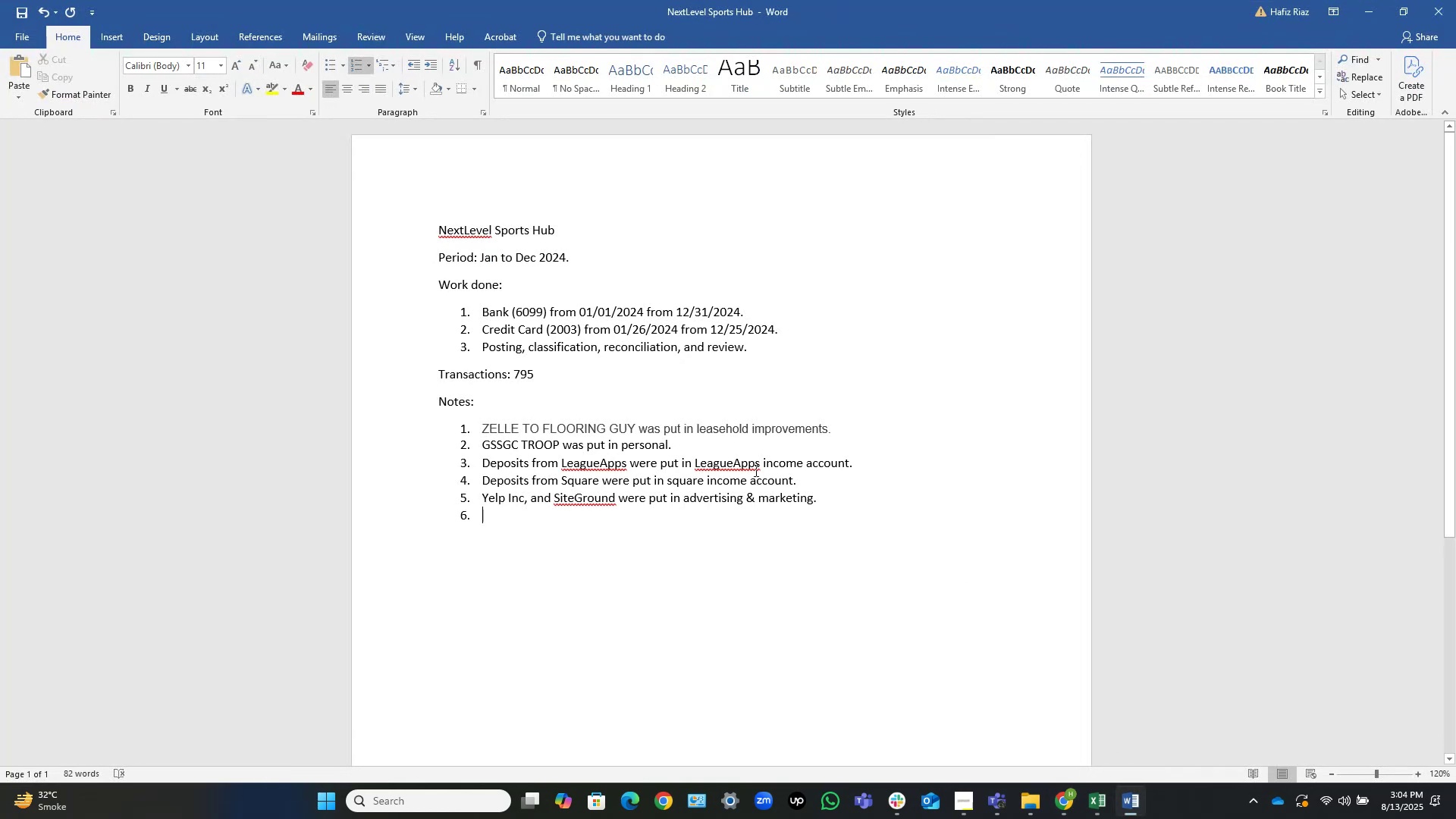 
key(Control+V)
 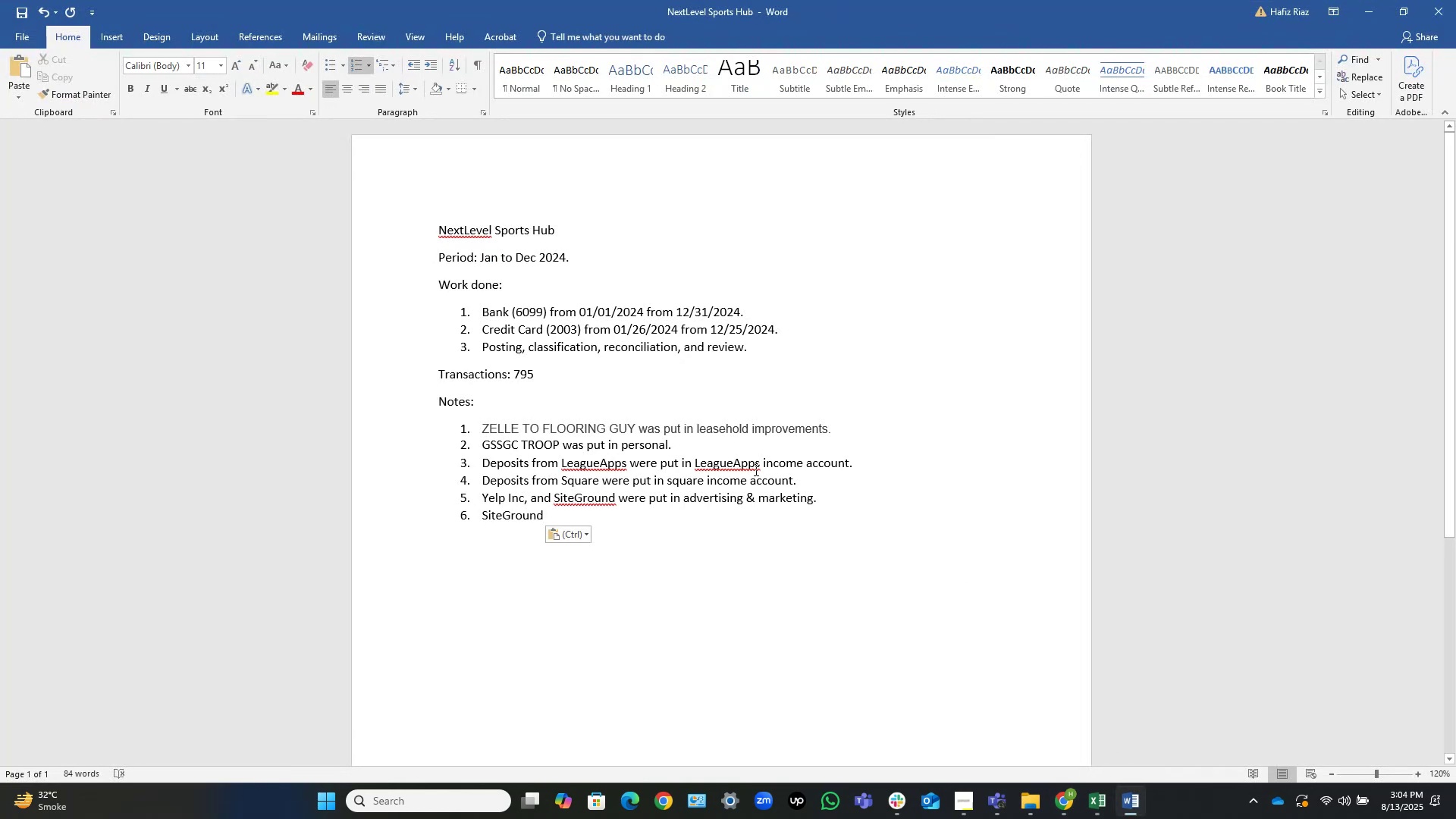 
key(Control+ControlLeft)
 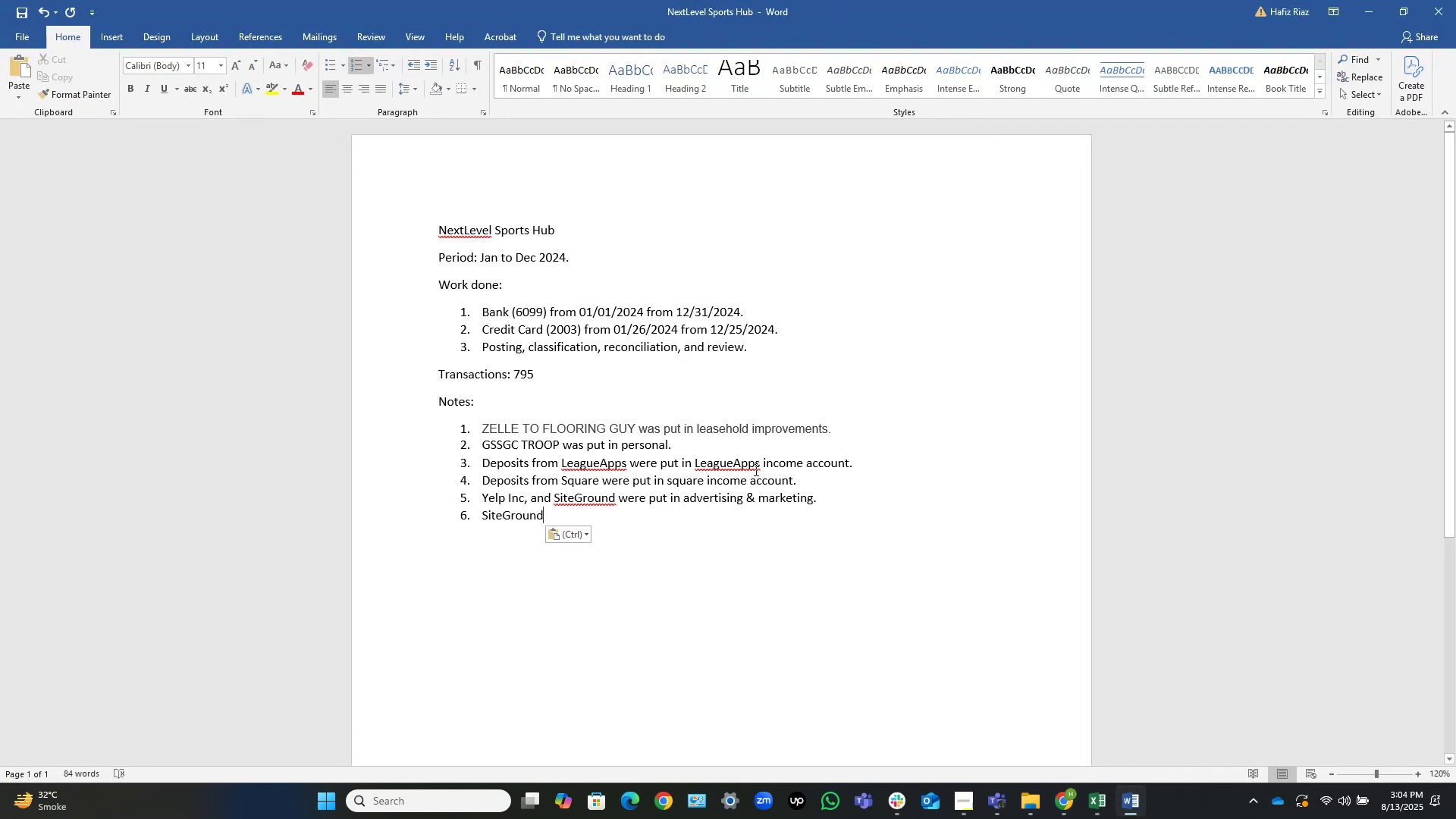 
key(Control+Z)
 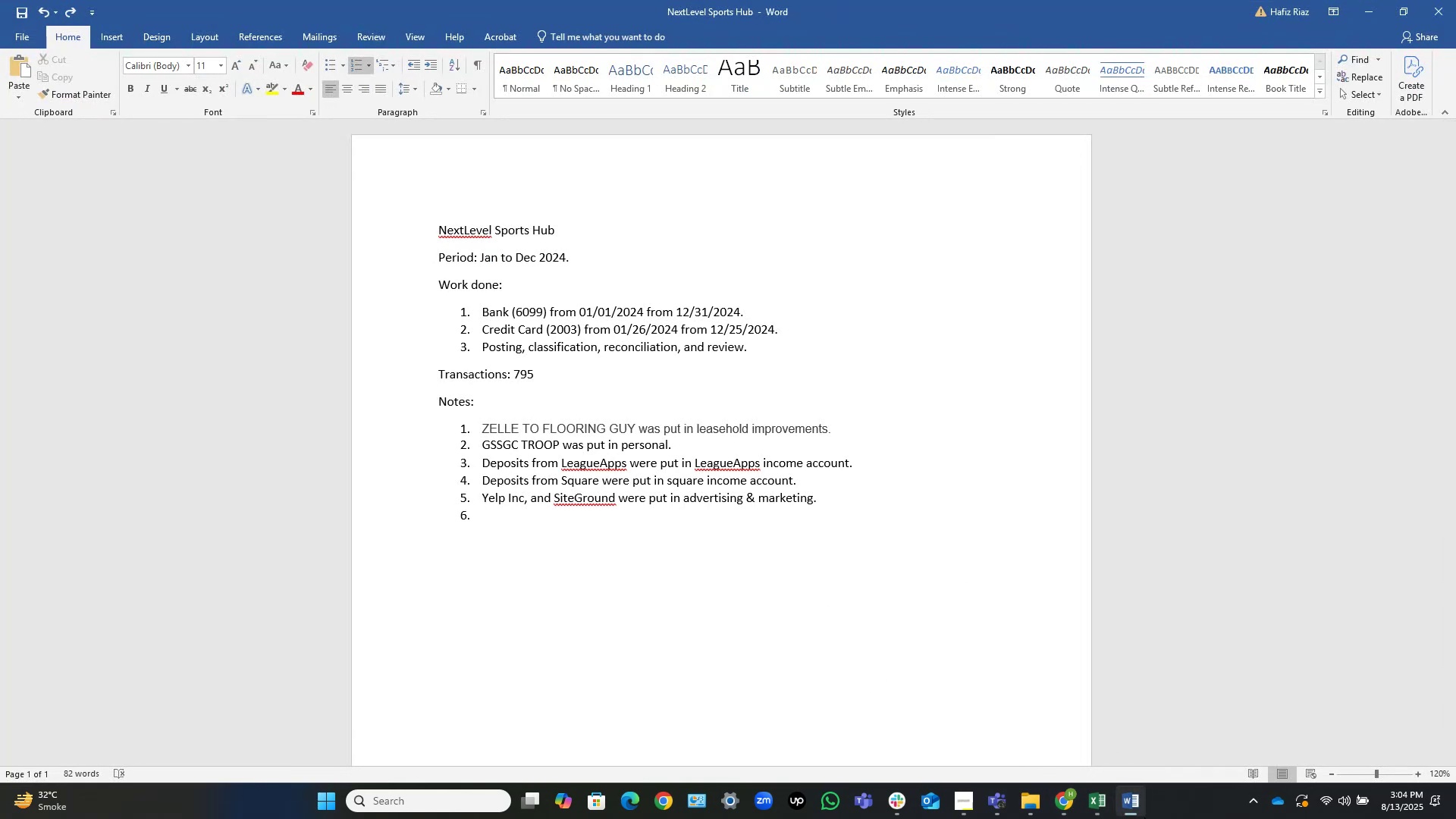 
left_click([1139, 810])
 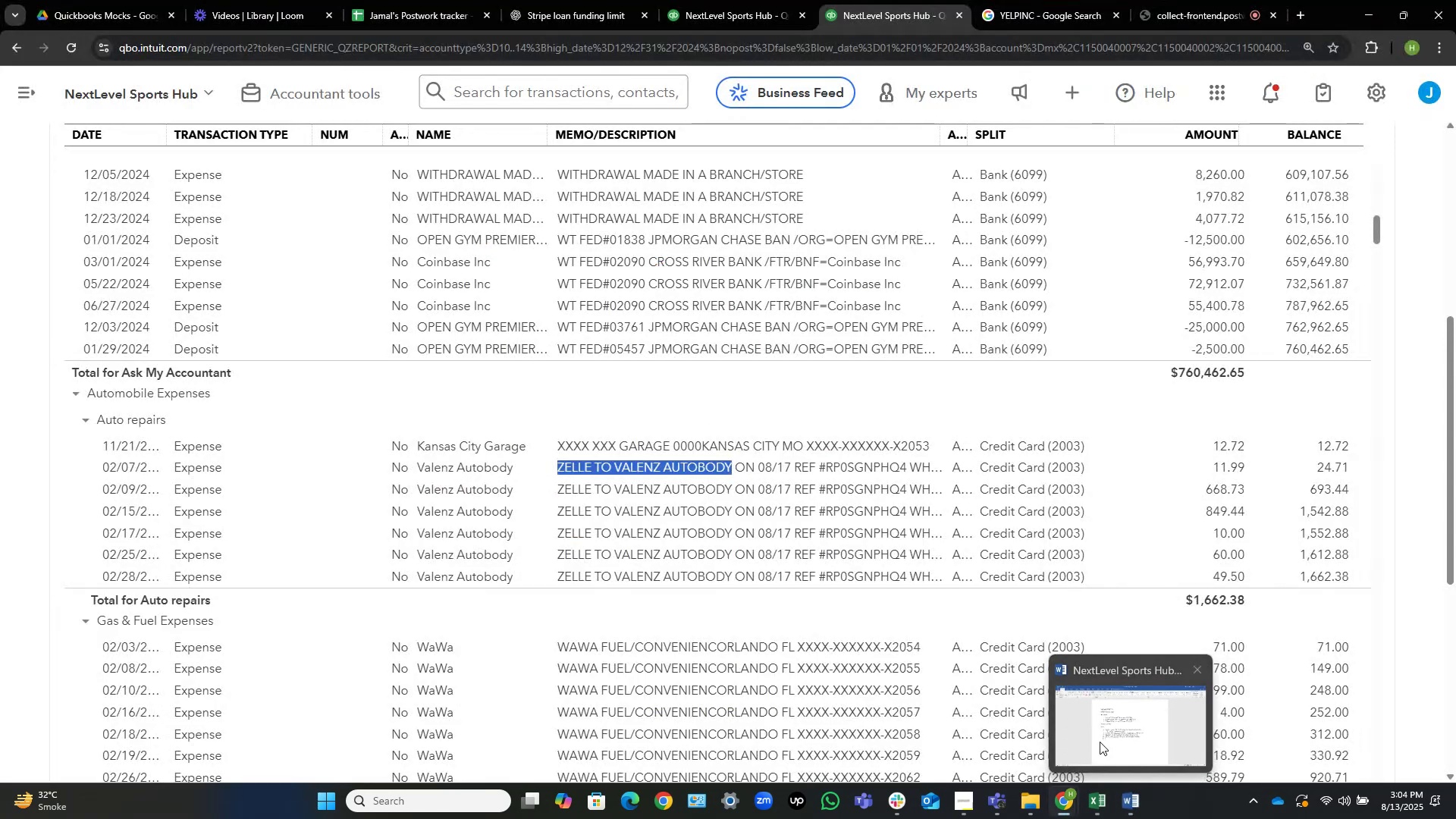 
hold_key(key=ControlLeft, duration=0.95)
 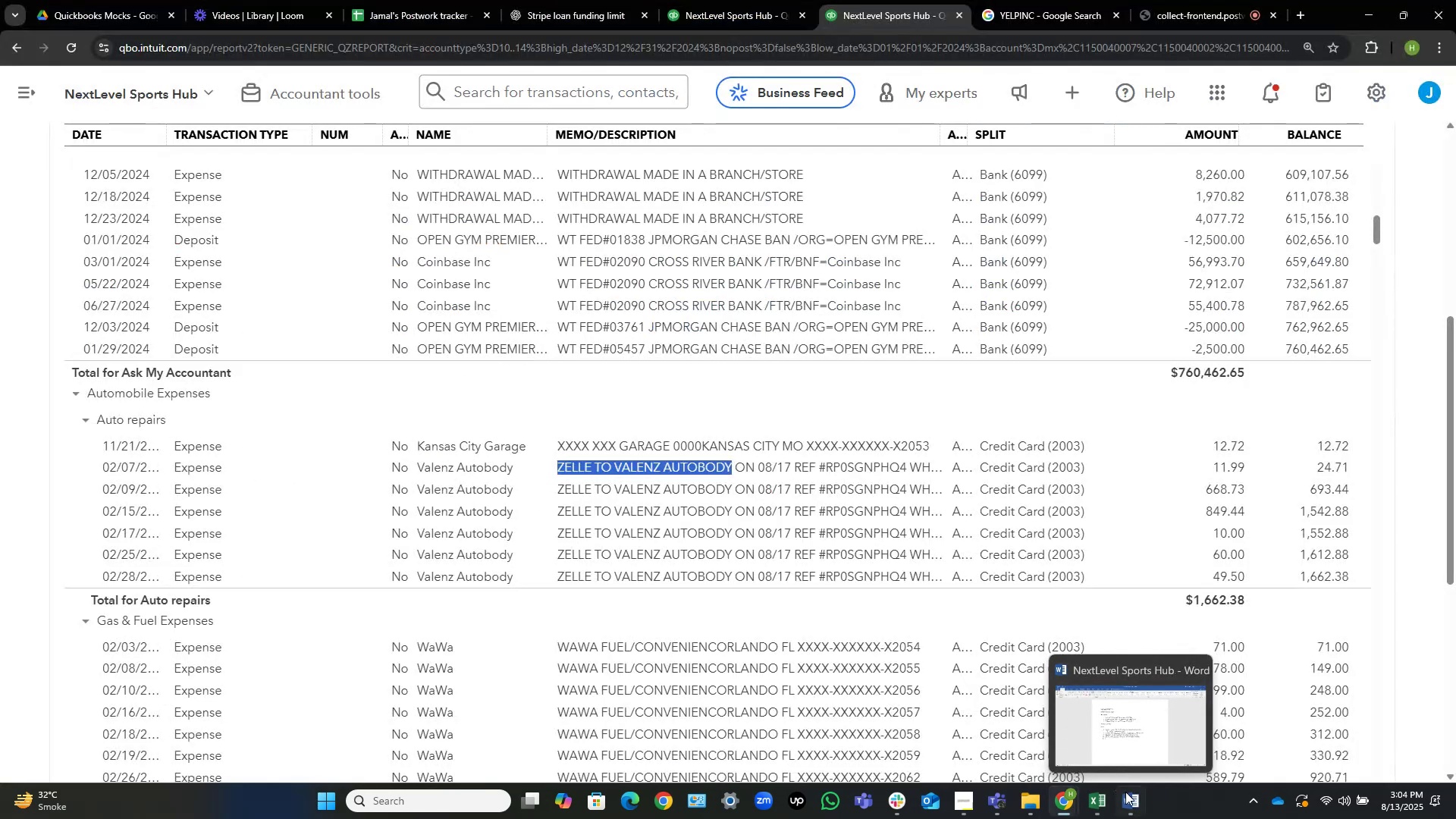 
hold_key(key=C, duration=0.35)
 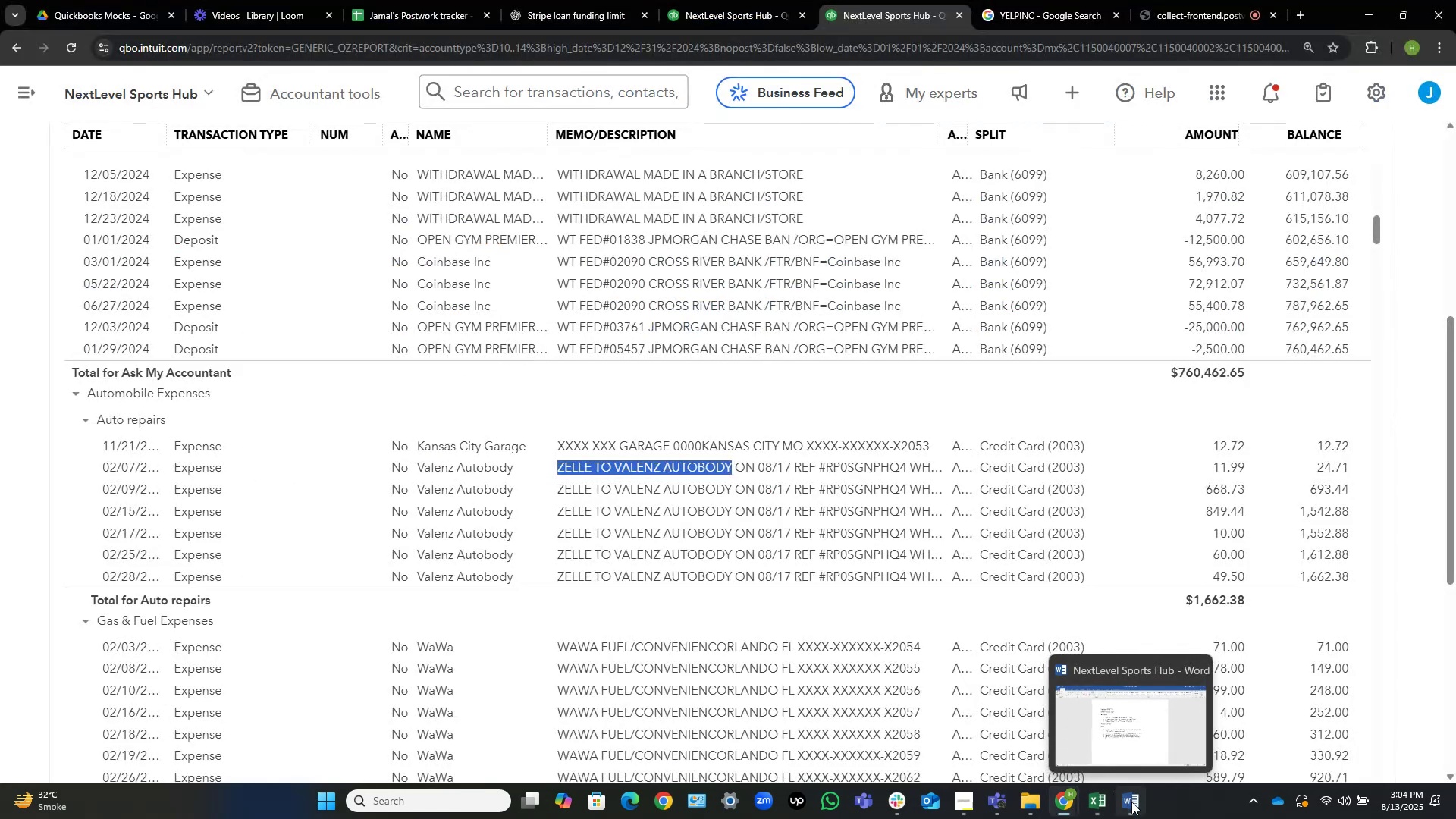 
left_click([1133, 803])
 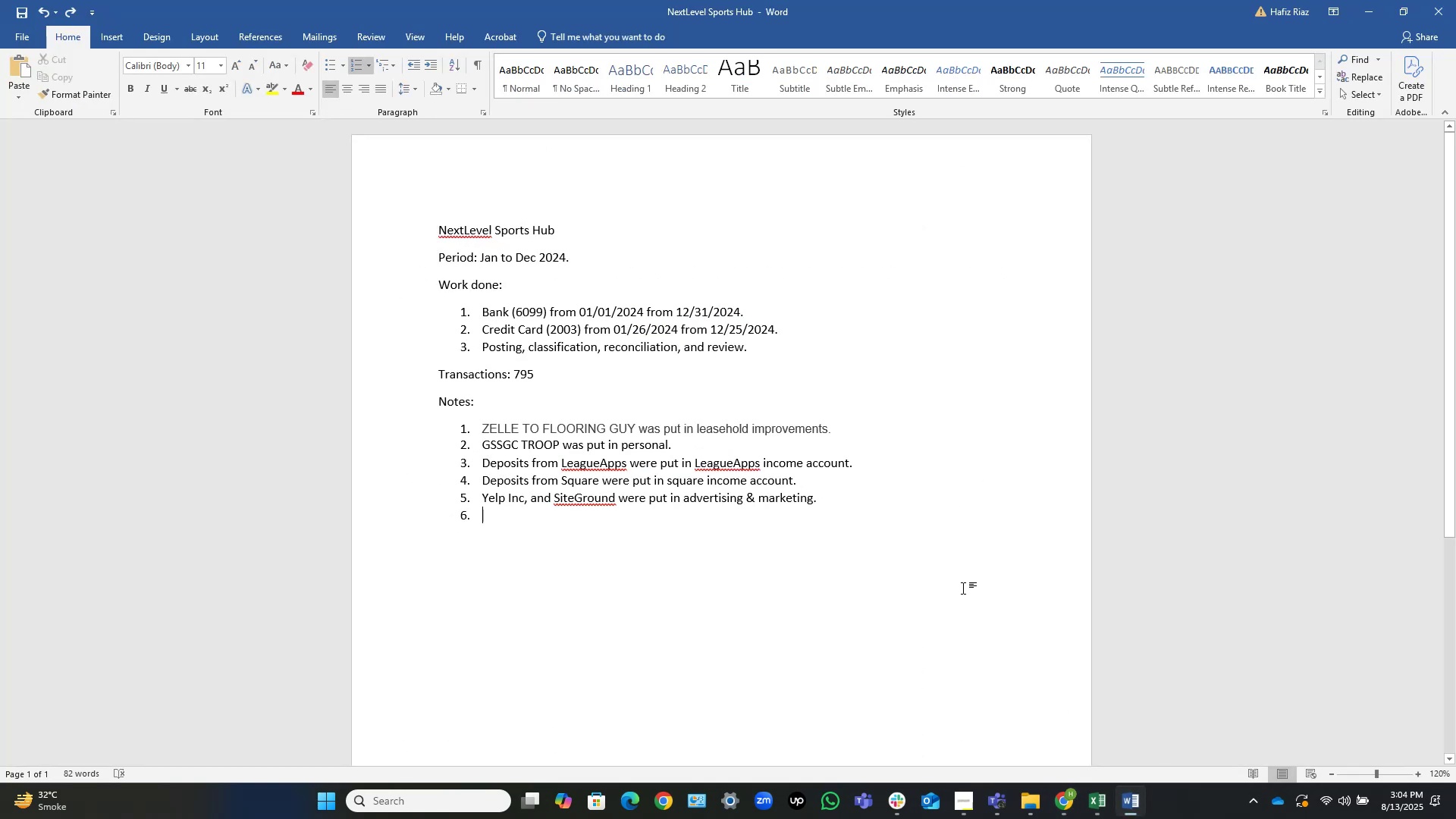 
key(Control+V)
 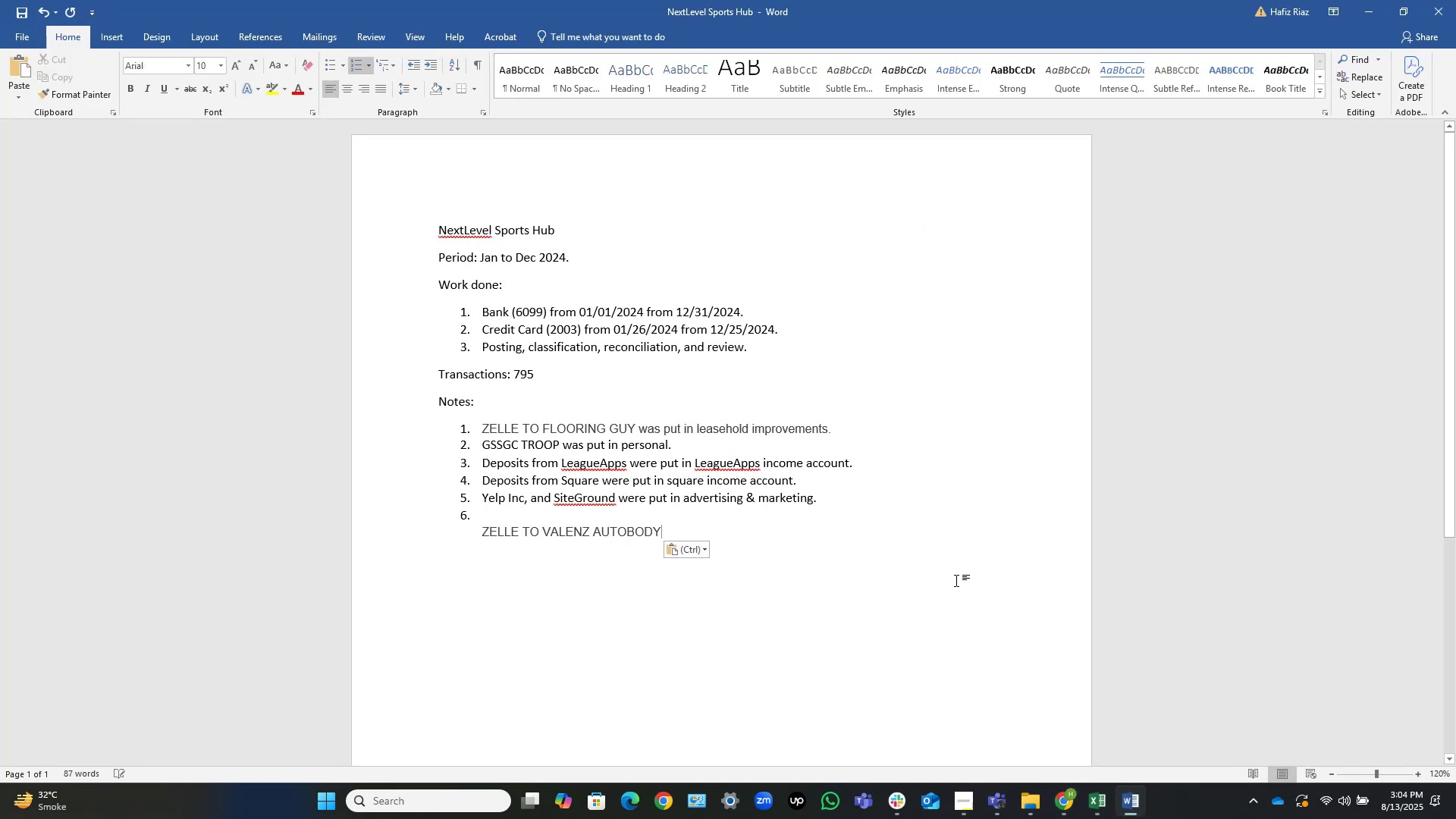 
key(Home)
 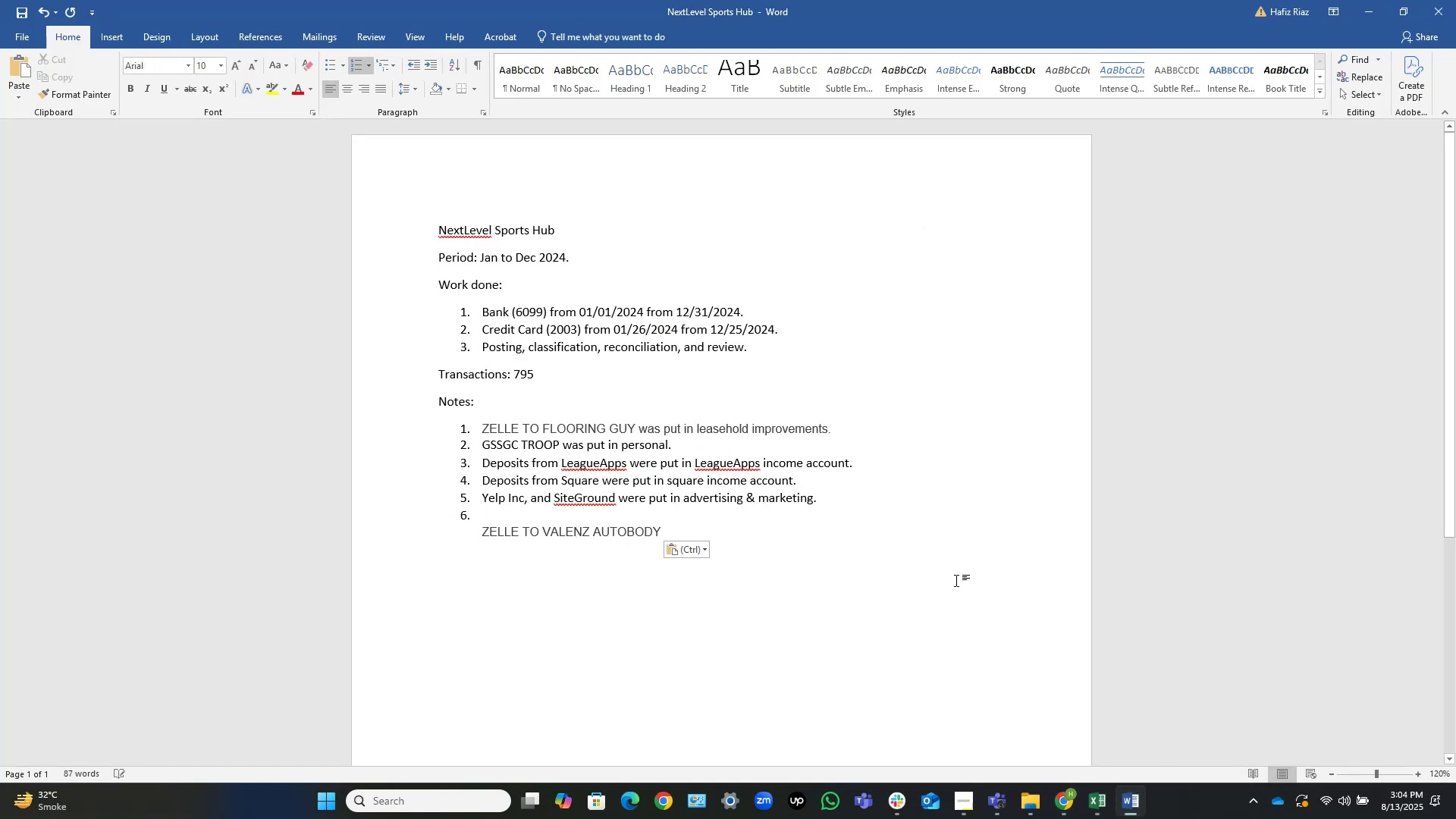 
key(Backspace)
 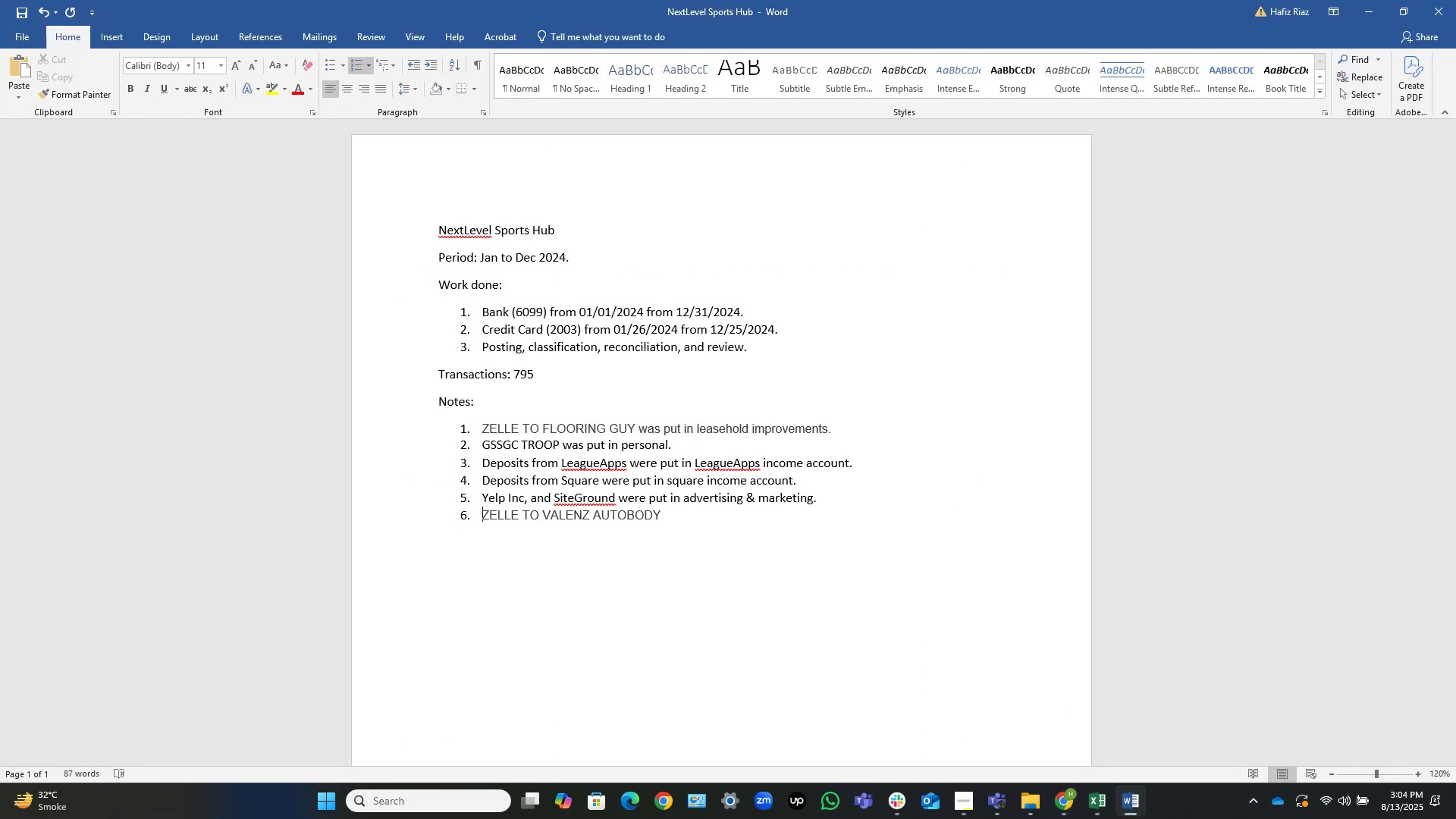 
key(End)
 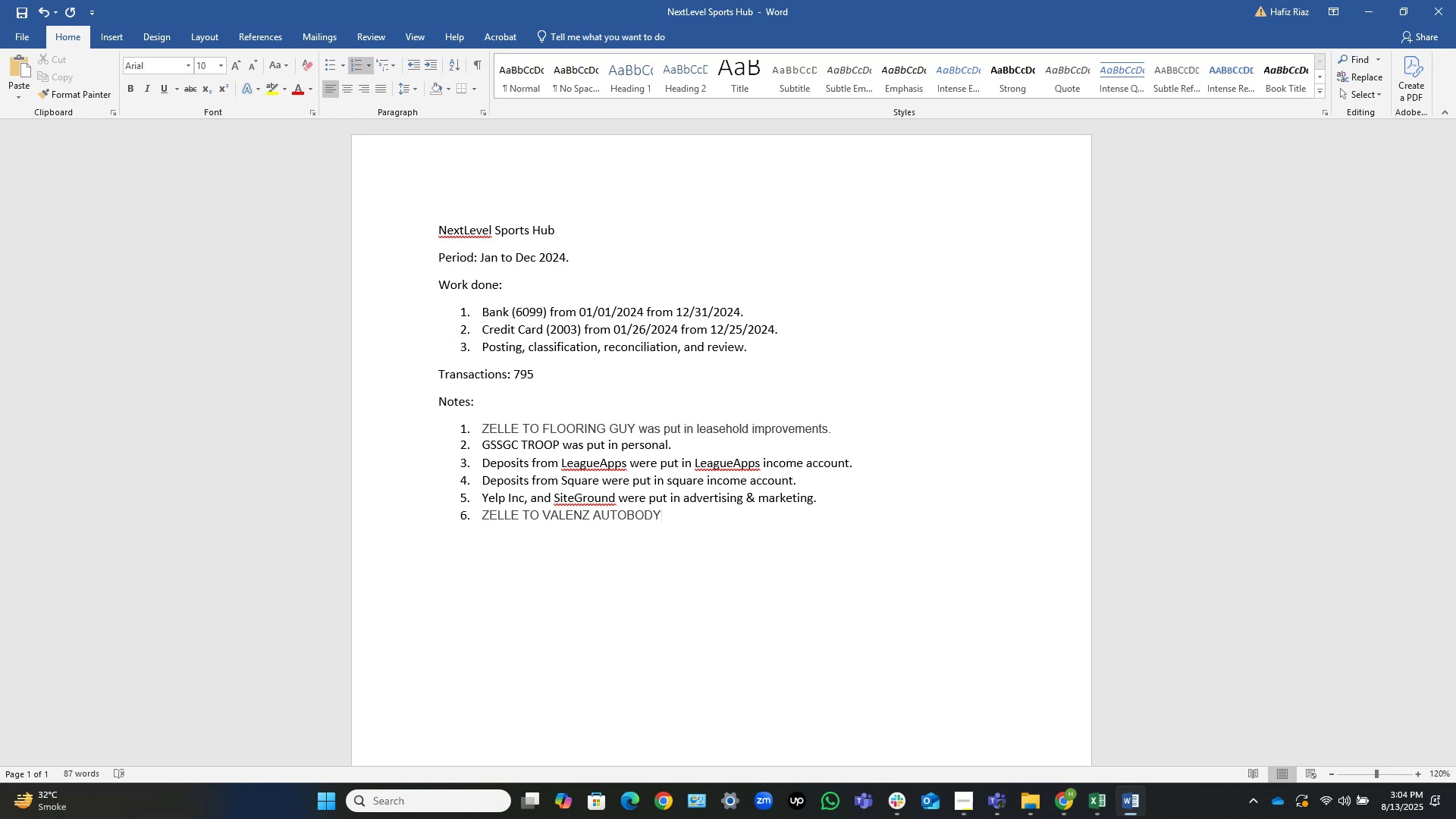 
type(were)
 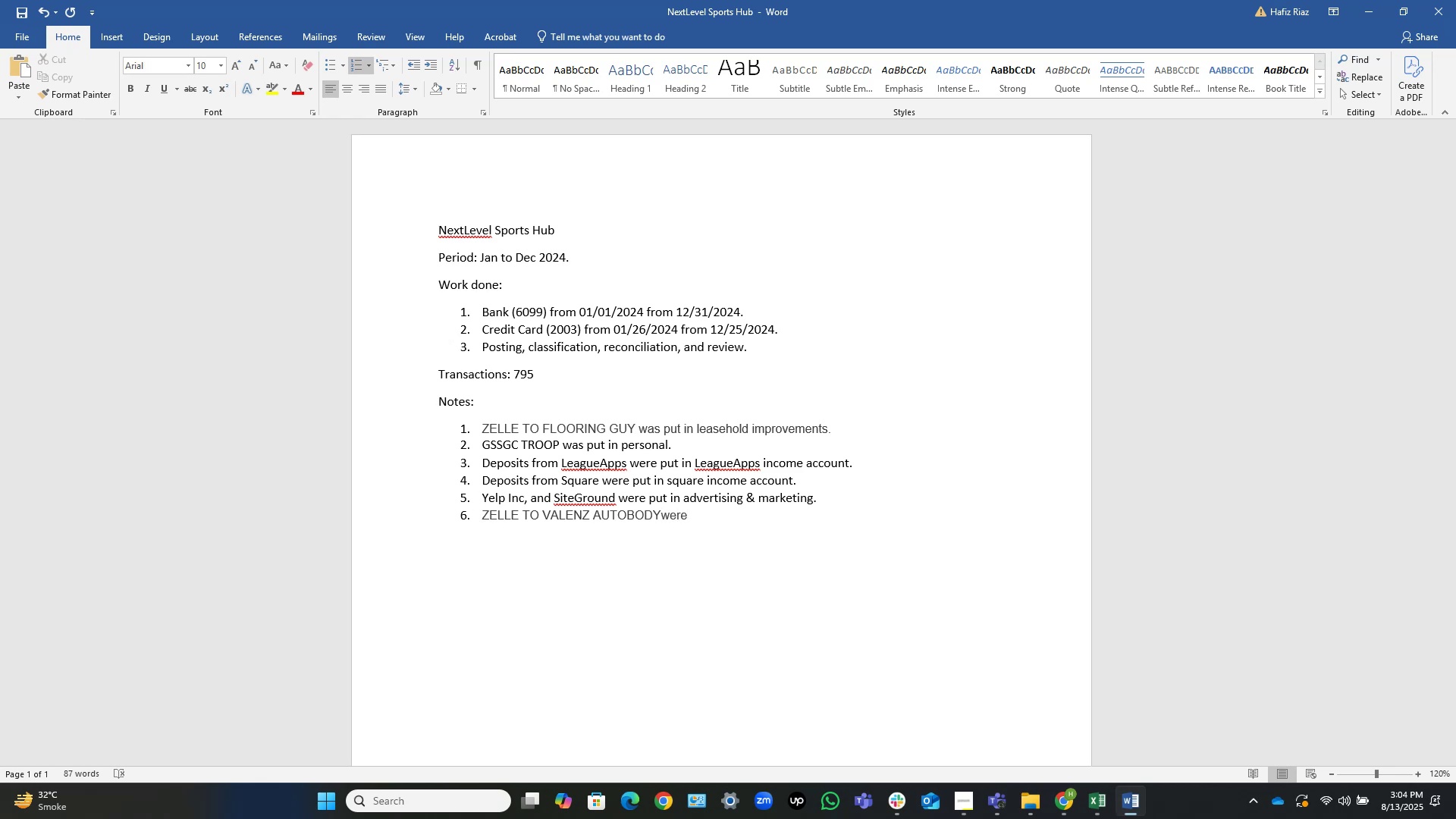 
key(ArrowLeft)
 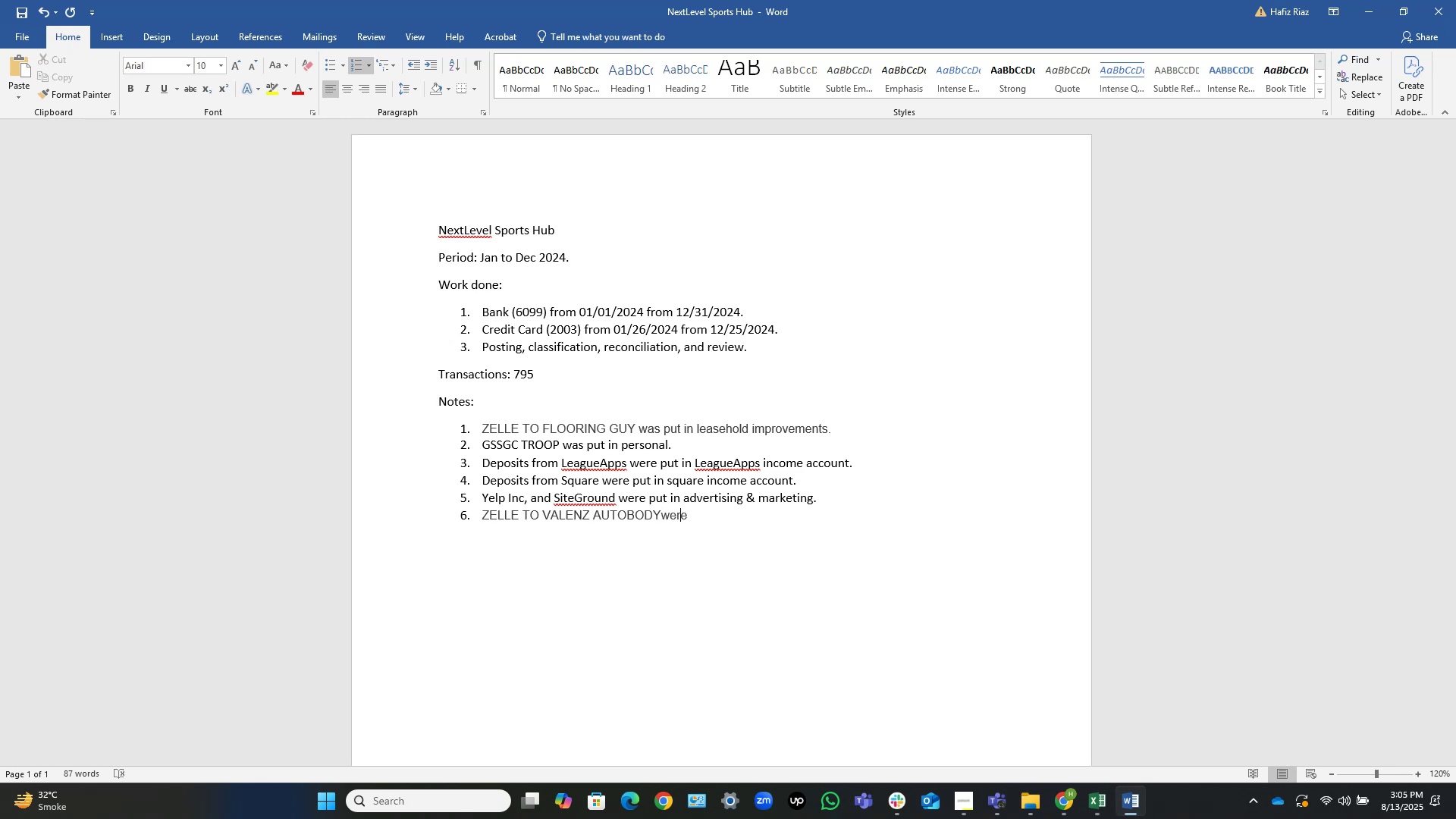 
key(ArrowLeft)
 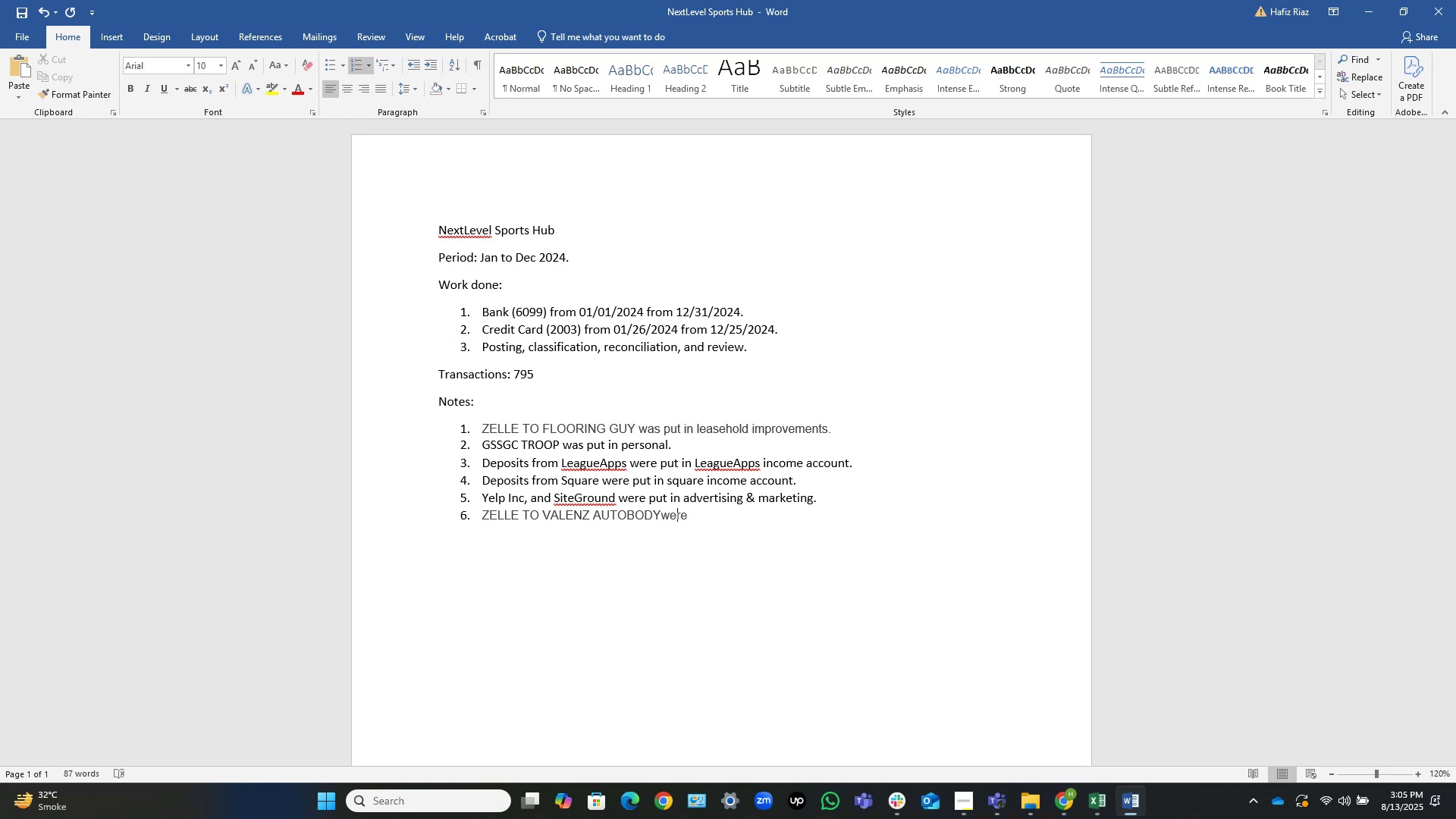 
key(ArrowLeft)
 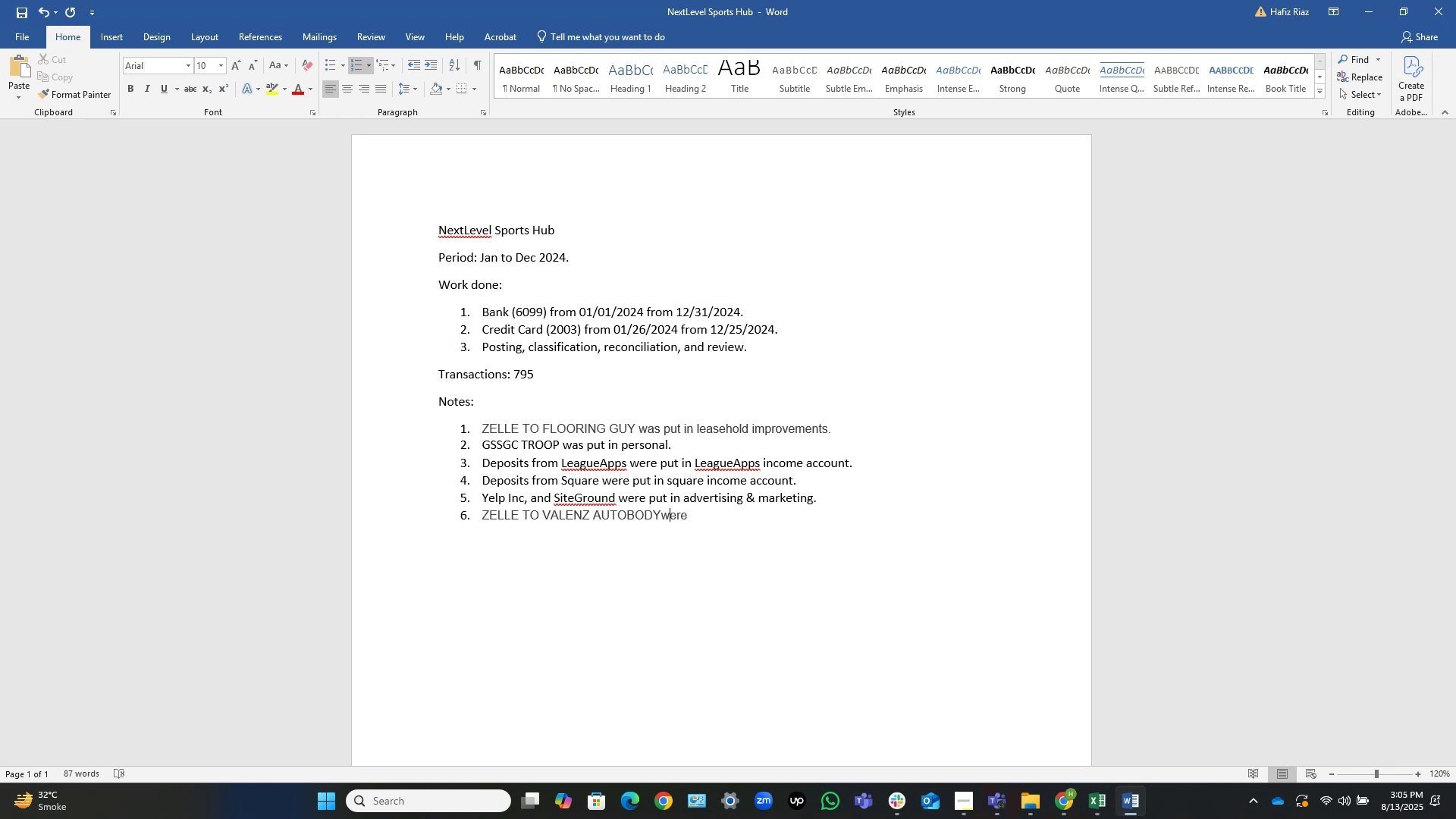 
key(ArrowLeft)
 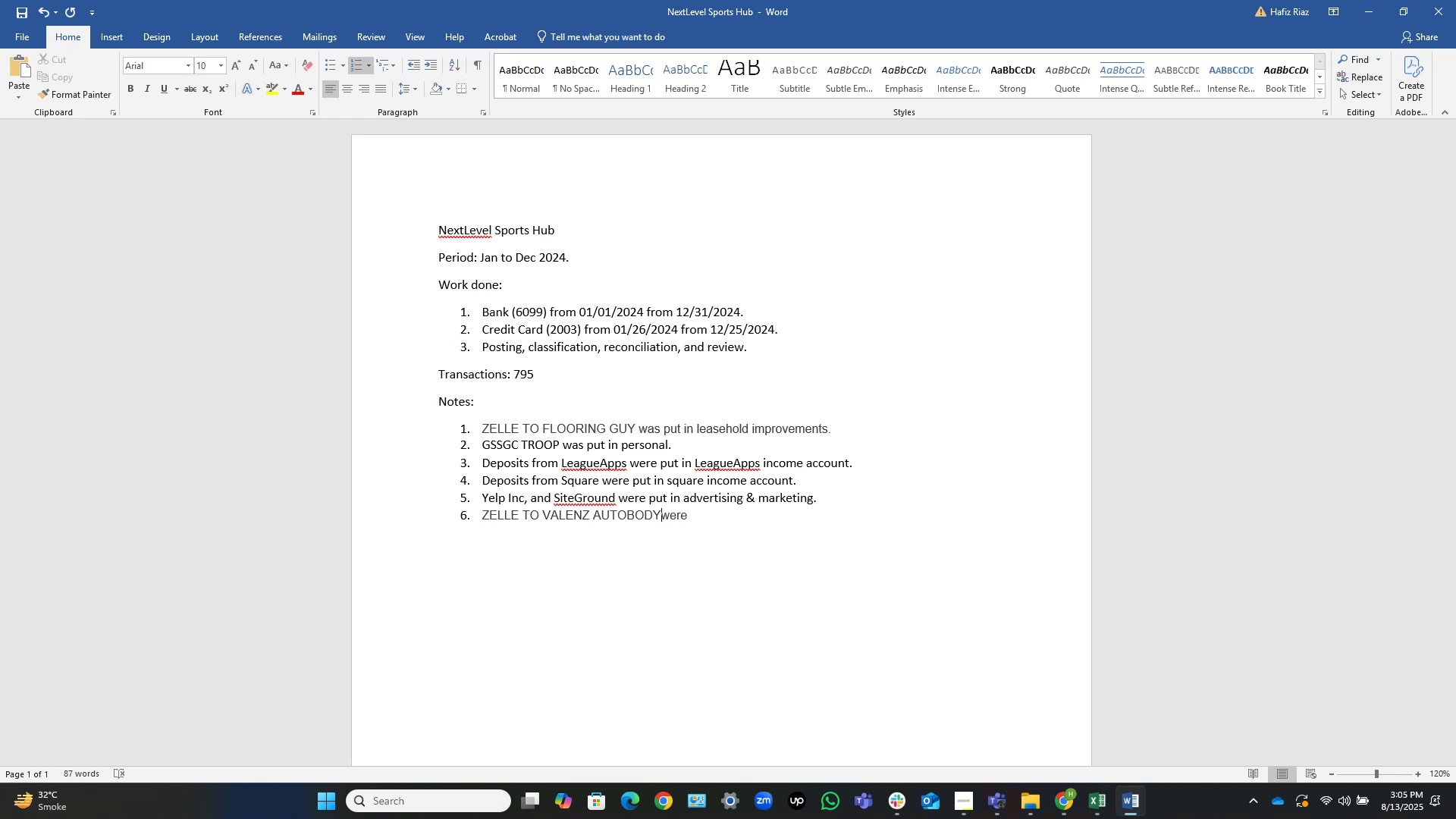 
key(ArrowLeft)
 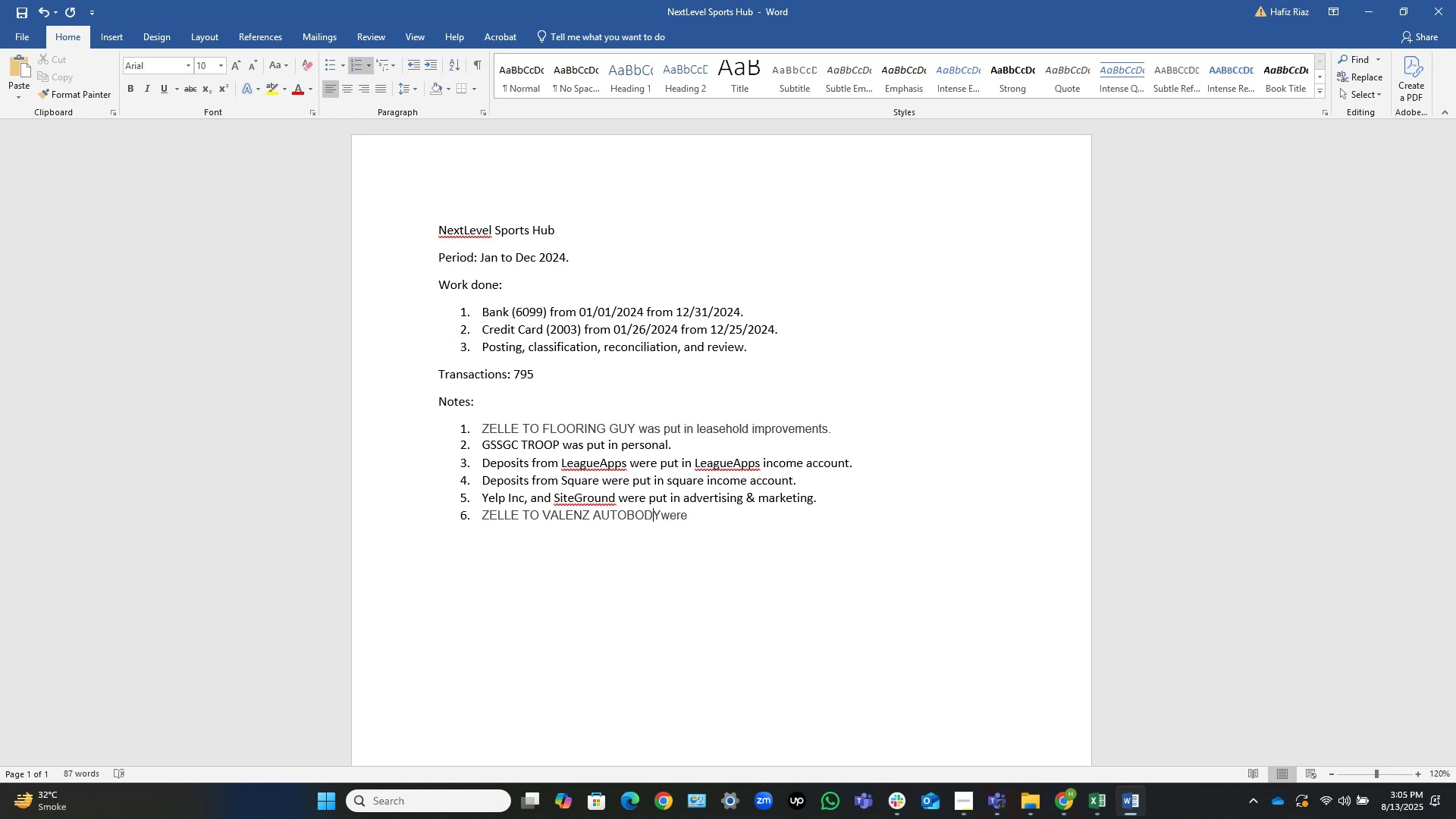 
key(ArrowRight)
 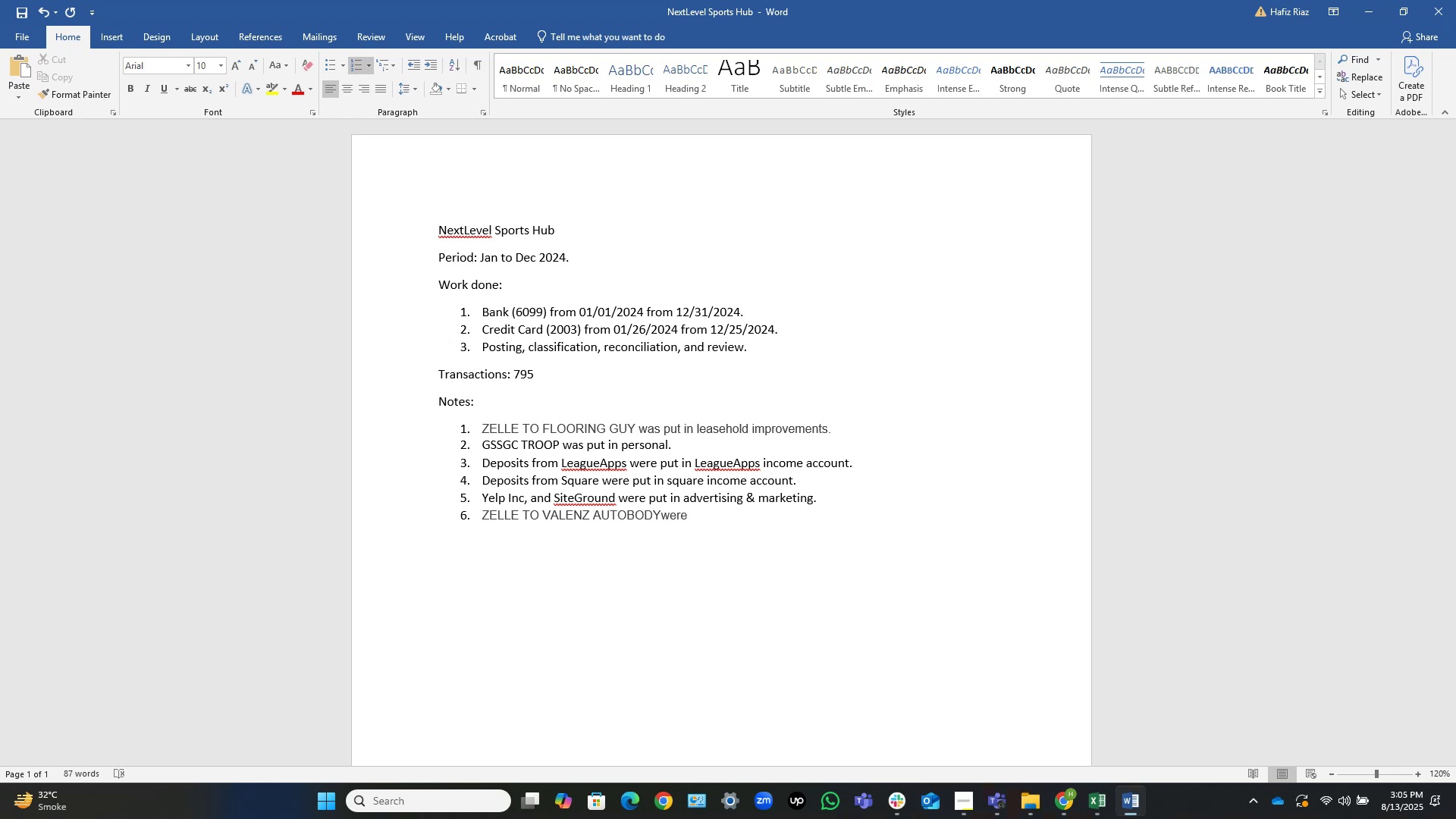 
type( [End] put in auto repairs.)
key(NumpadEnter)
 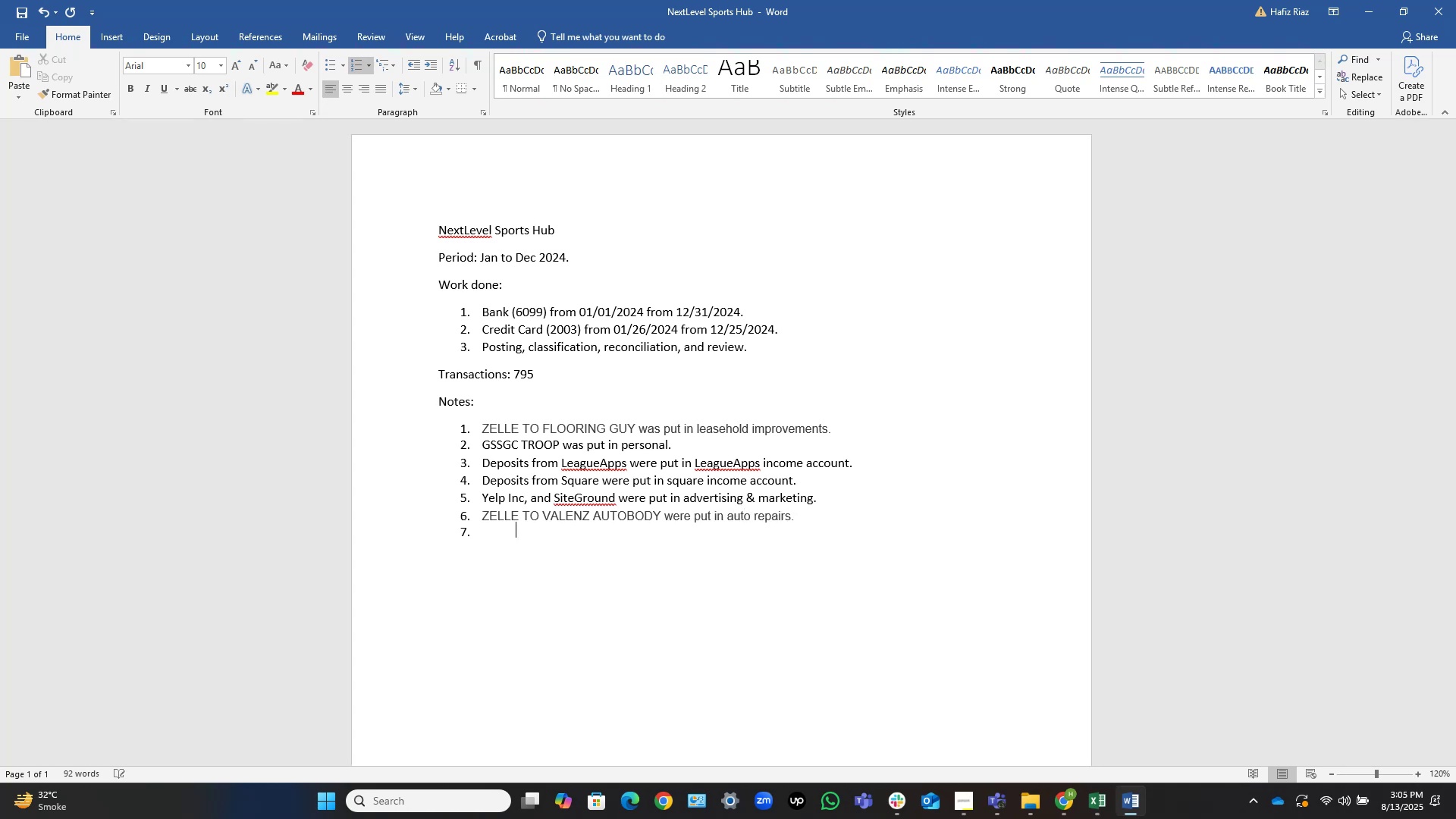 
key(Control+S)
 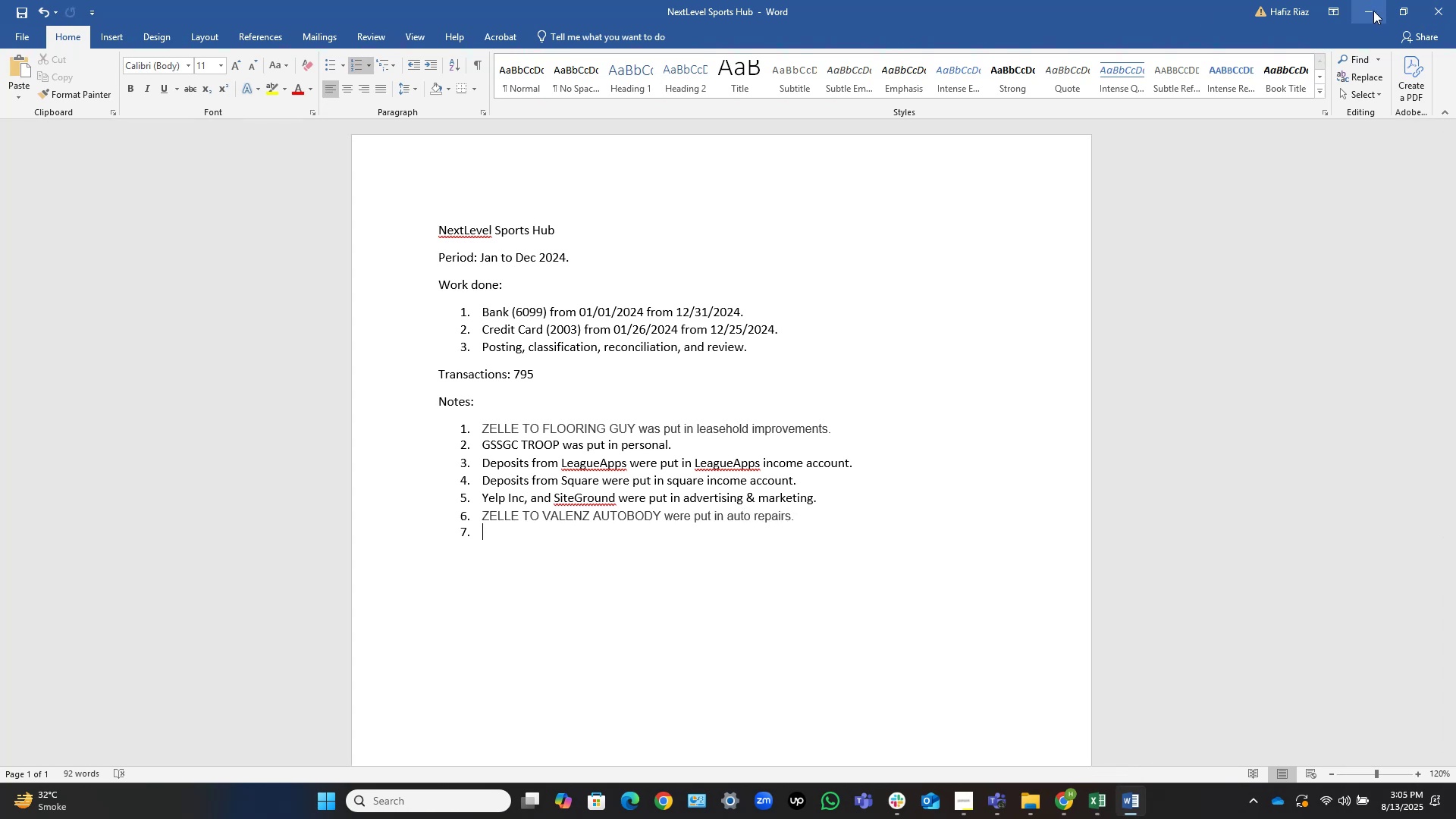 
scroll: coordinate [786, 478], scroll_direction: down, amount: 4.0
 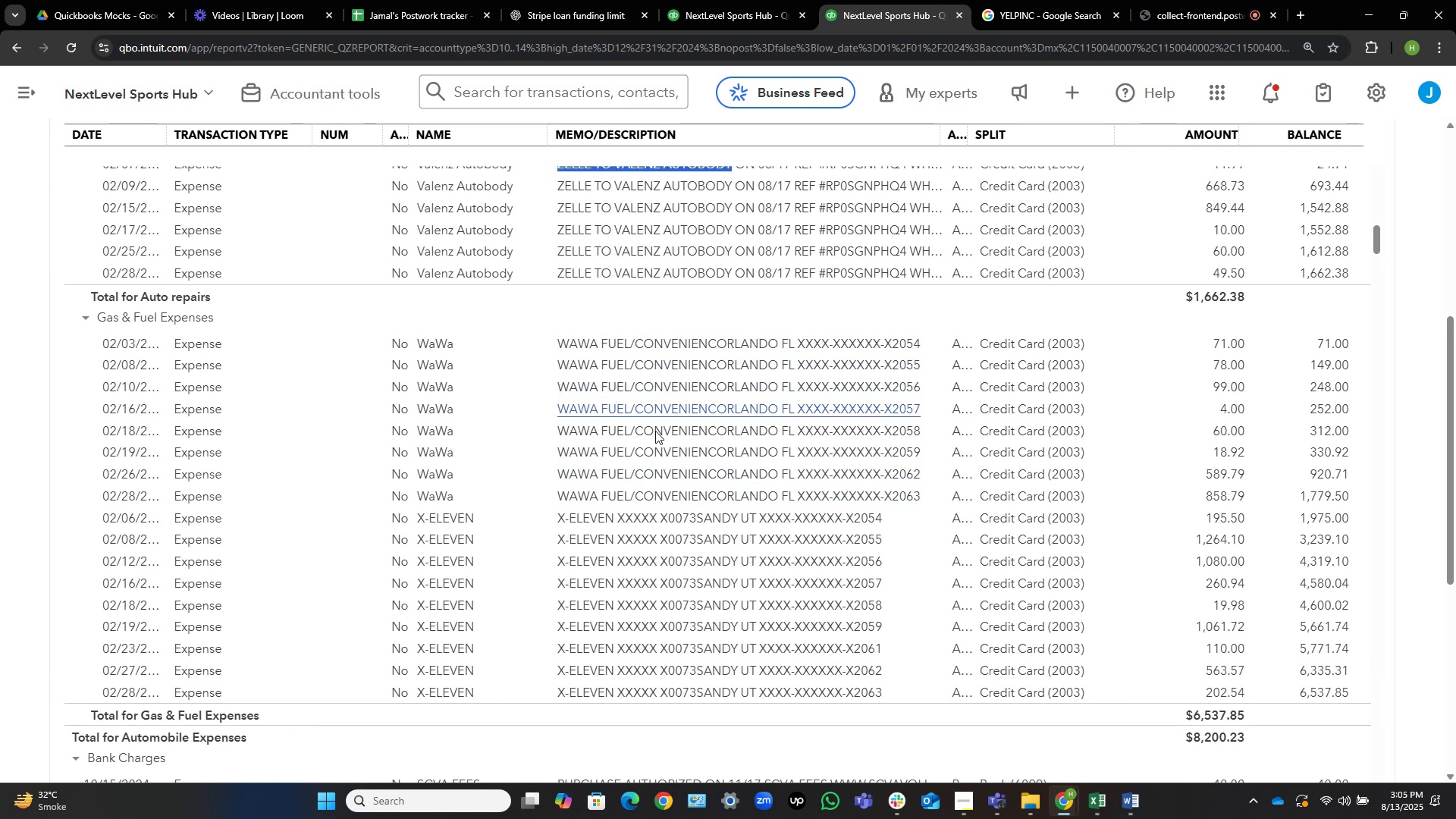 
wait(9.03)
 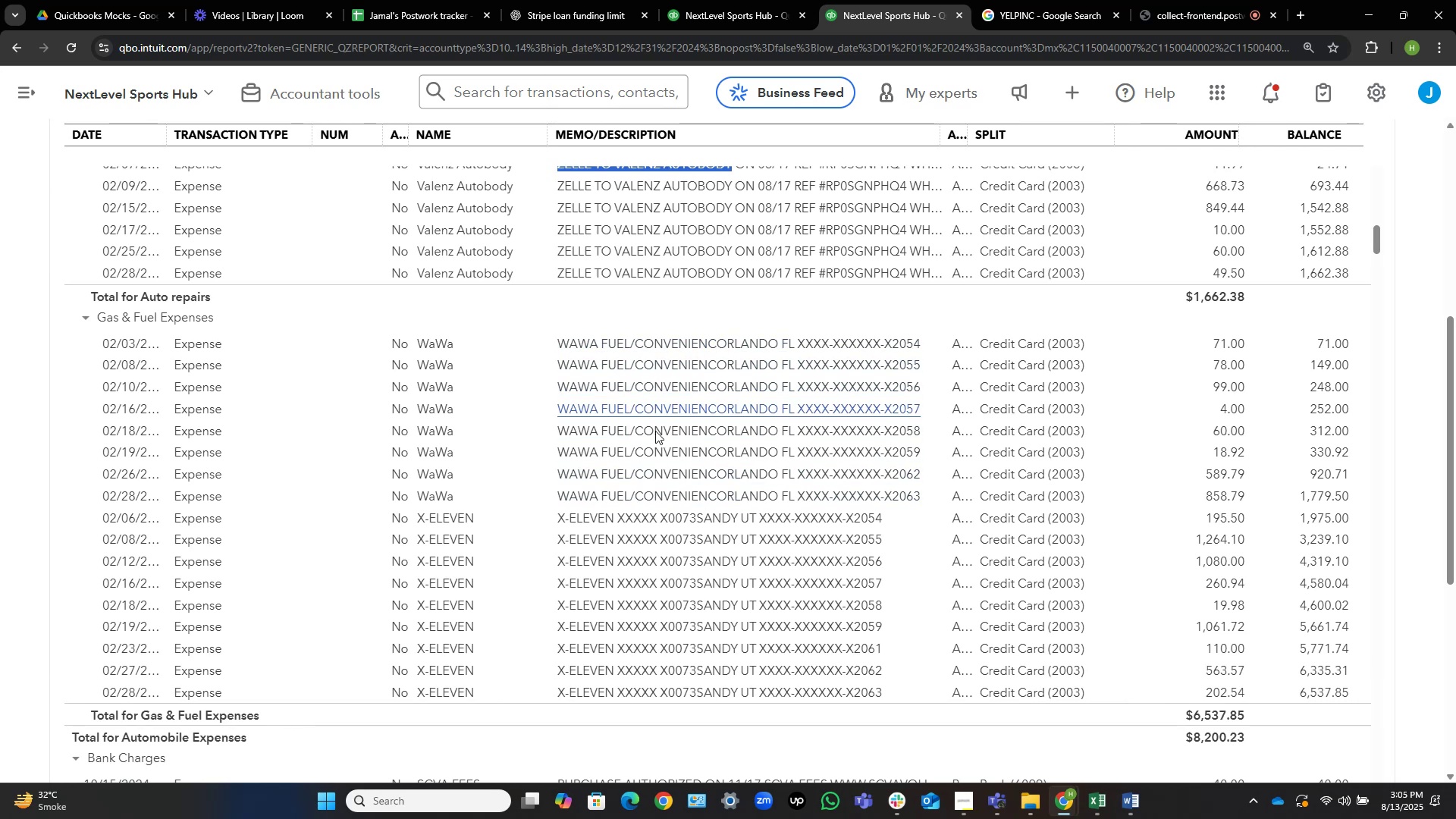 
scroll: coordinate [660, 542], scroll_direction: down, amount: 1.0
 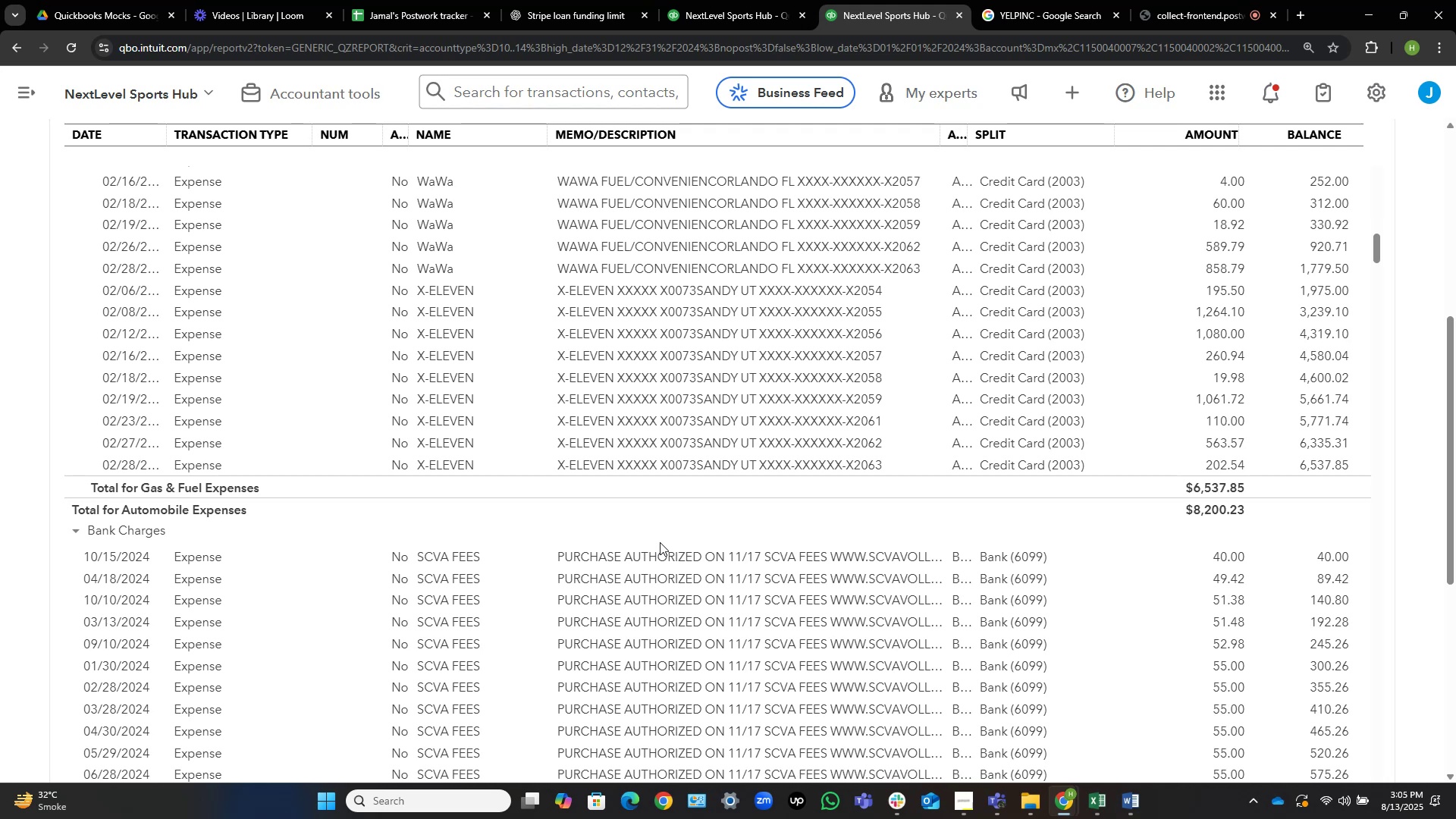 
wait(6.67)
 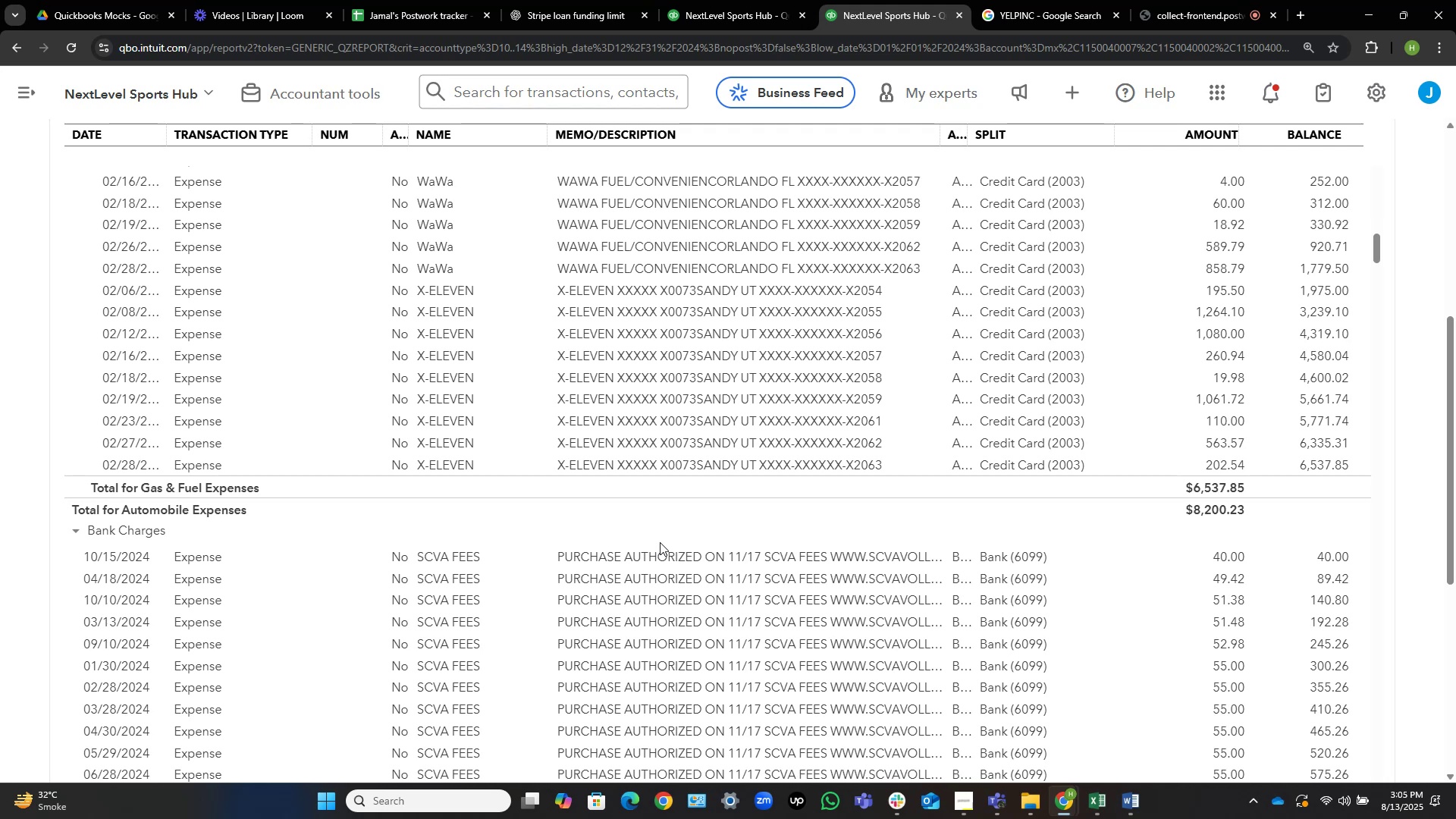 
scroll: coordinate [660, 542], scroll_direction: down, amount: 2.0
 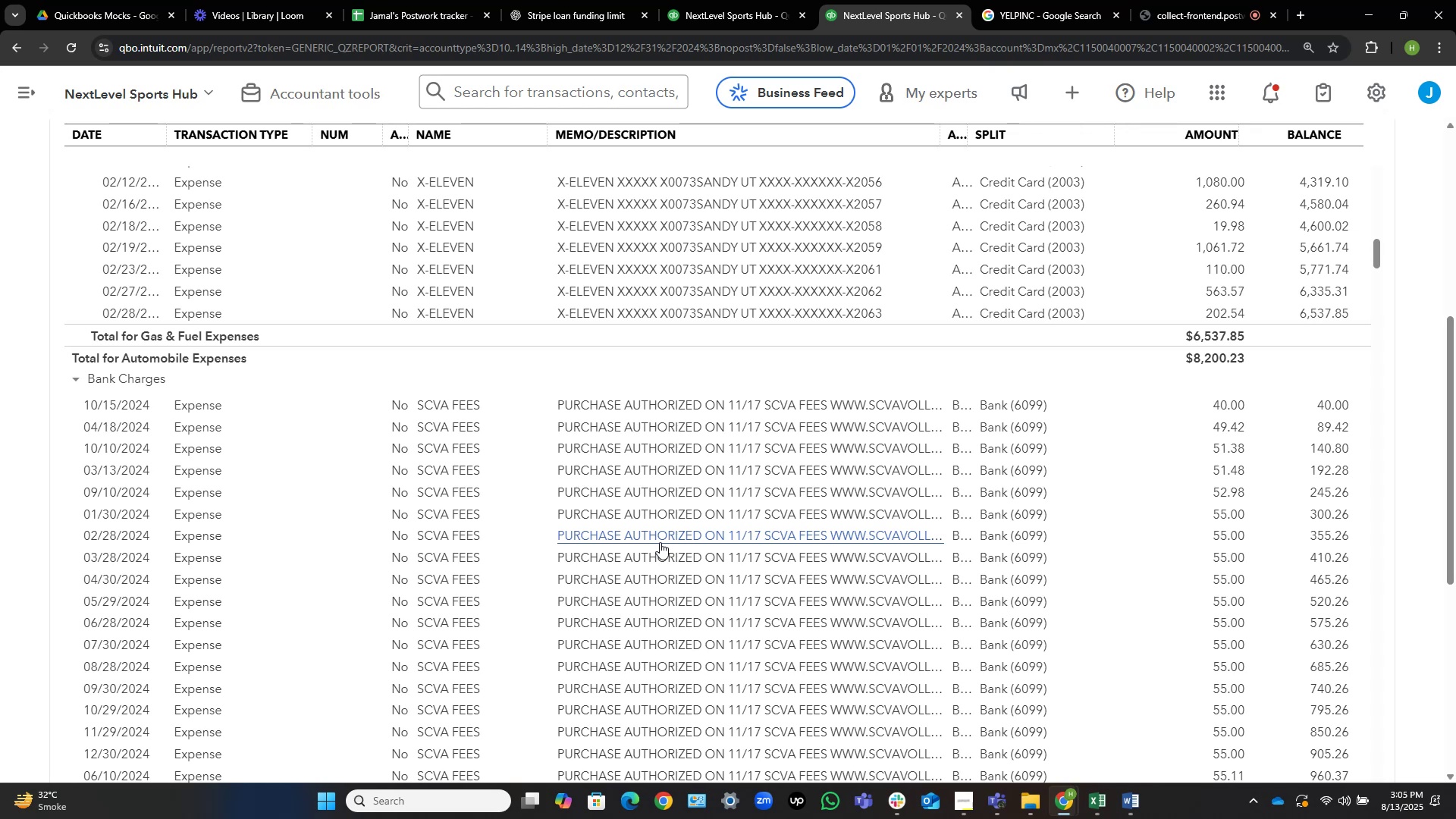 
wait(9.23)
 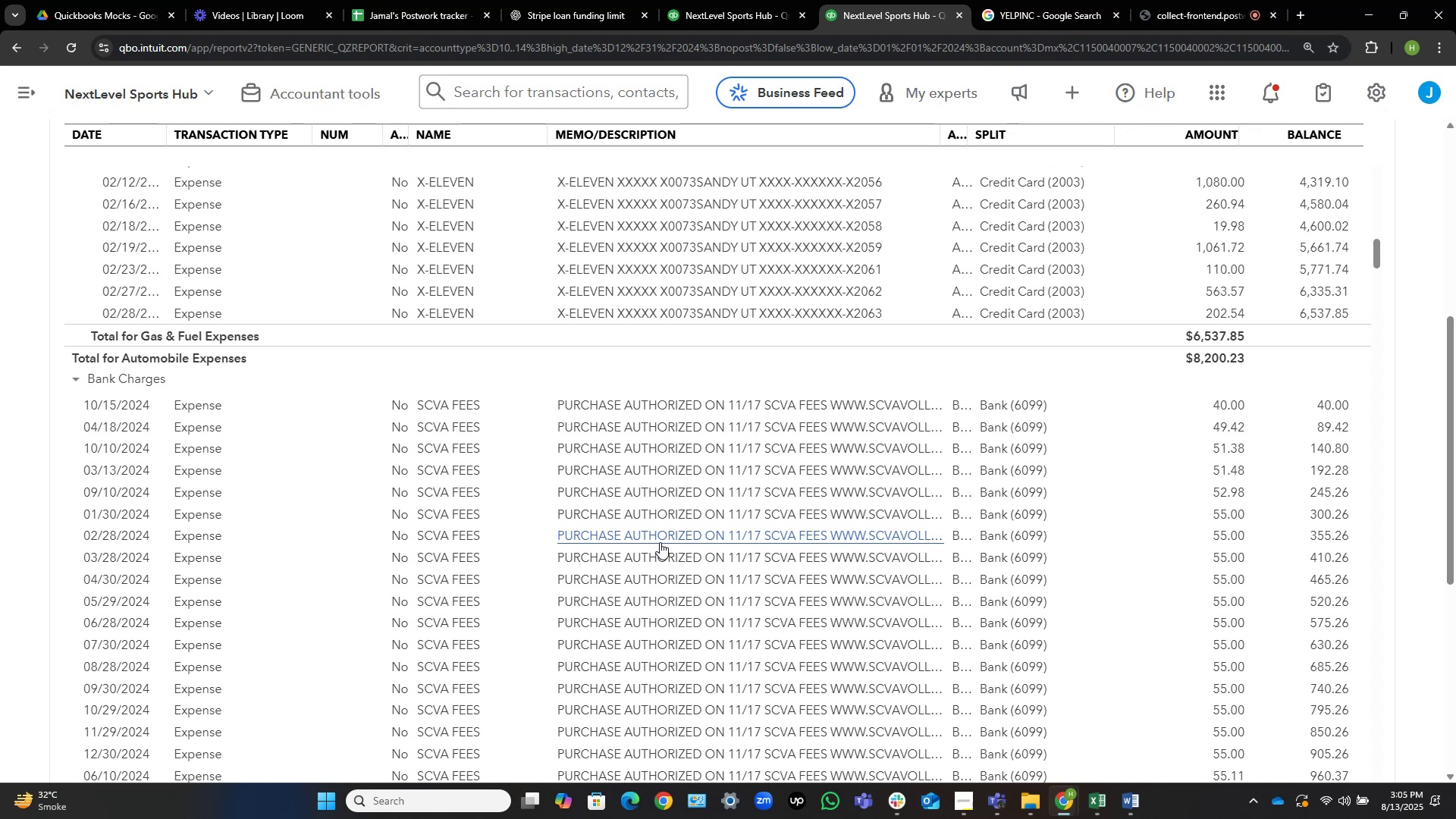 
left_click_drag(start_coordinate=[381, 133], to_coordinate=[311, 132])
 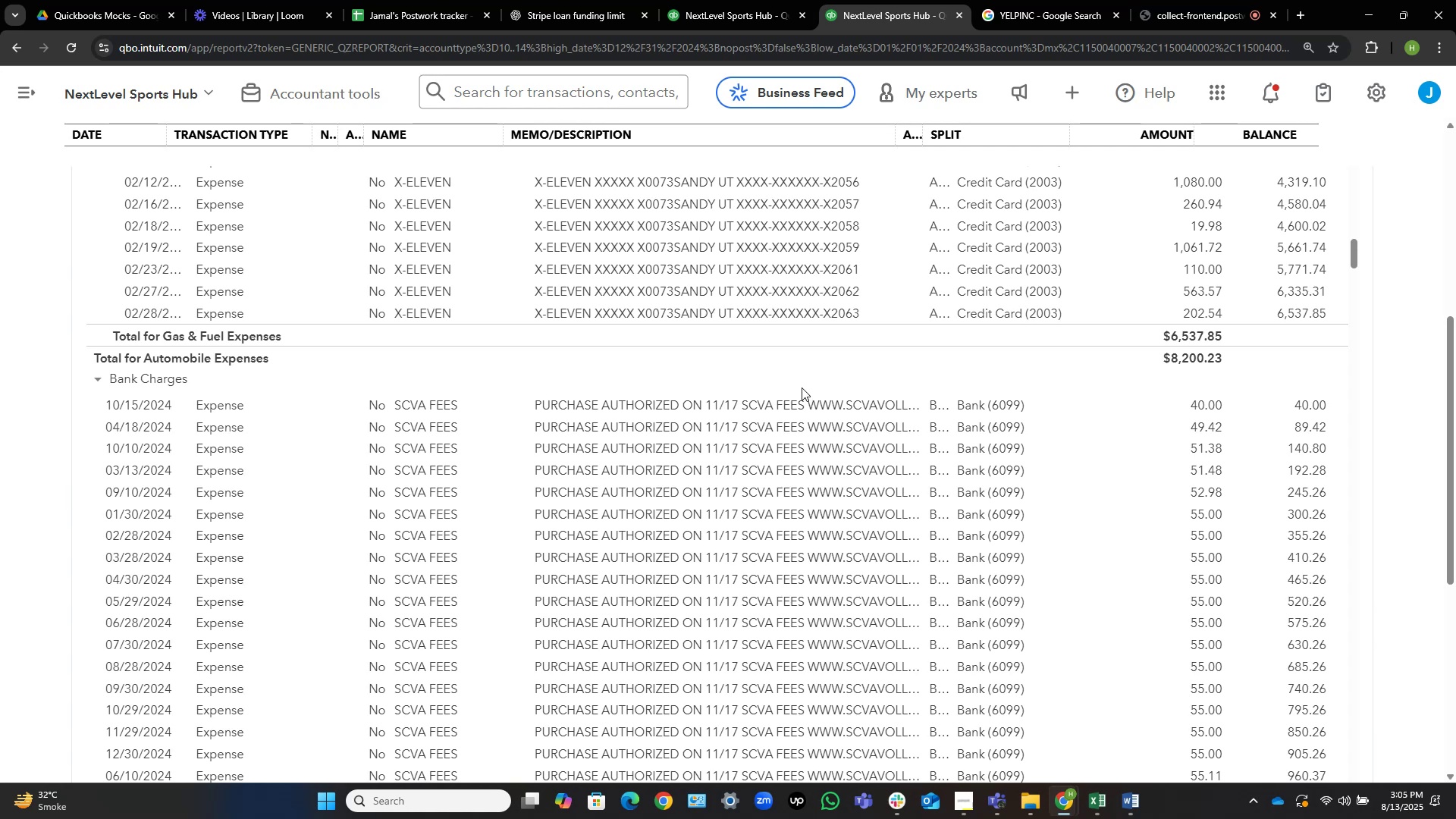 
wait(7.08)
 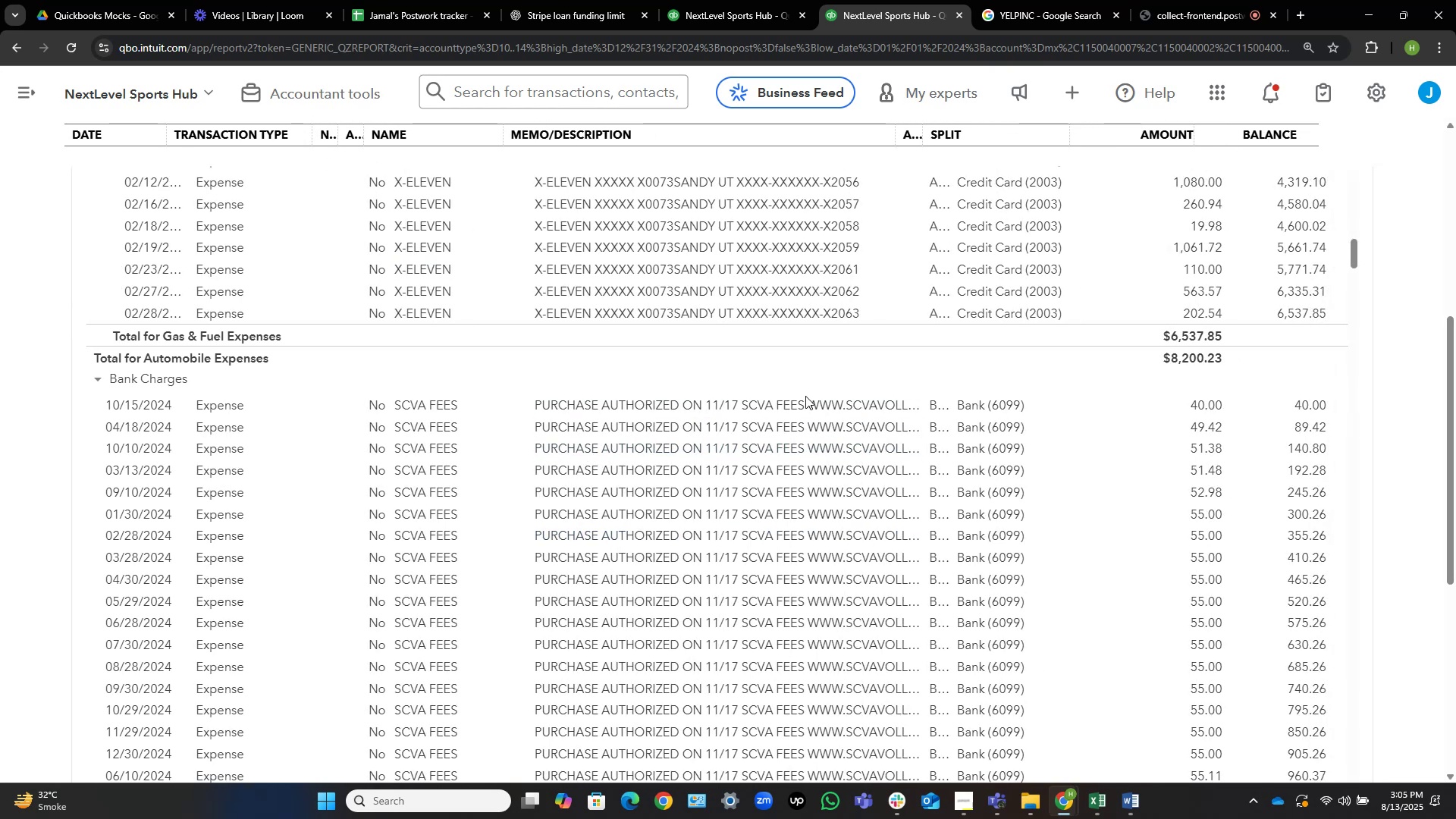 
scroll: coordinate [799, 389], scroll_direction: down, amount: 1.0
 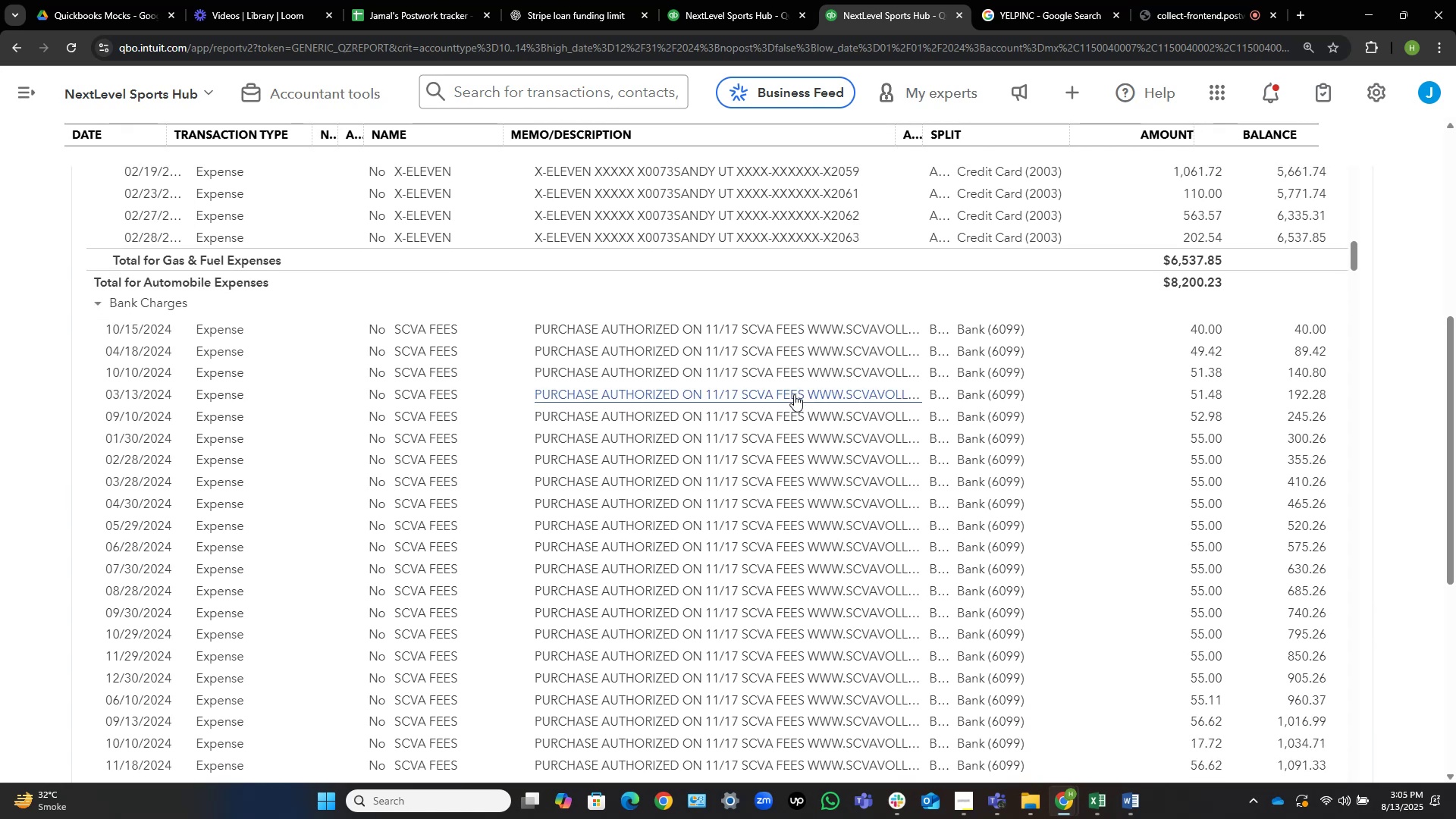 
wait(7.74)
 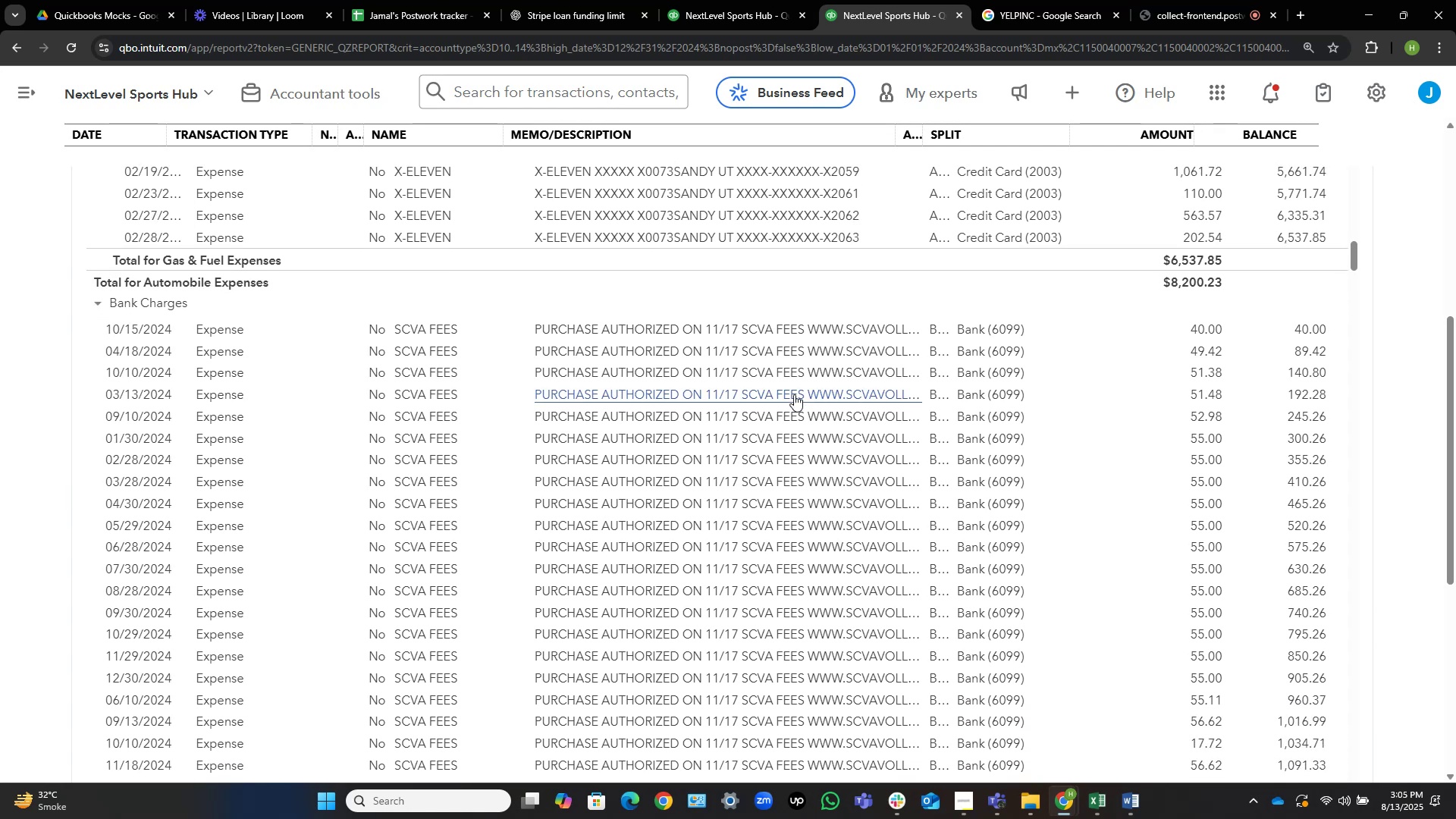 
scroll: coordinate [794, 394], scroll_direction: down, amount: 1.0
 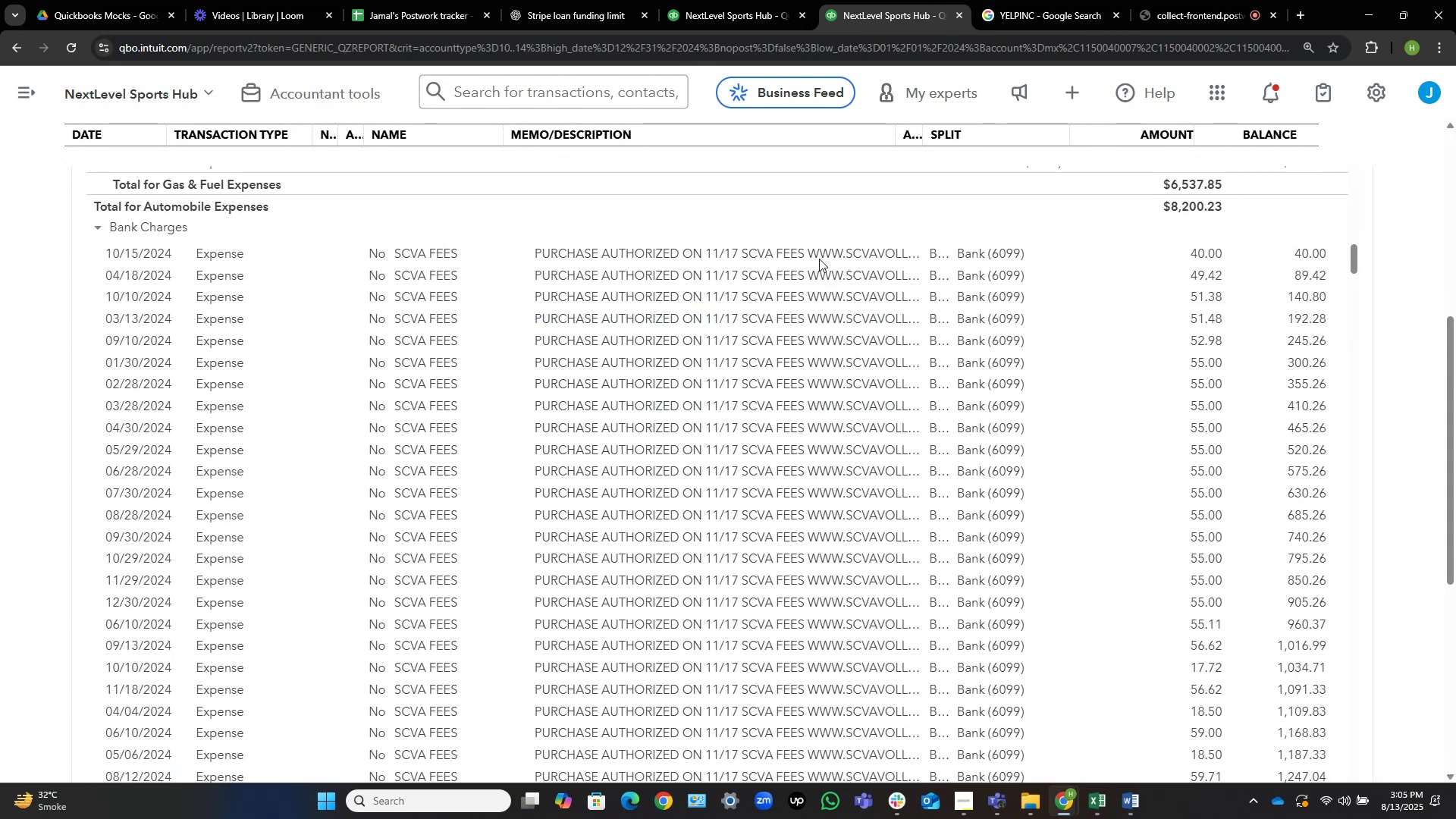 
wait(5.2)
 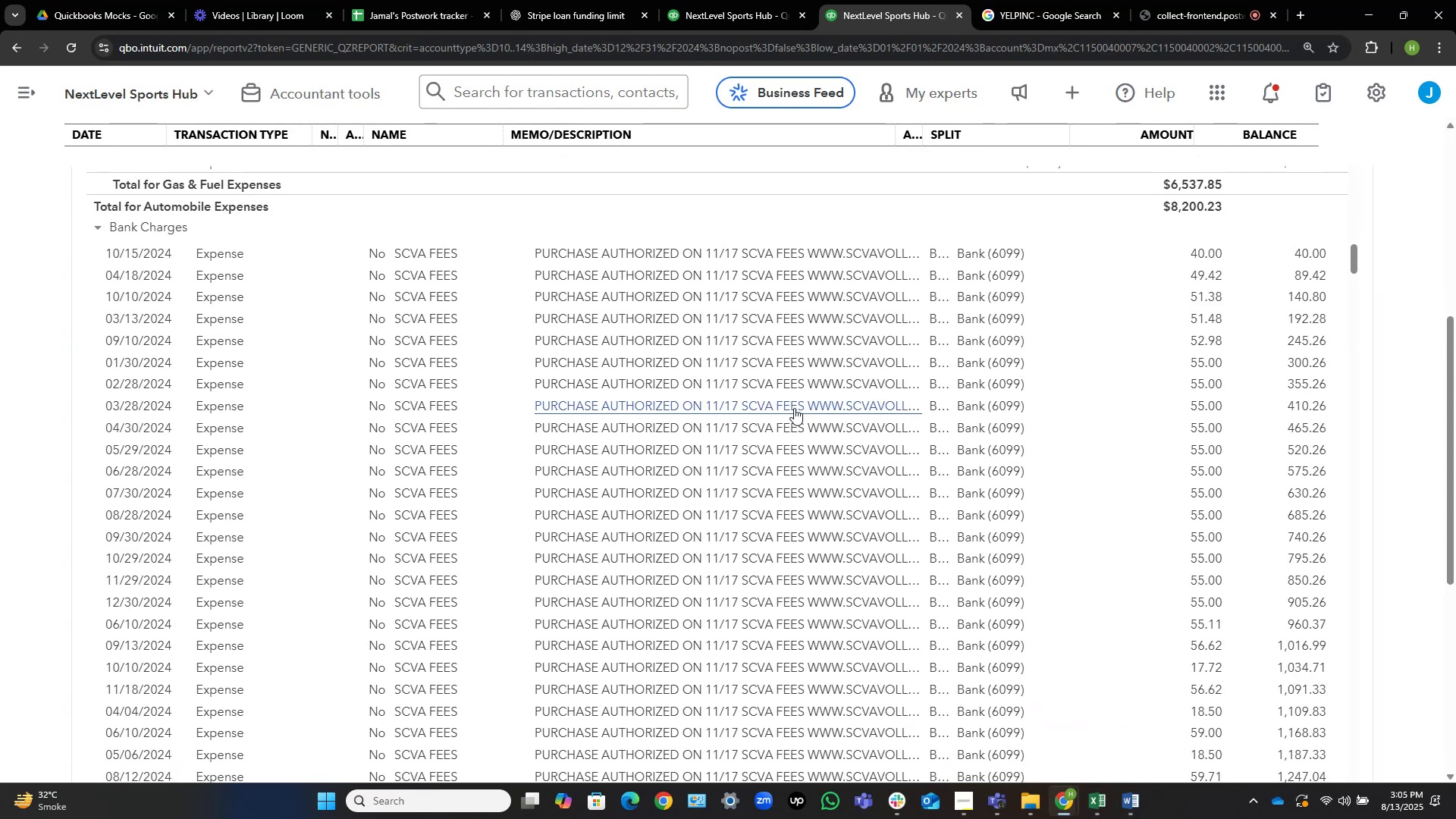 
scroll: coordinate [811, 246], scroll_direction: down, amount: 1.0
 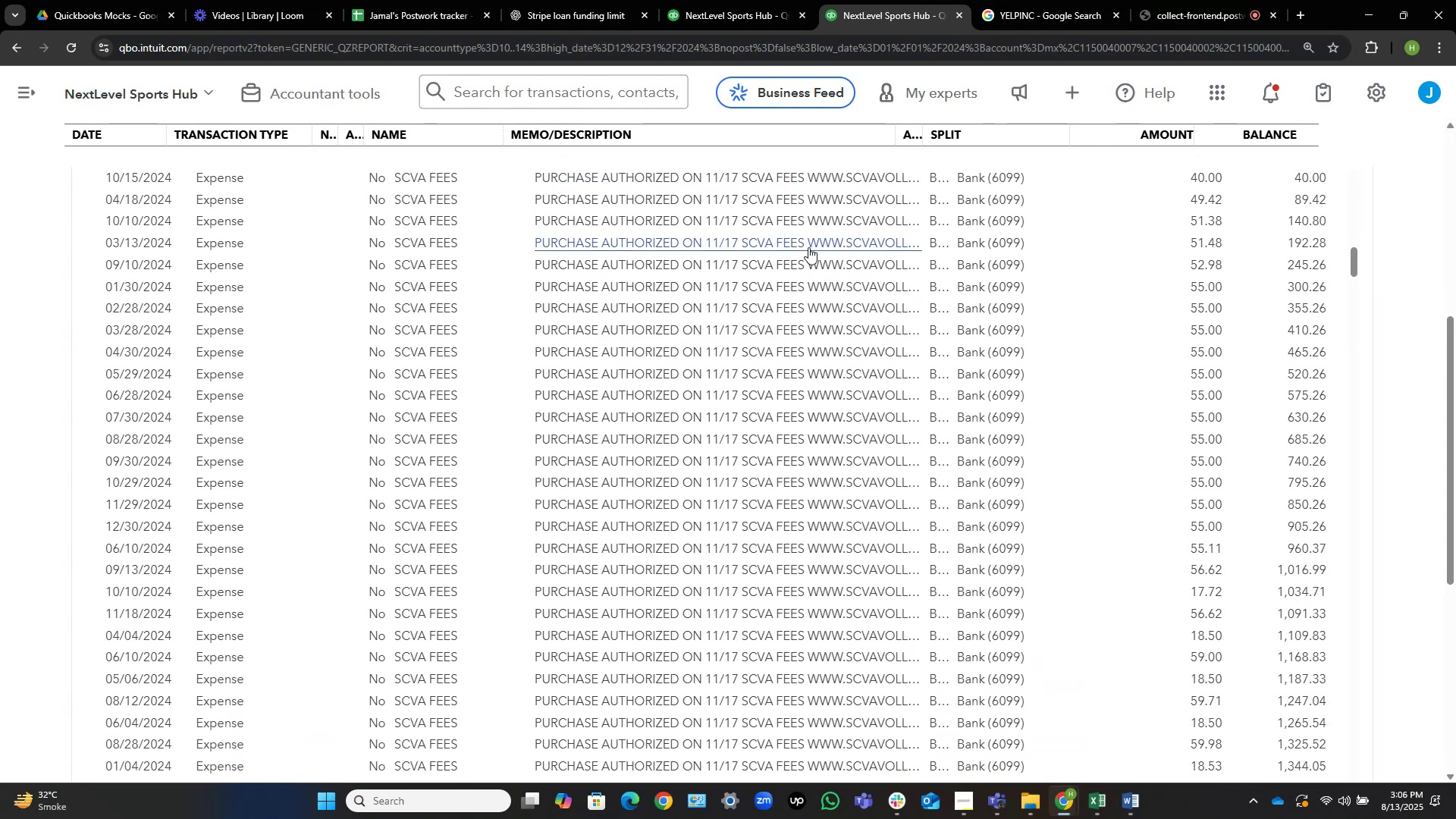 
scroll: coordinate [808, 247], scroll_direction: up, amount: 1.0
 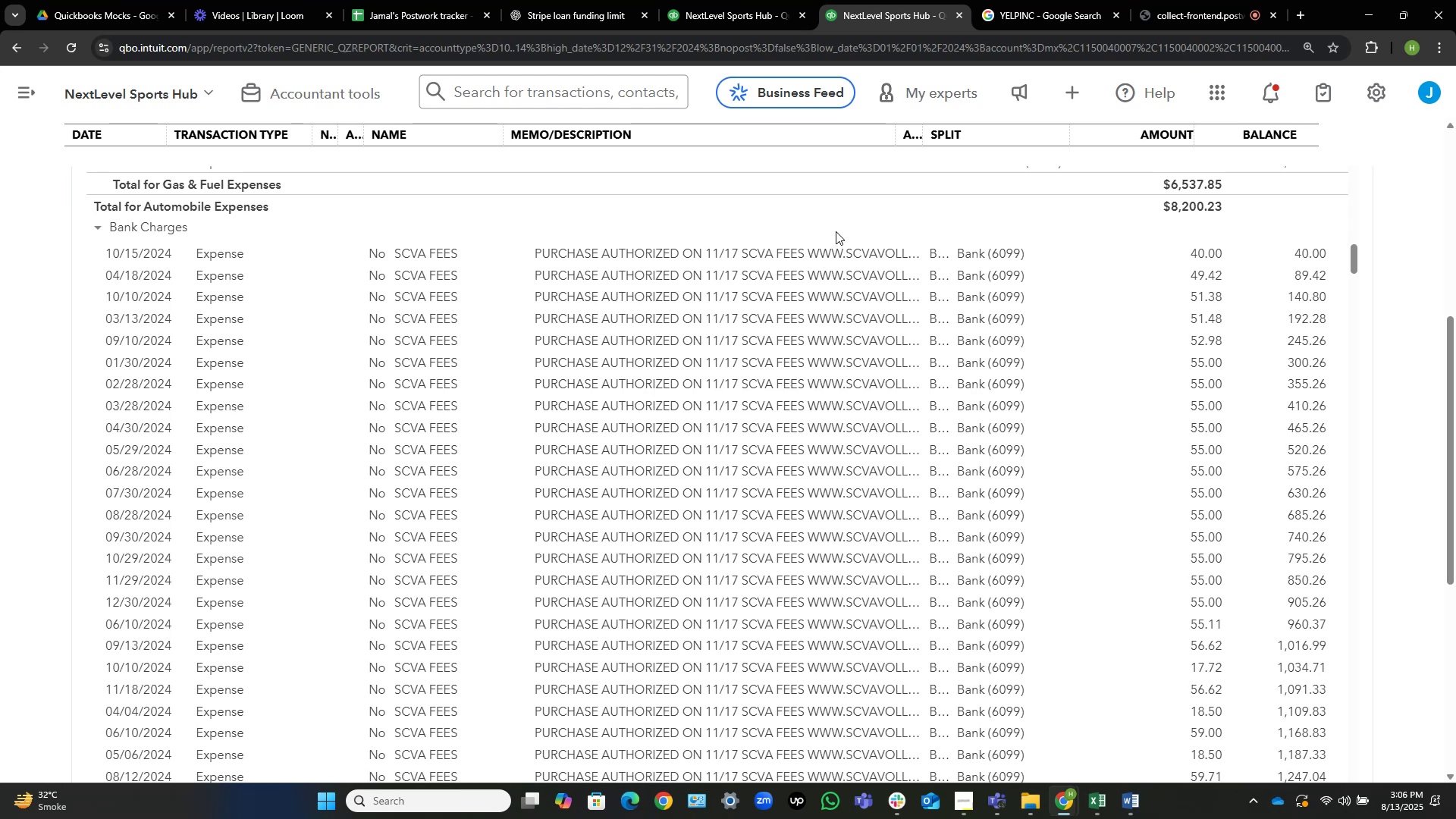 
wait(8.15)
 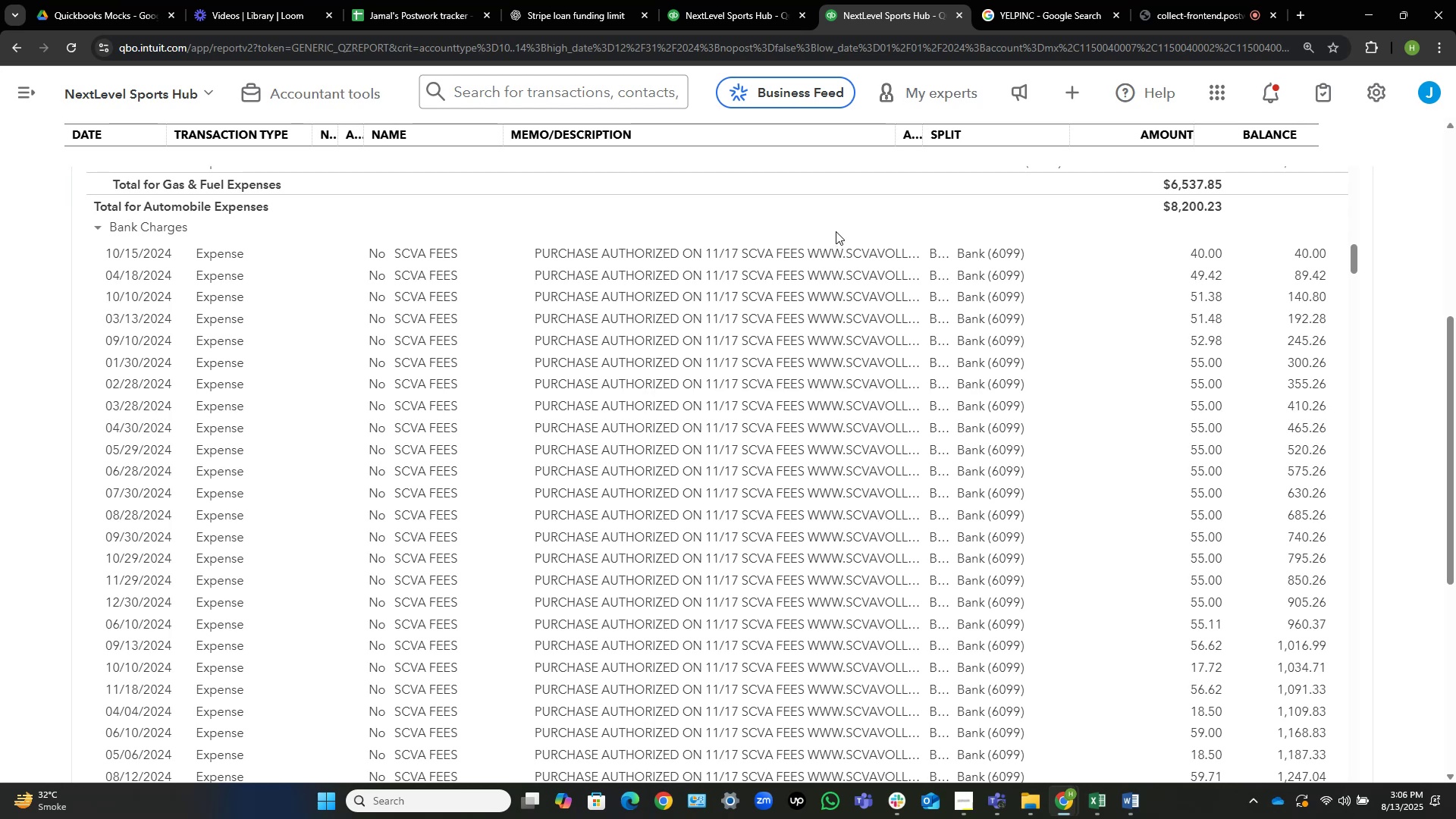 
scroll: coordinate [844, 282], scroll_direction: down, amount: 11.0
 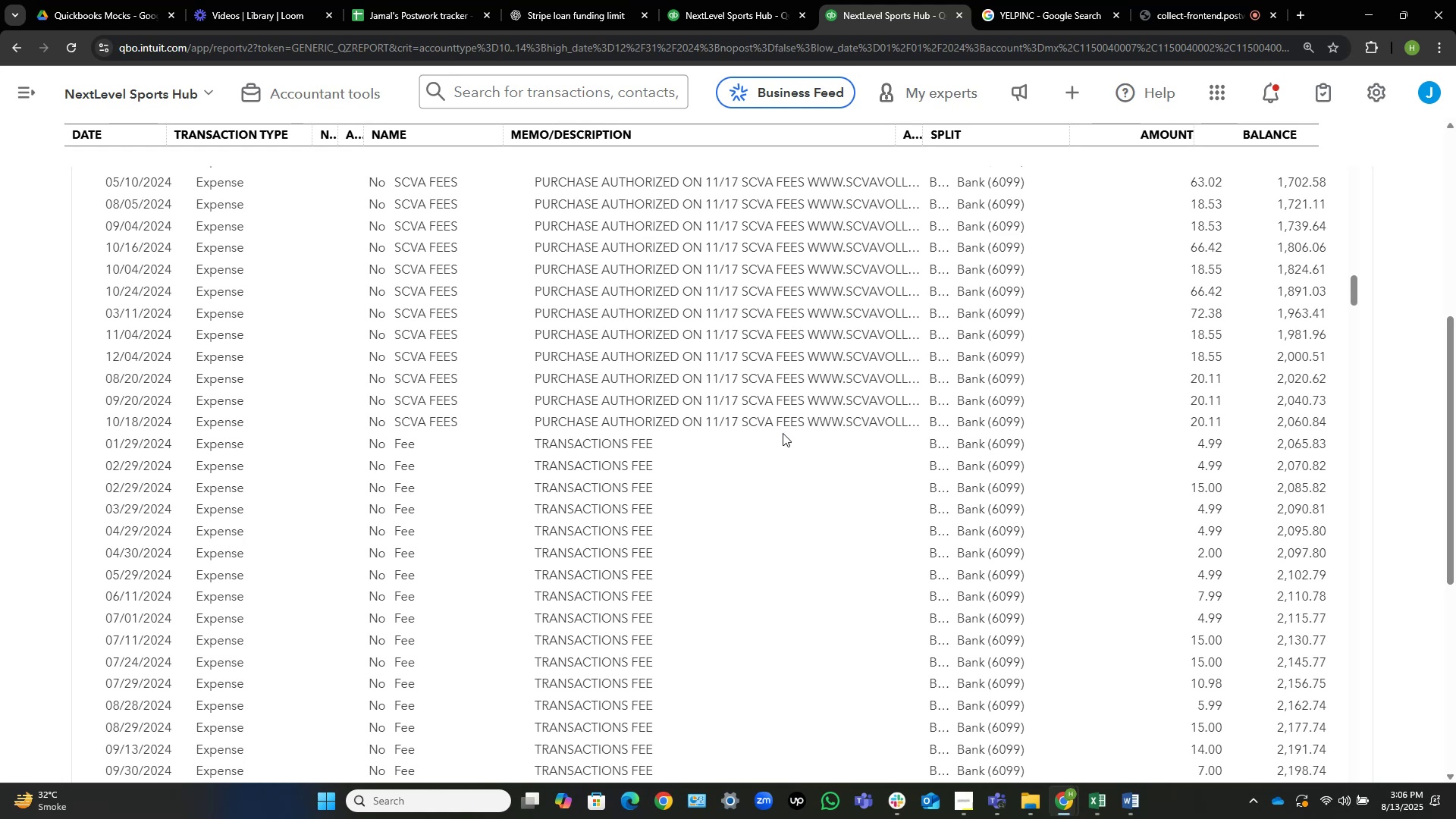 
wait(6.13)
 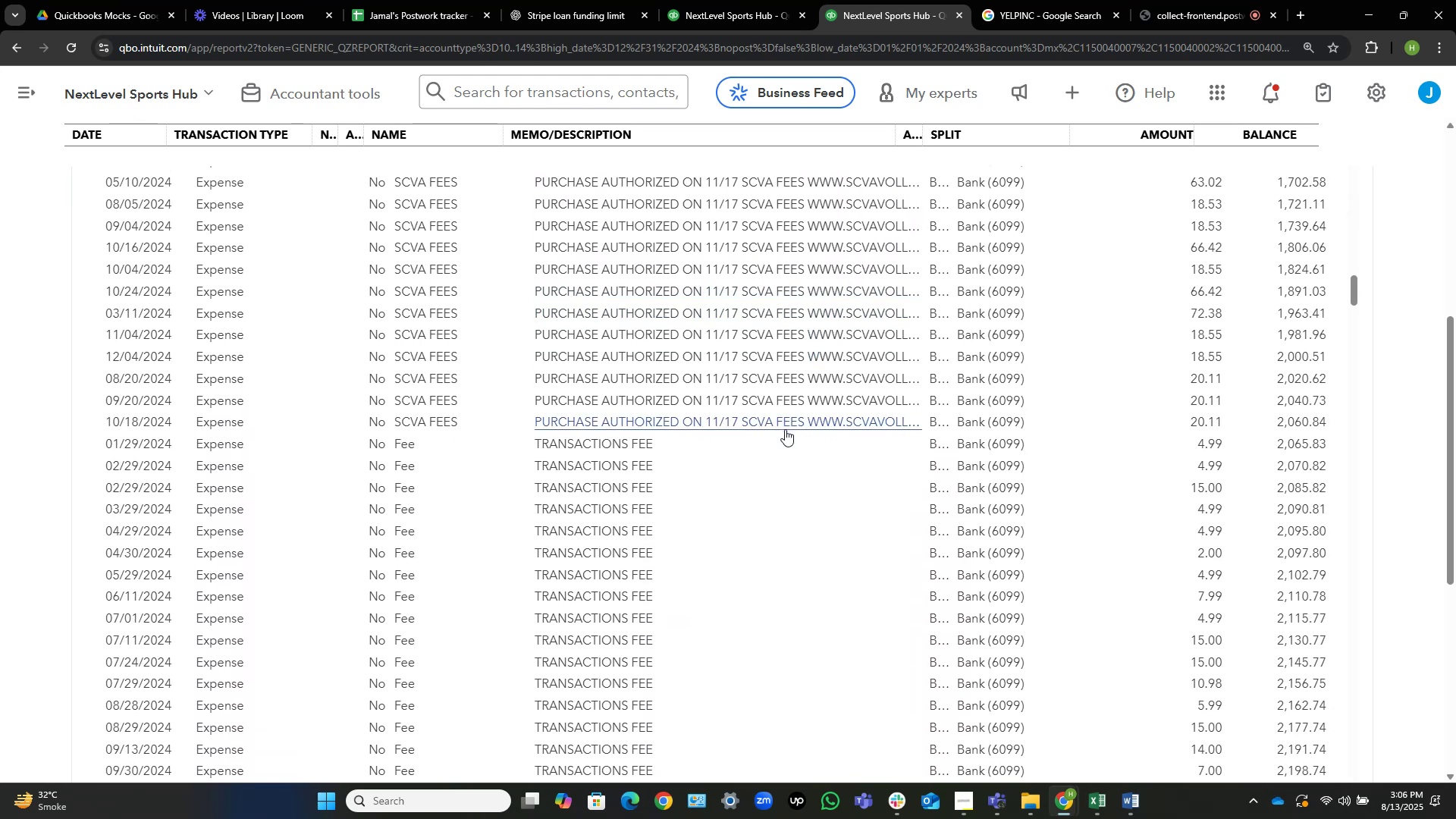 
scroll: coordinate [928, 397], scroll_direction: down, amount: 5.0
 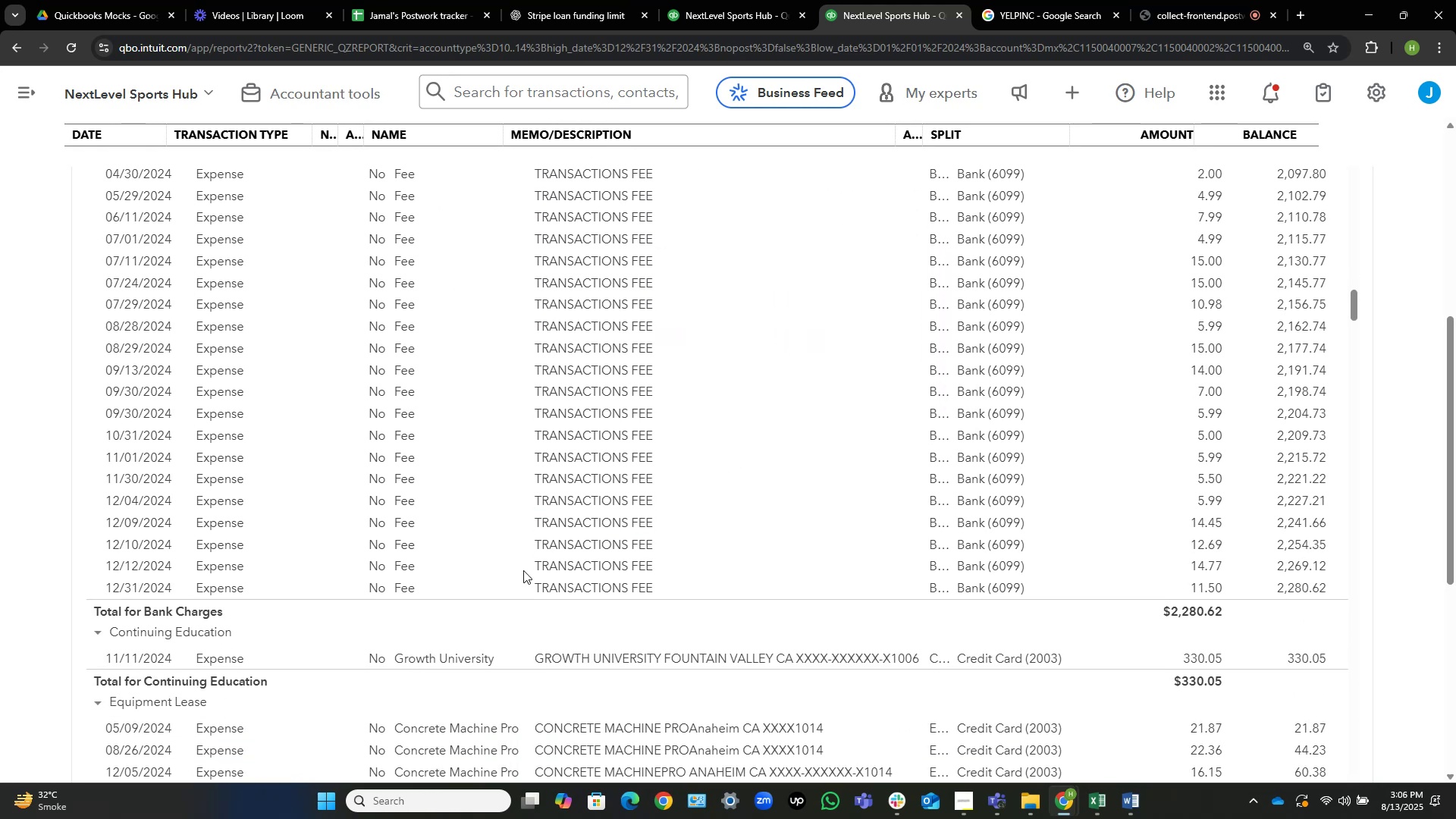 
scroll: coordinate [492, 582], scroll_direction: none, amount: 0.0
 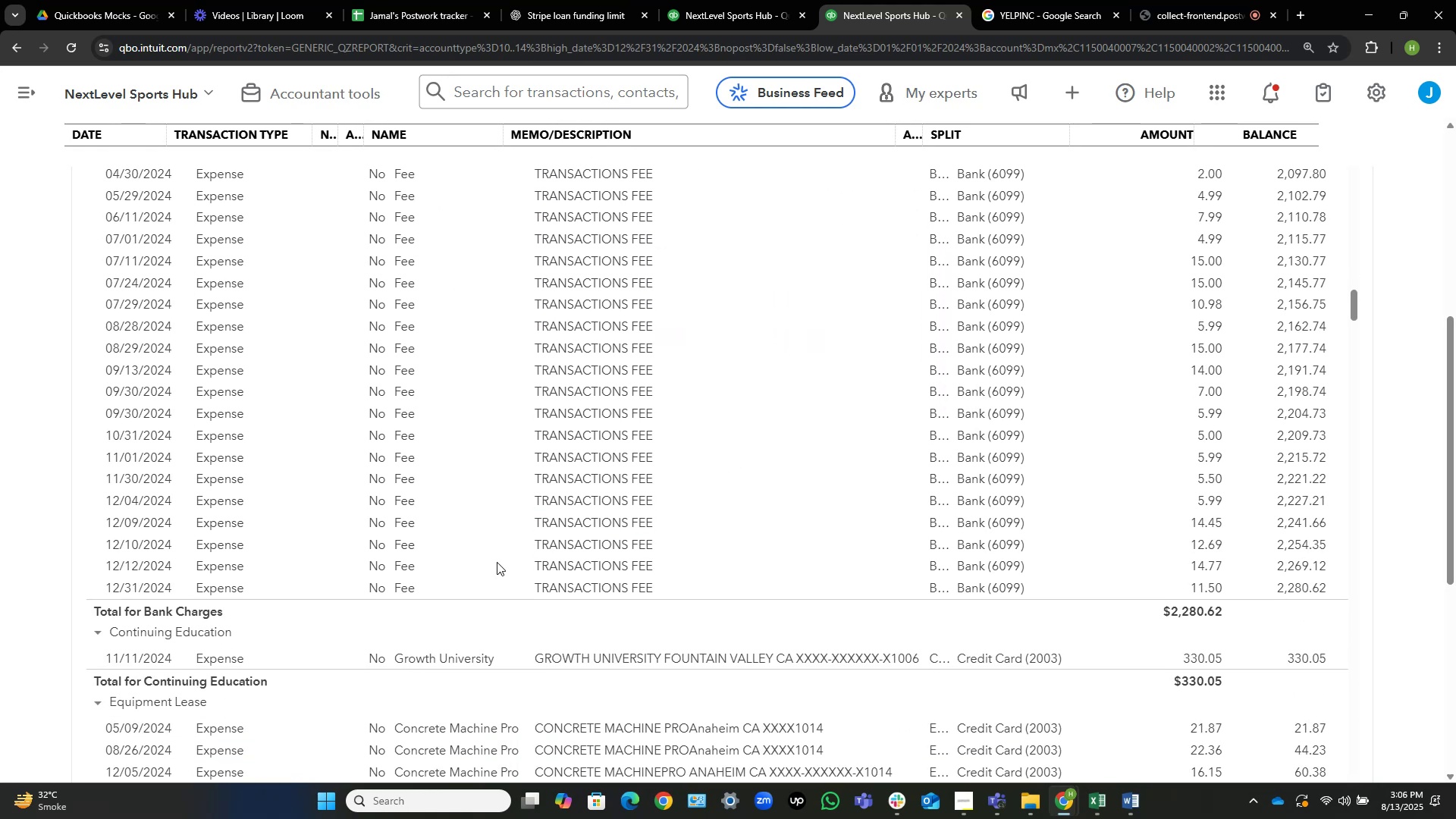 
scroll: coordinate [589, 475], scroll_direction: up, amount: 6.0
 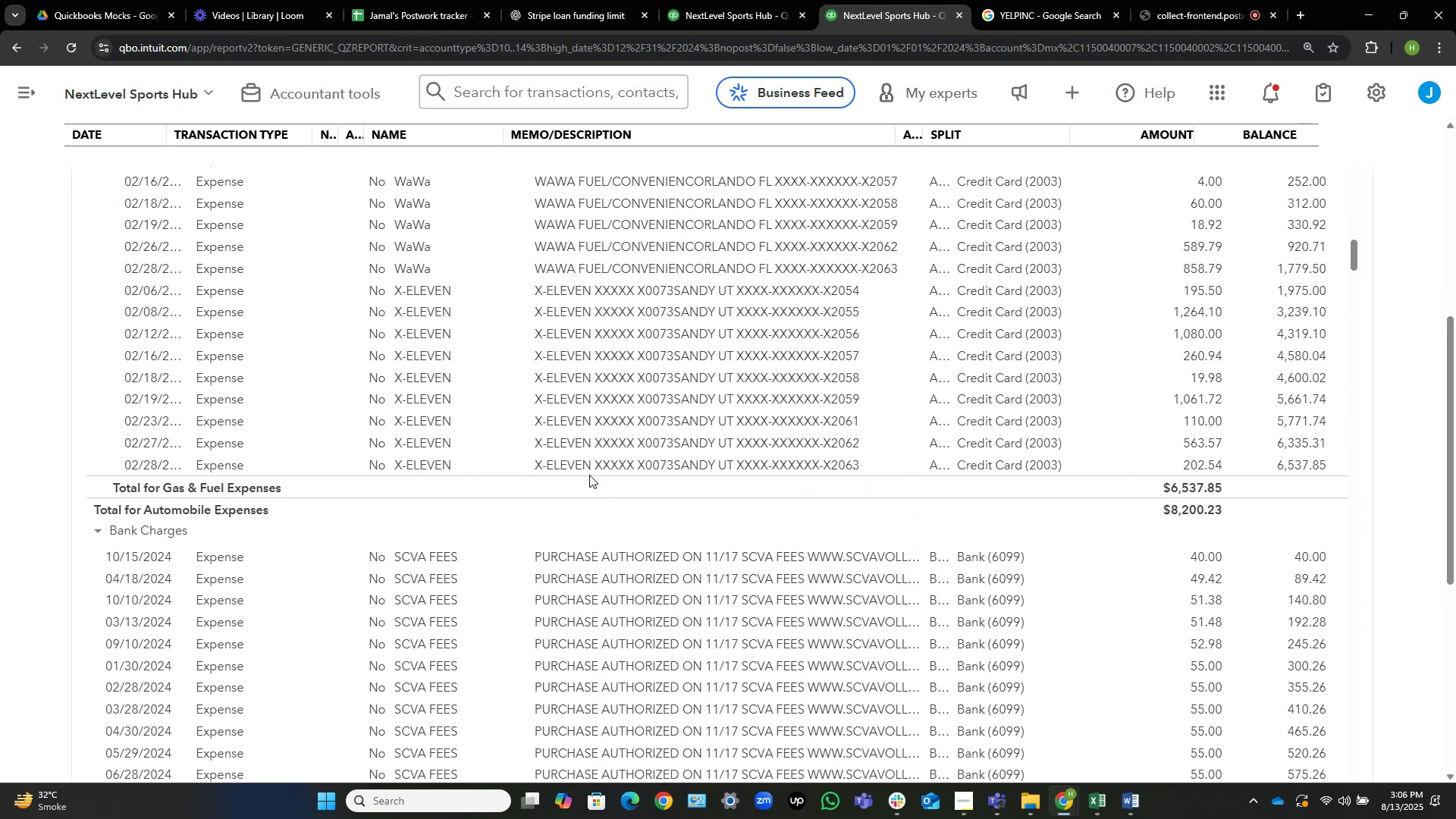 
scroll: coordinate [589, 475], scroll_direction: down, amount: 5.0
 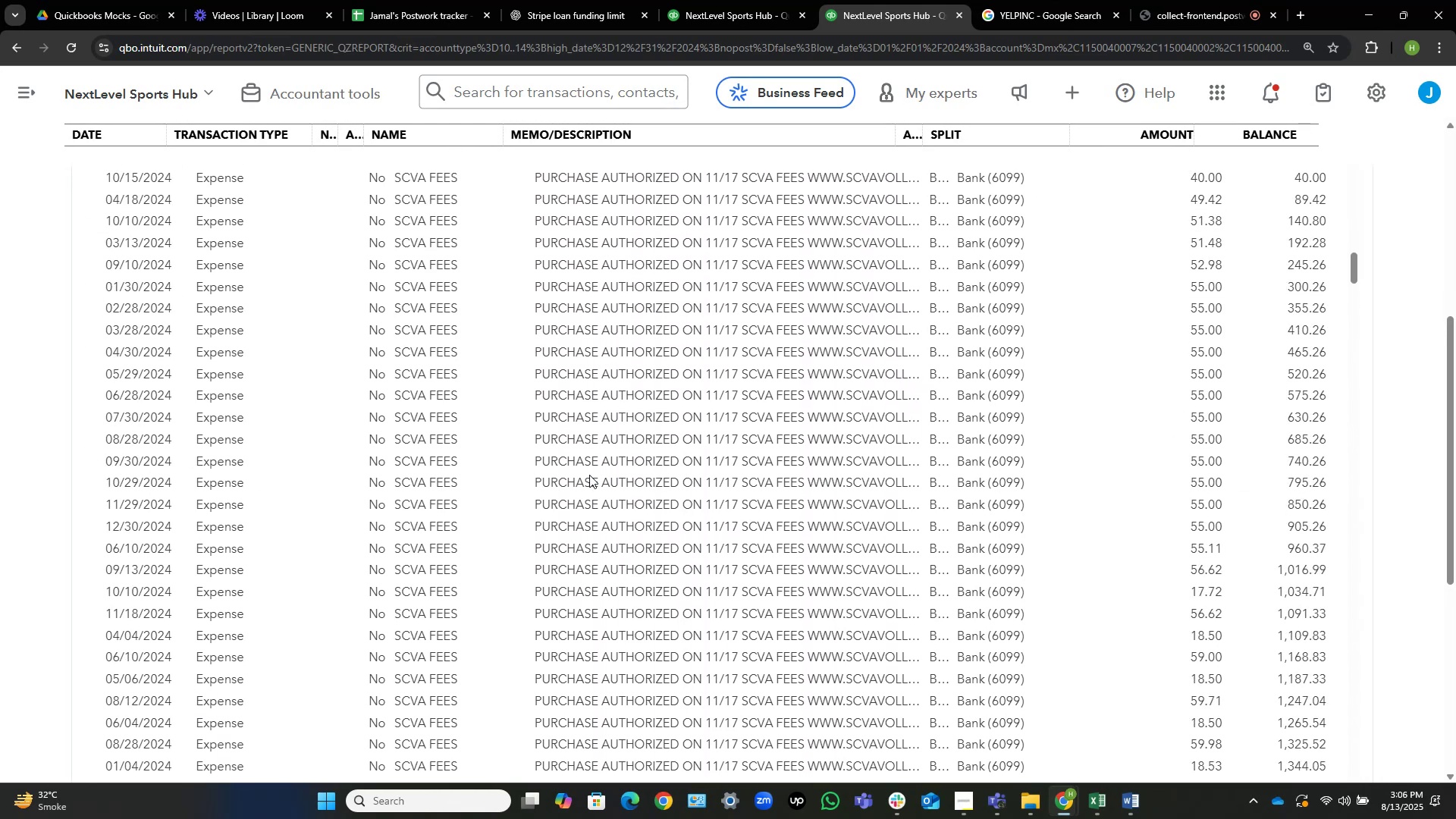 
wait(6.41)
 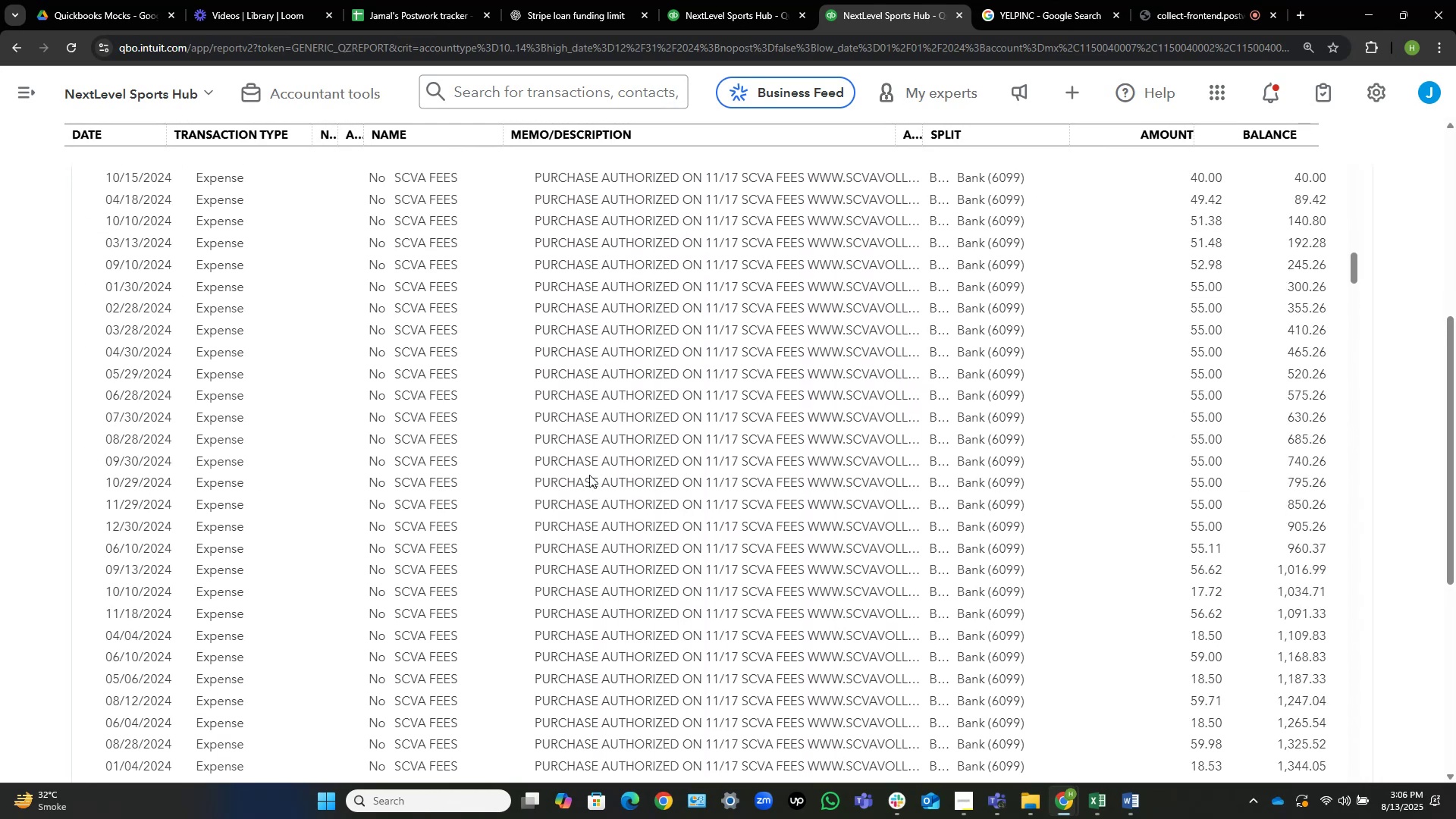 
scroll: coordinate [554, 538], scroll_direction: down, amount: 18.0
 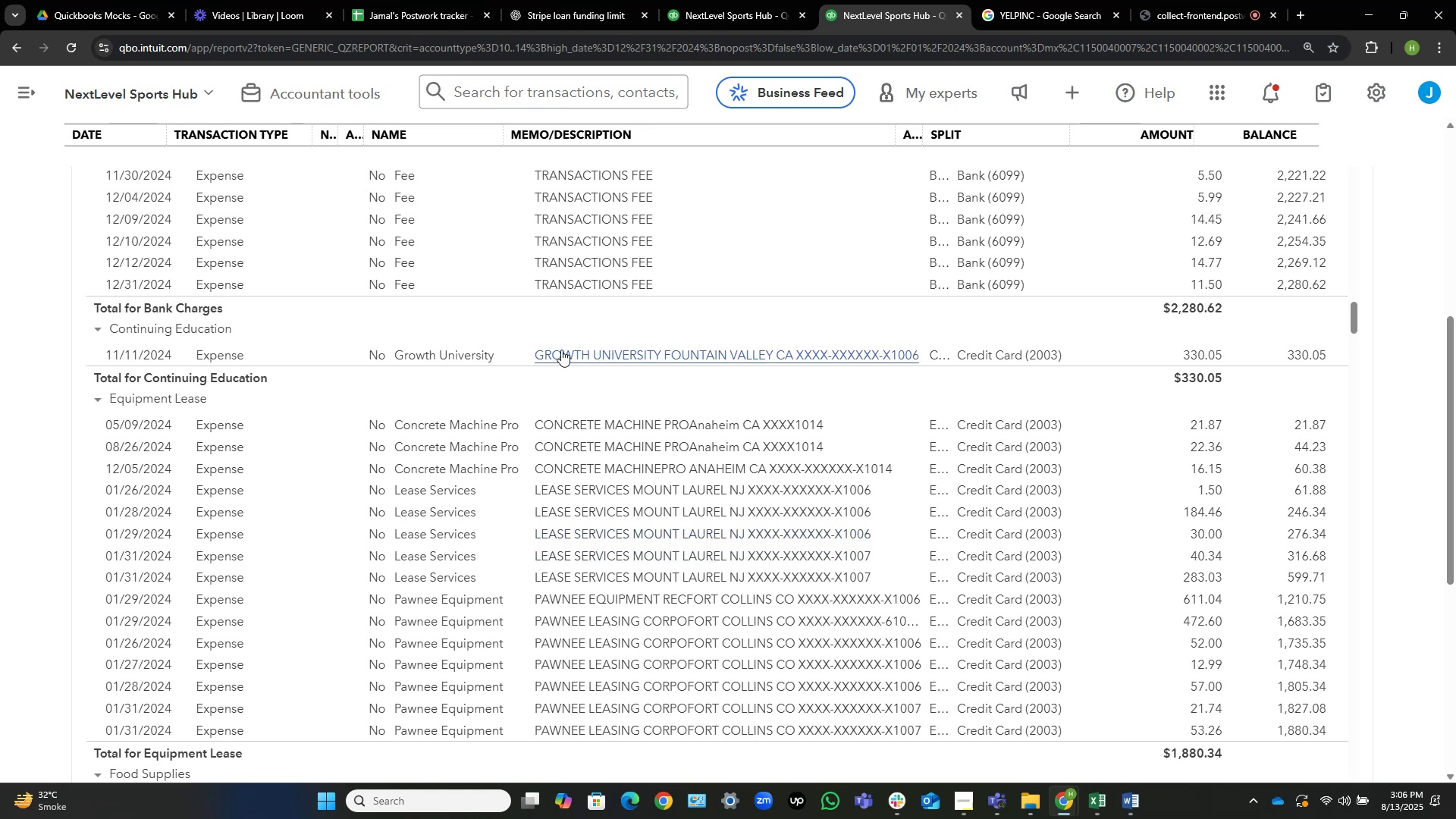 
left_click_drag(start_coordinate=[524, 352], to_coordinate=[659, 359])
 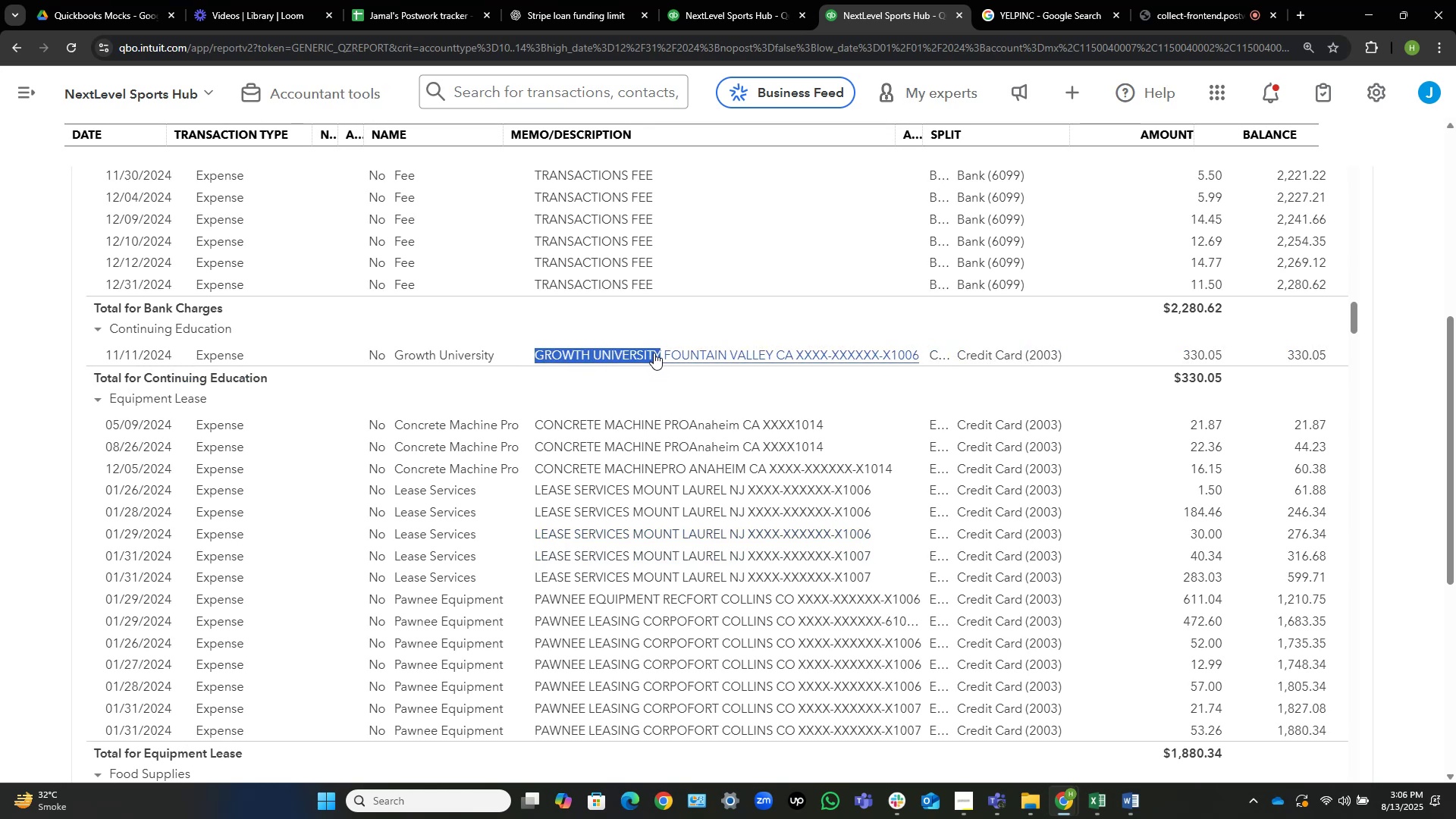 
key(Control+C)
 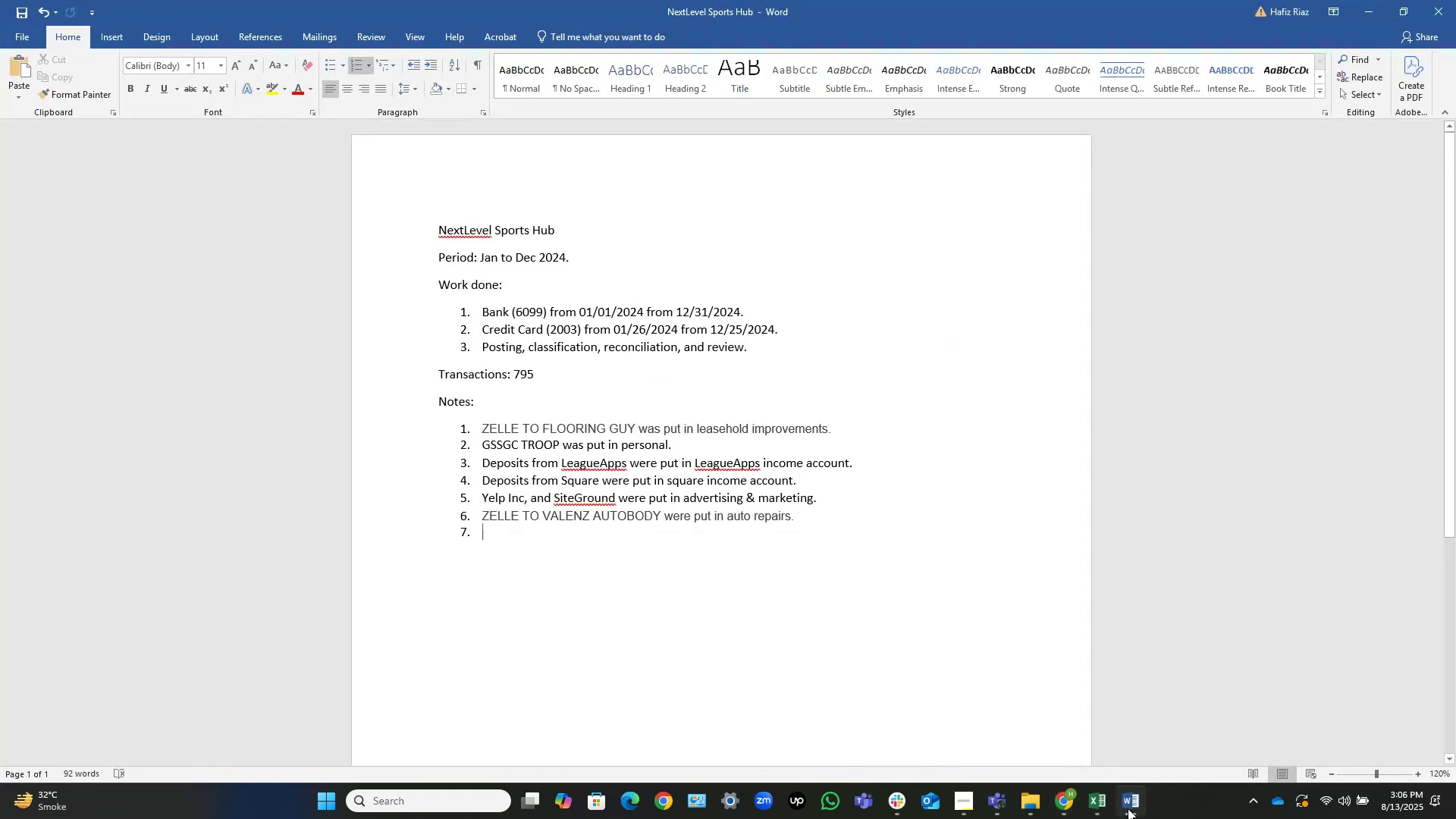 
key(Control+V)
 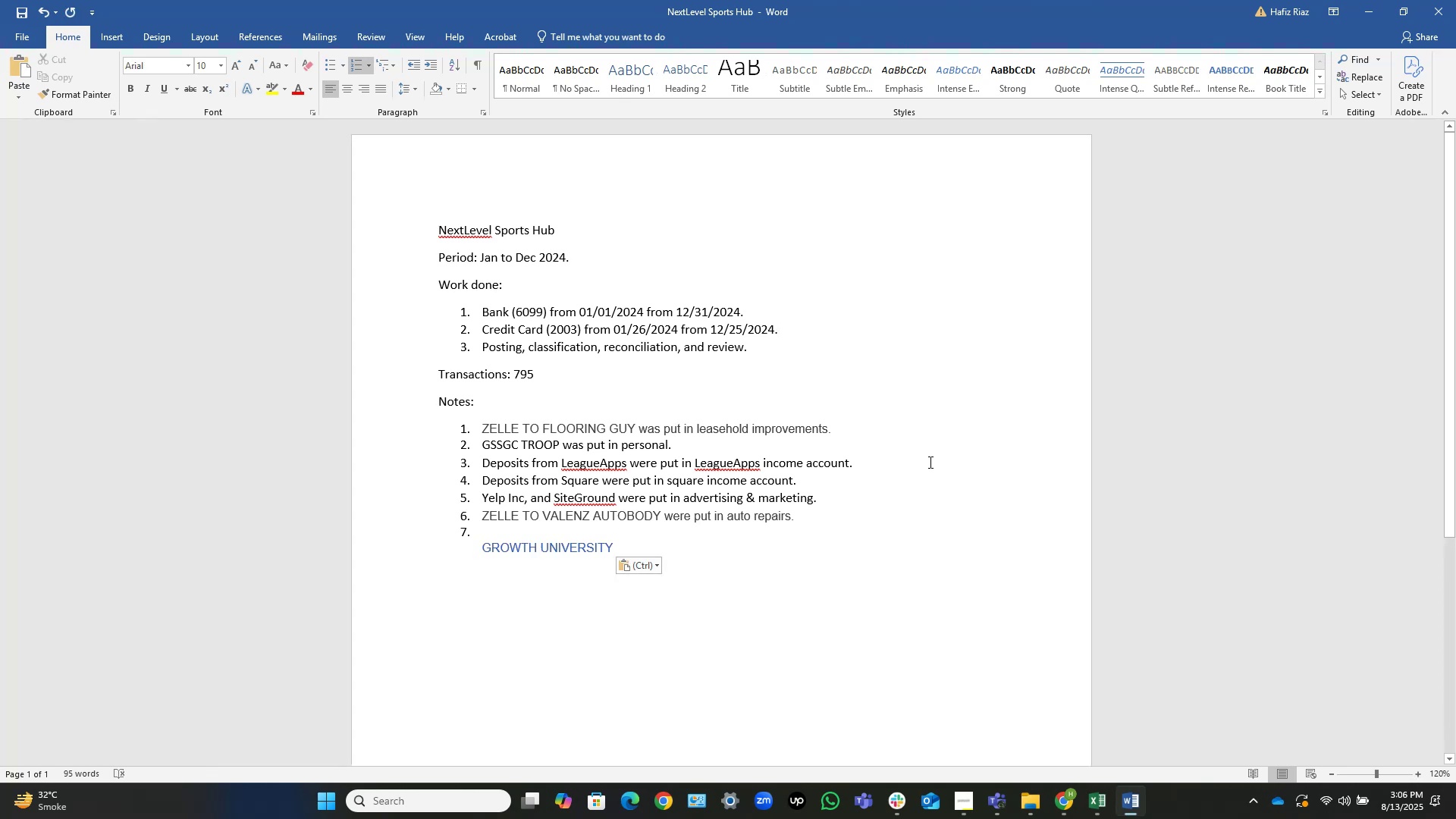 
key(Home)
 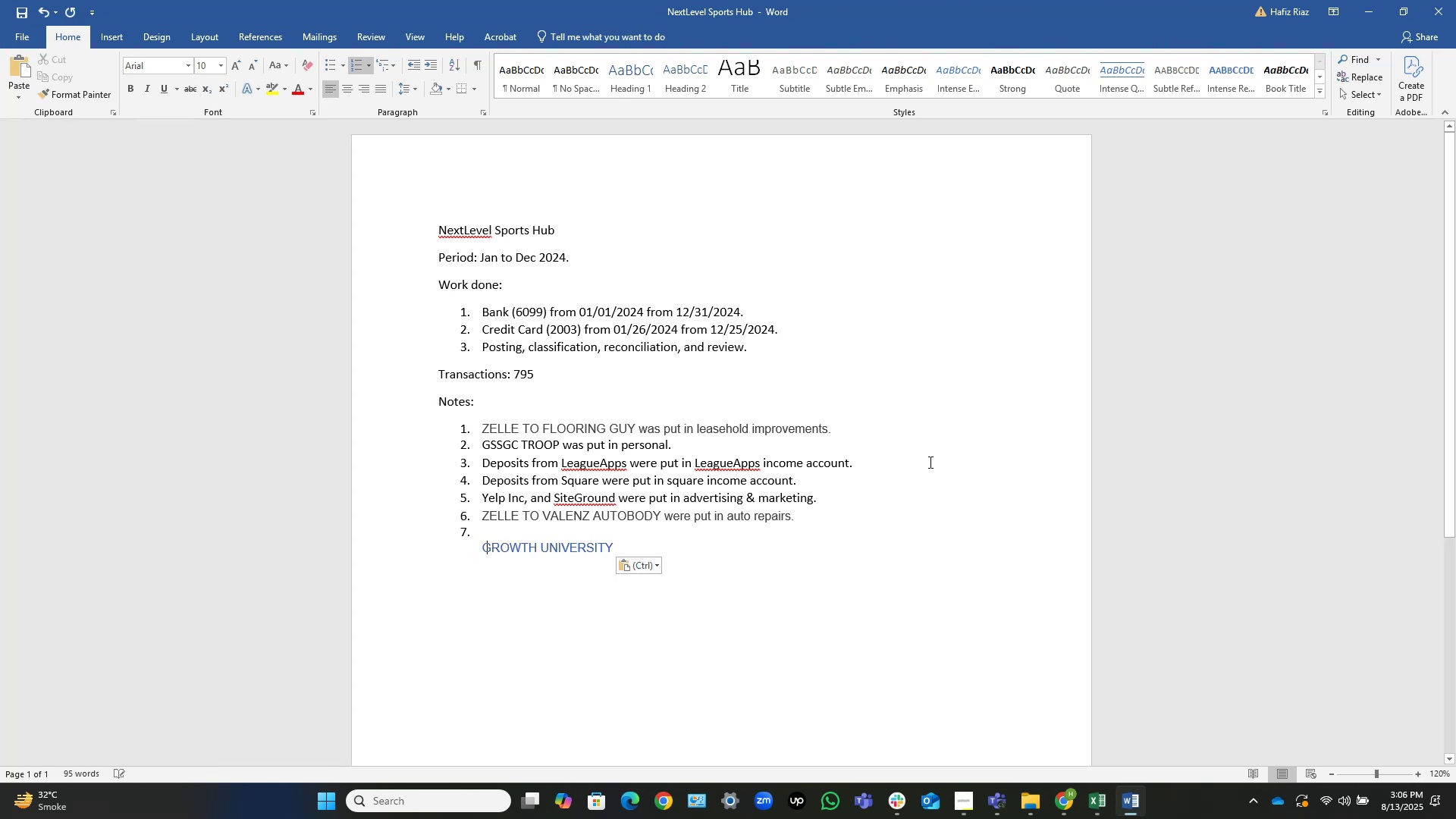 
key(Backspace)
 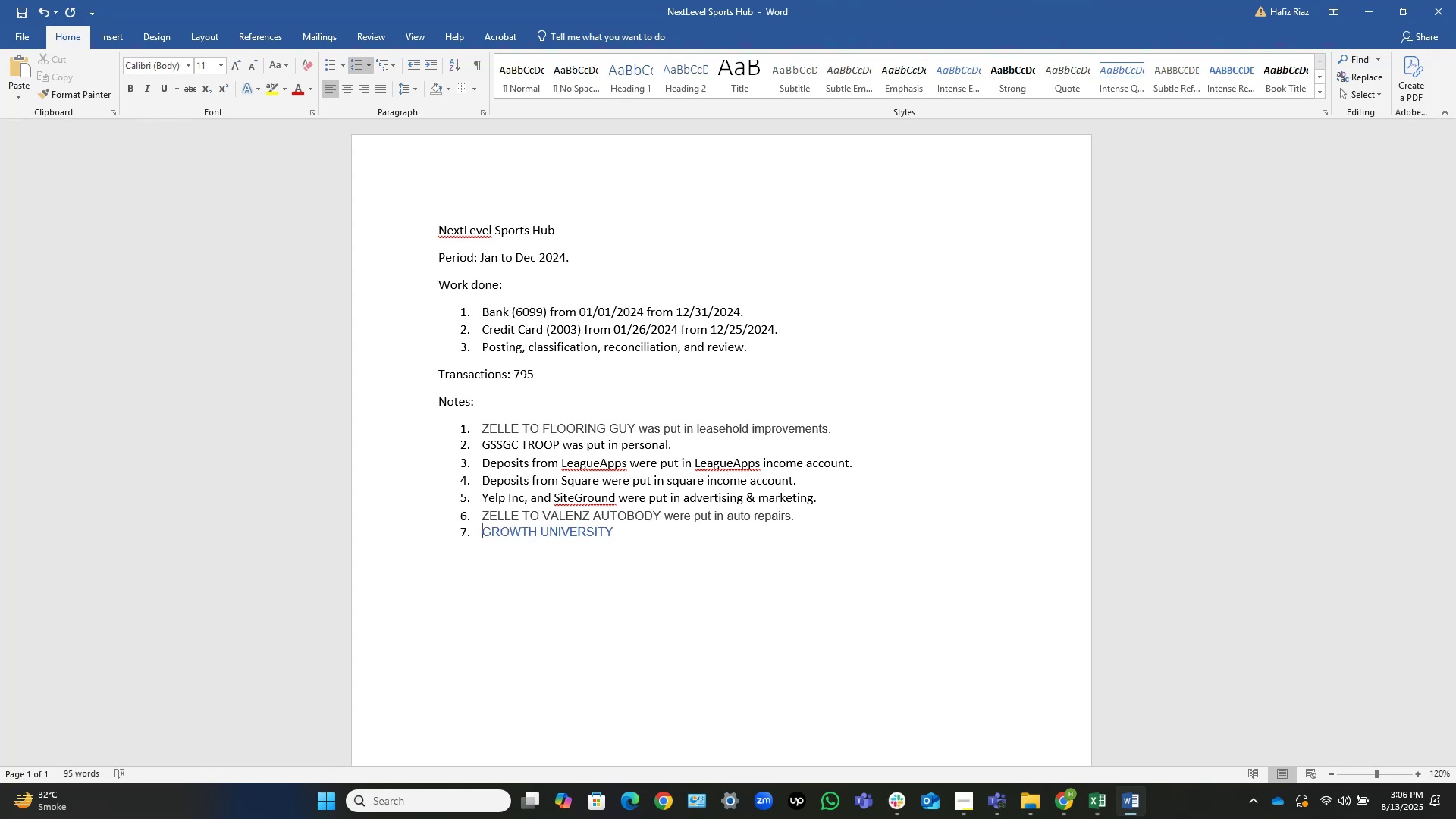 
key(ArrowLeft)
 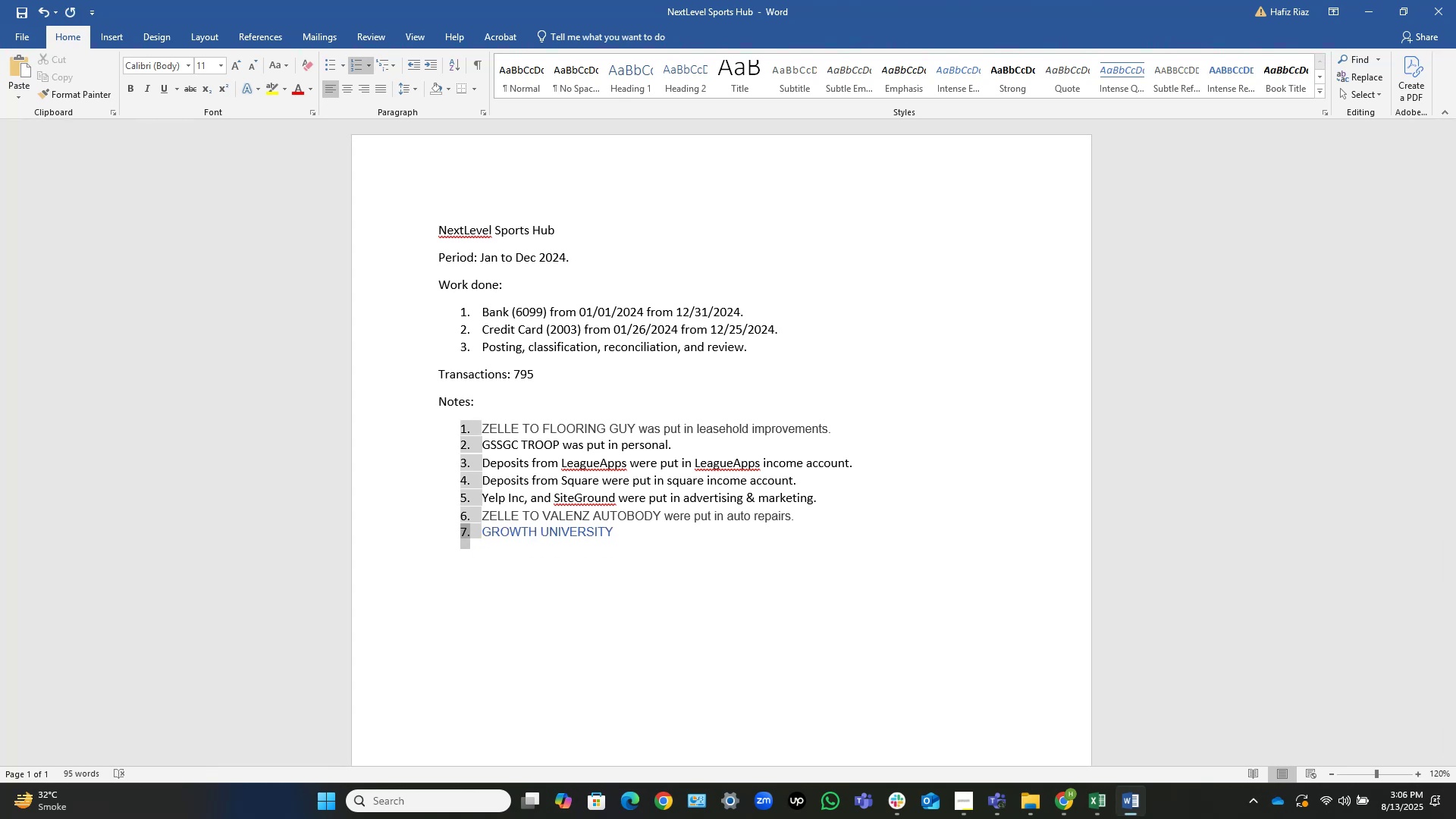 
key(ArrowRight)
 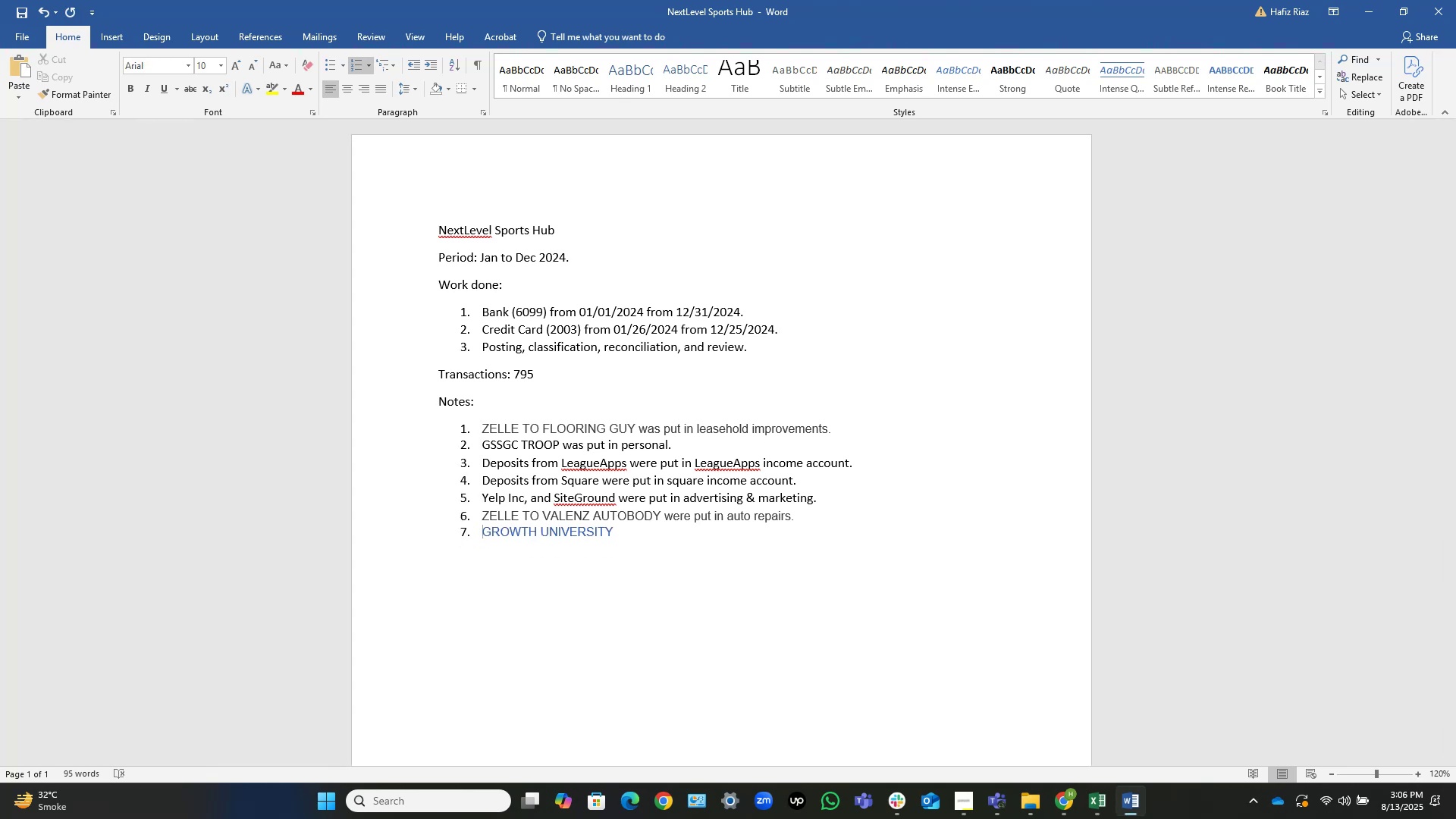 
type([End] was put in continuing education.)
 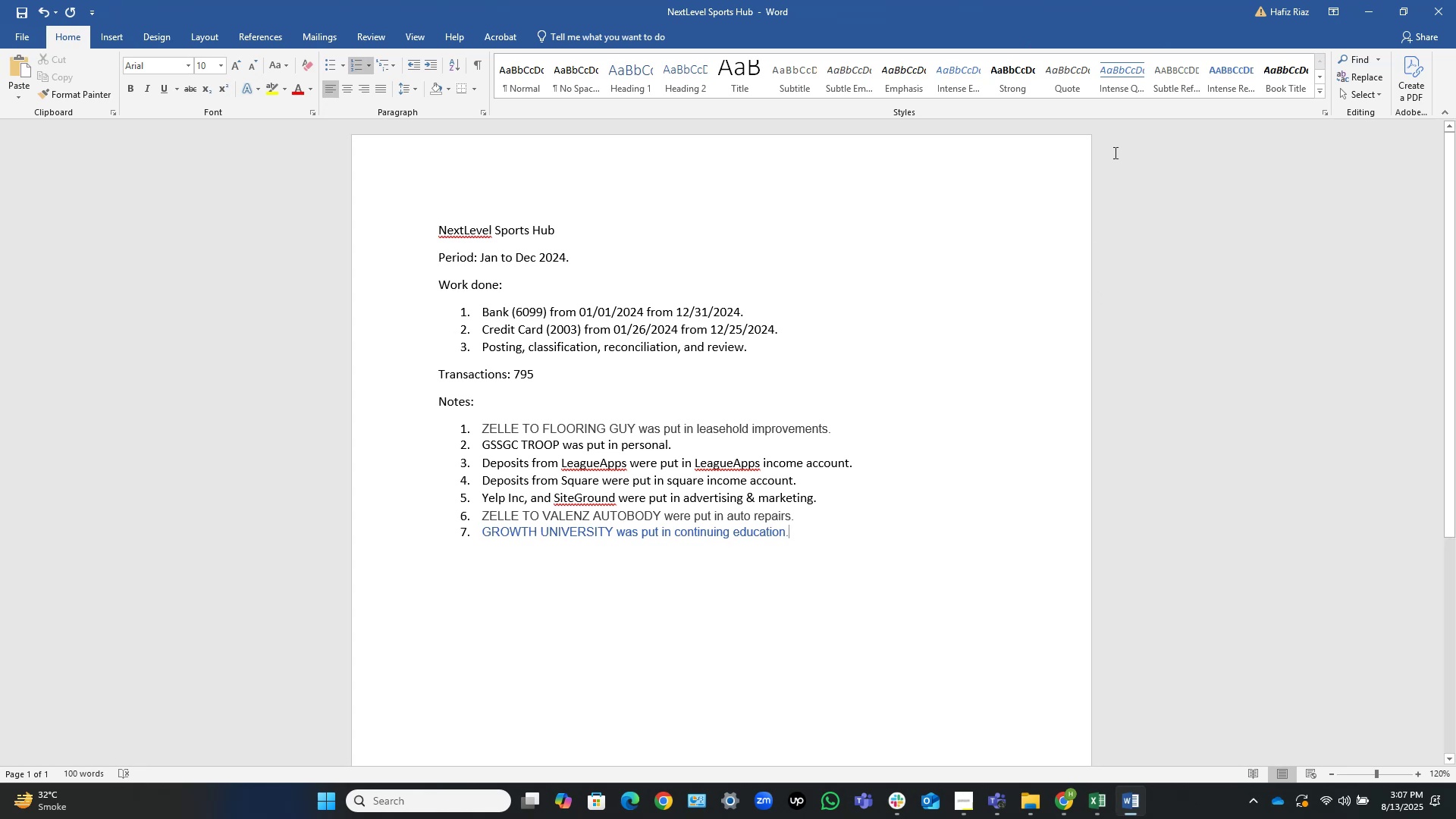 
wait(5.32)
 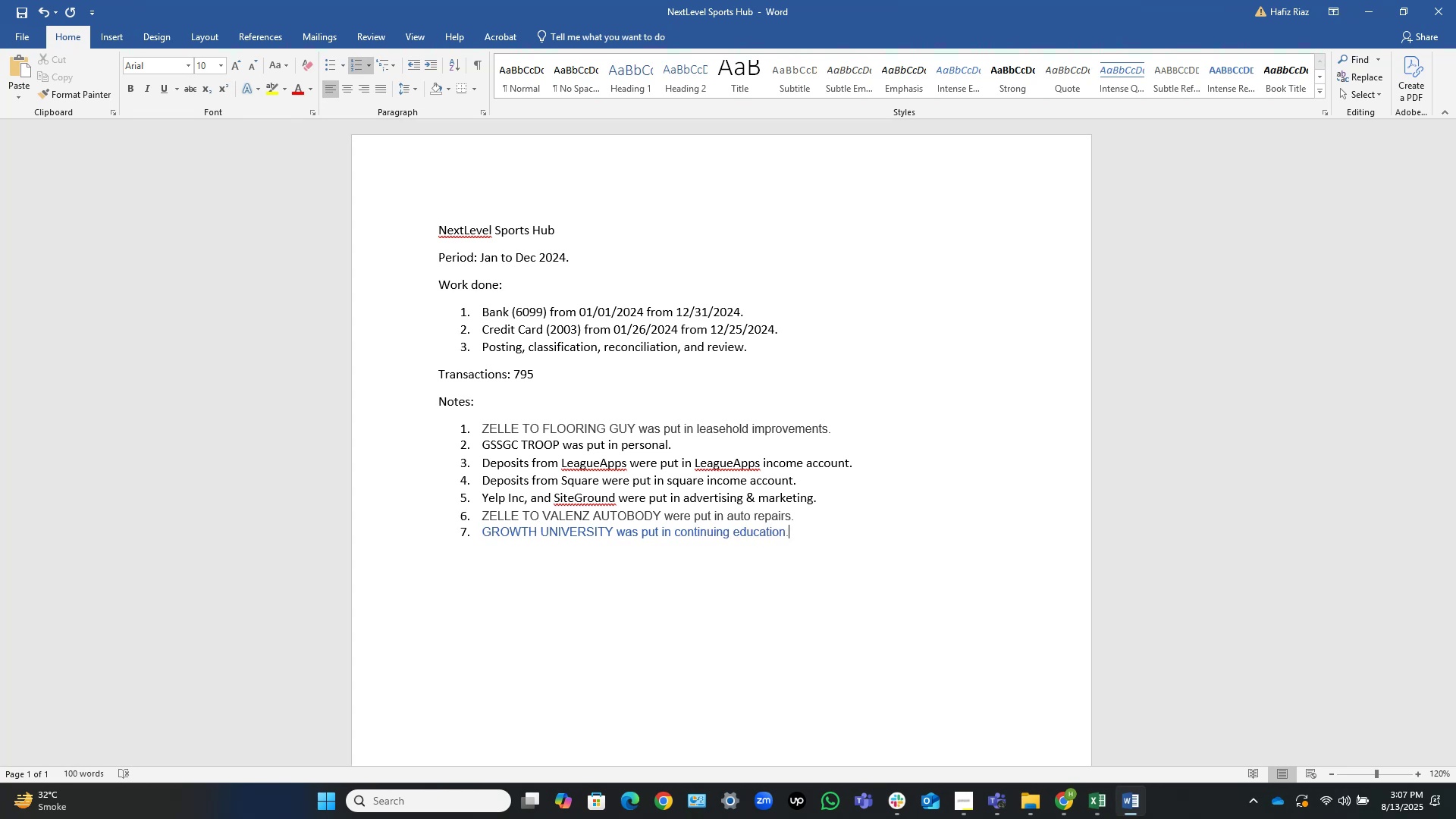 
key(NumpadEnter)
 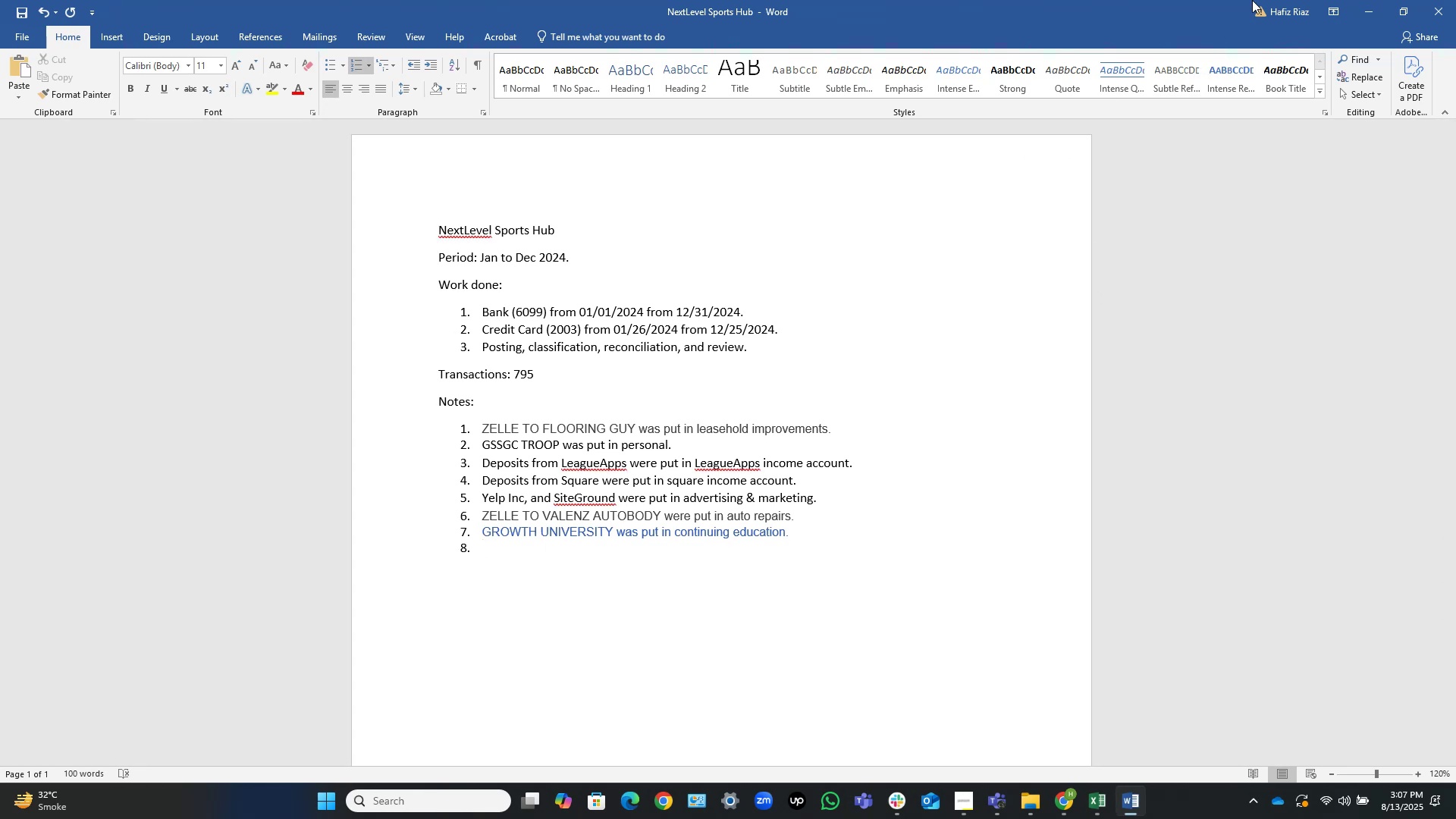 
wait(6.8)
 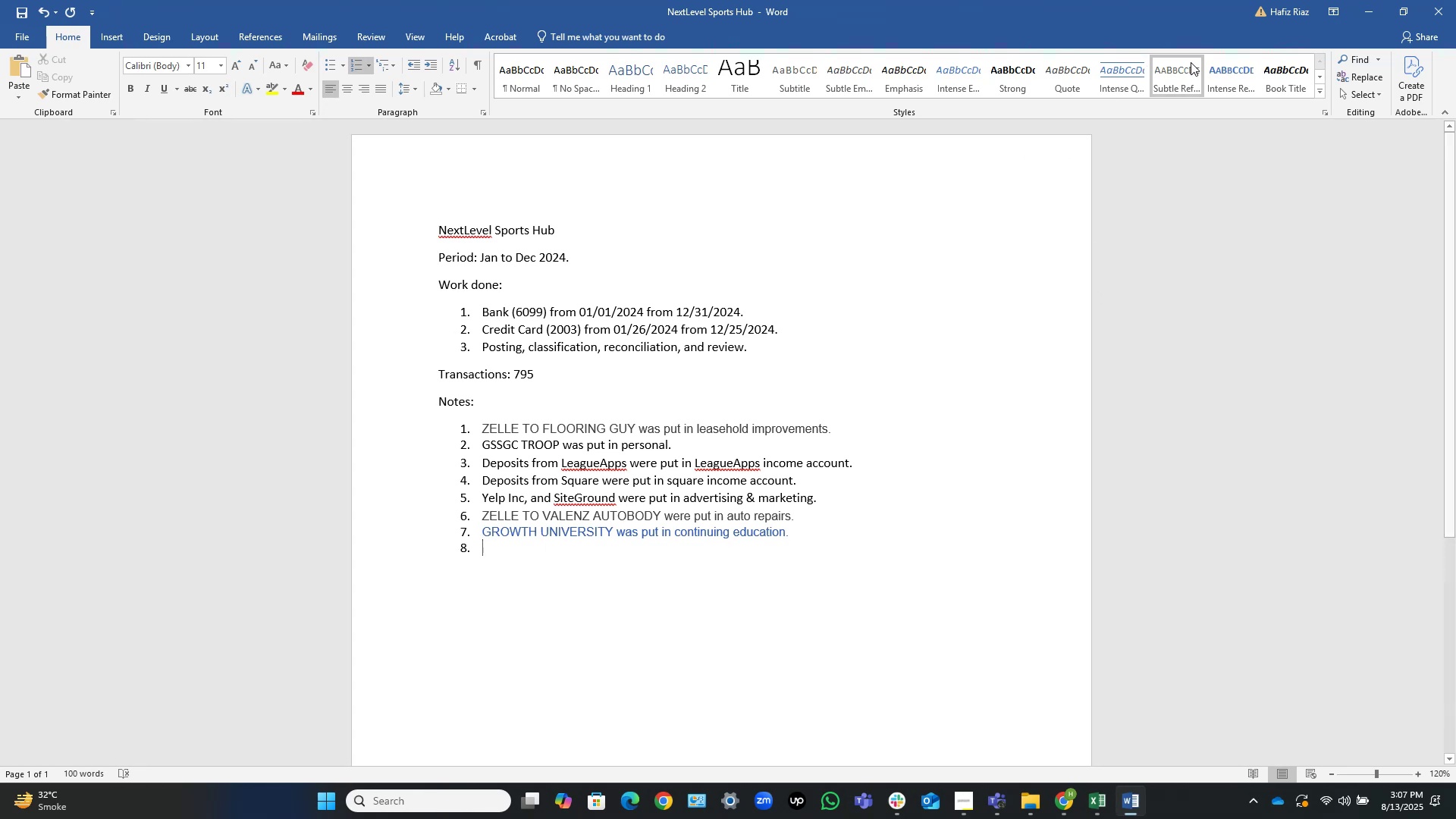 
left_click([1357, 15])
 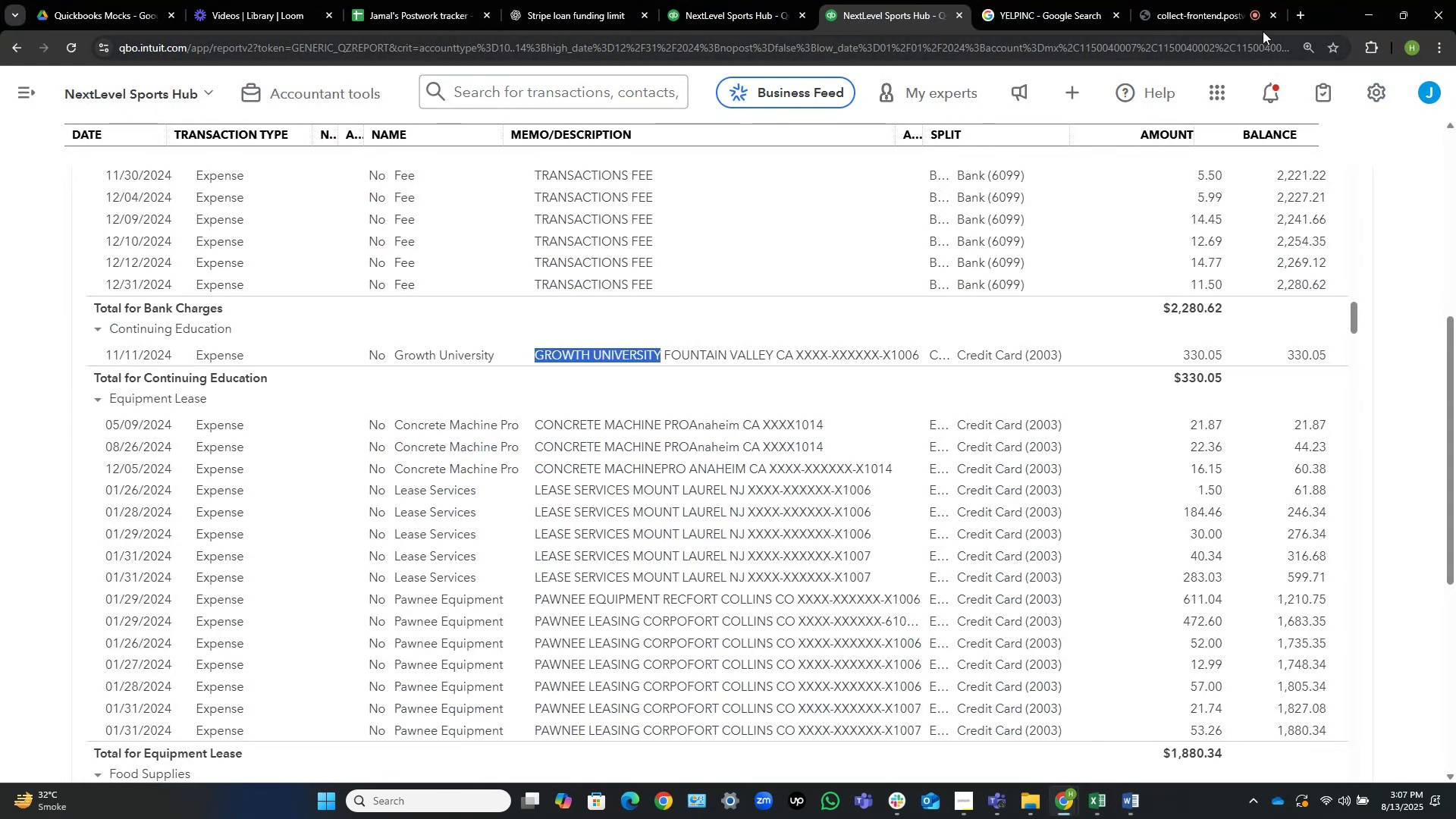 
wait(5.27)
 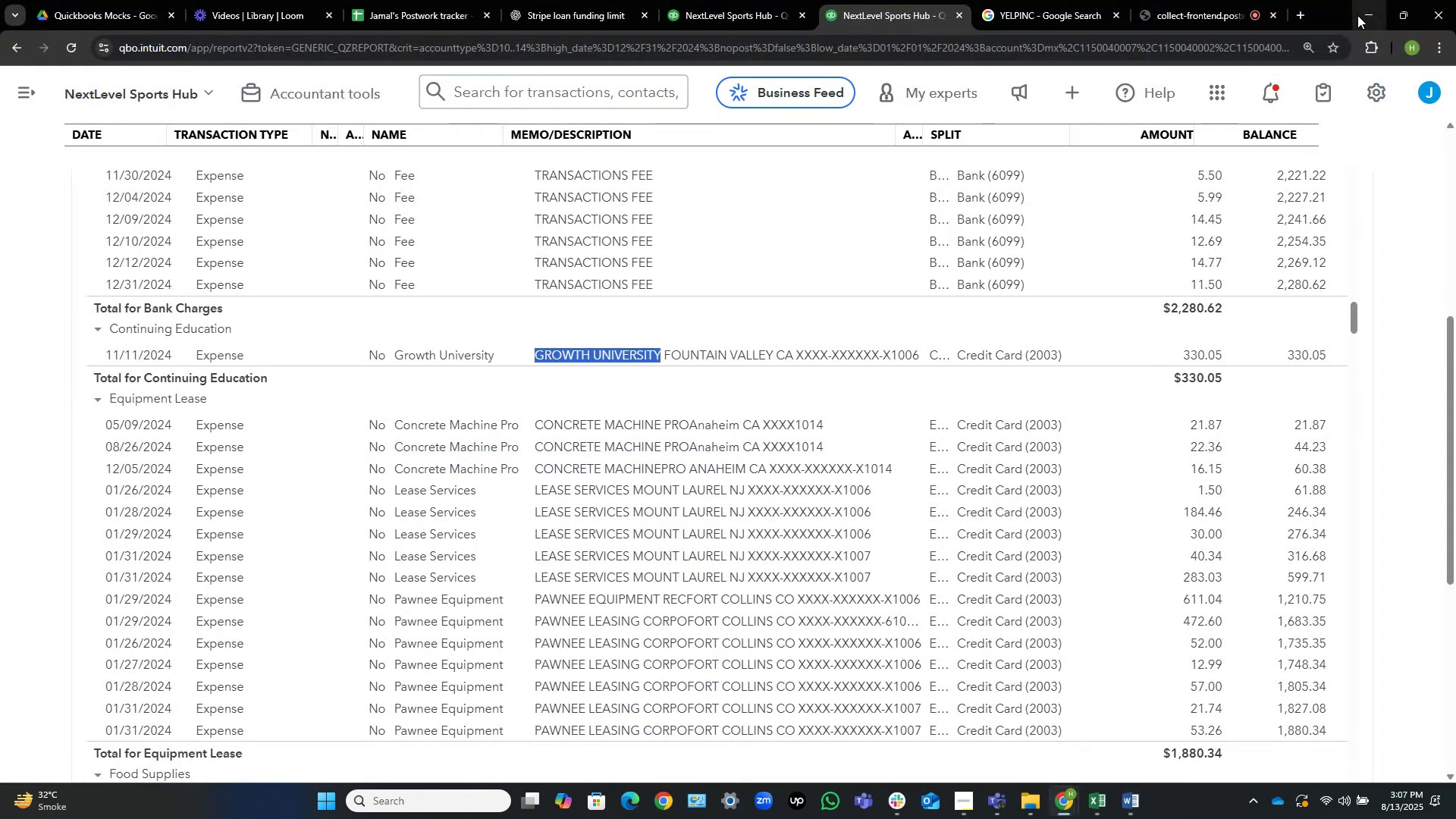 
scroll: coordinate [679, 386], scroll_direction: down, amount: 3.0
 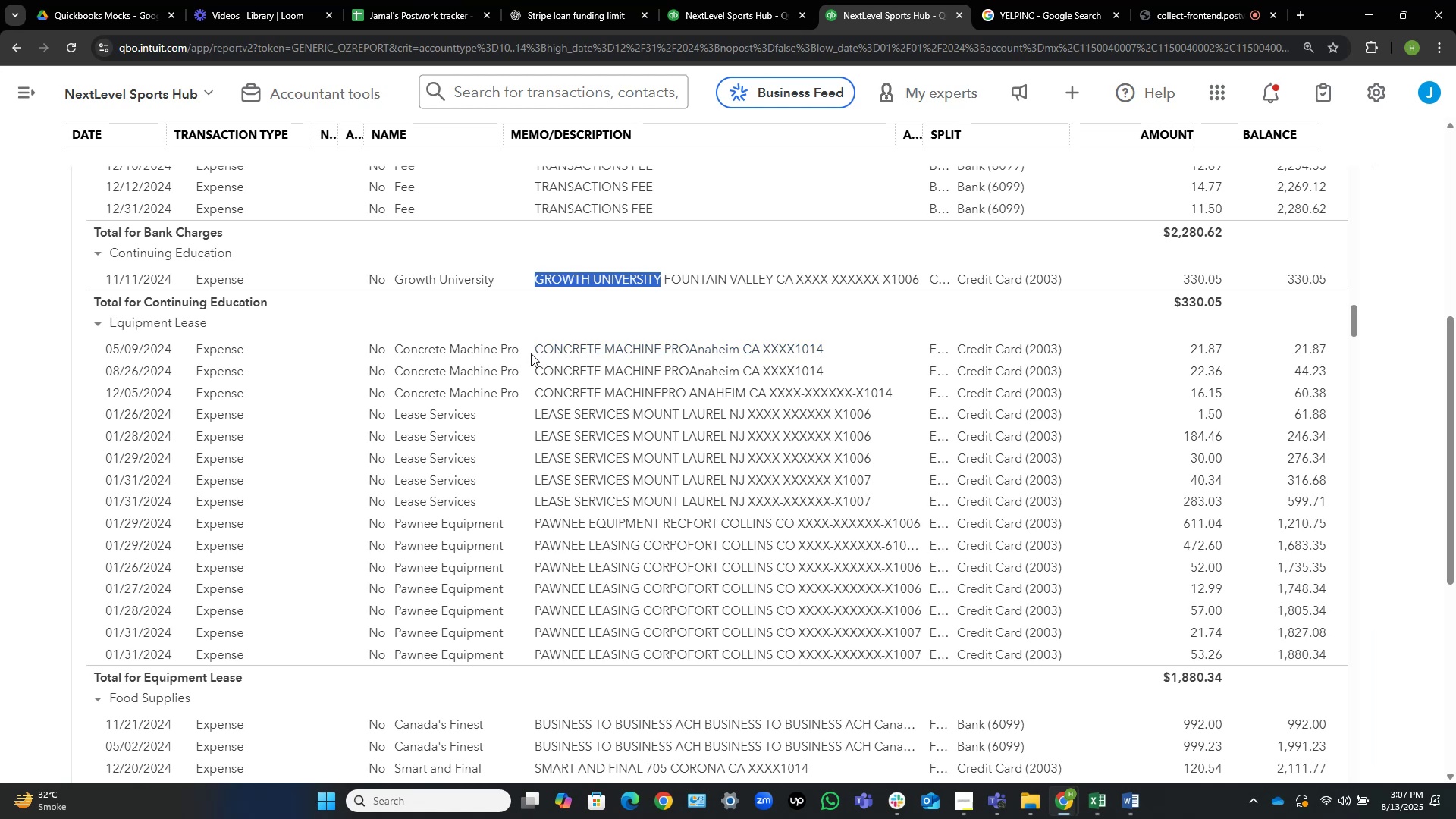 
wait(6.07)
 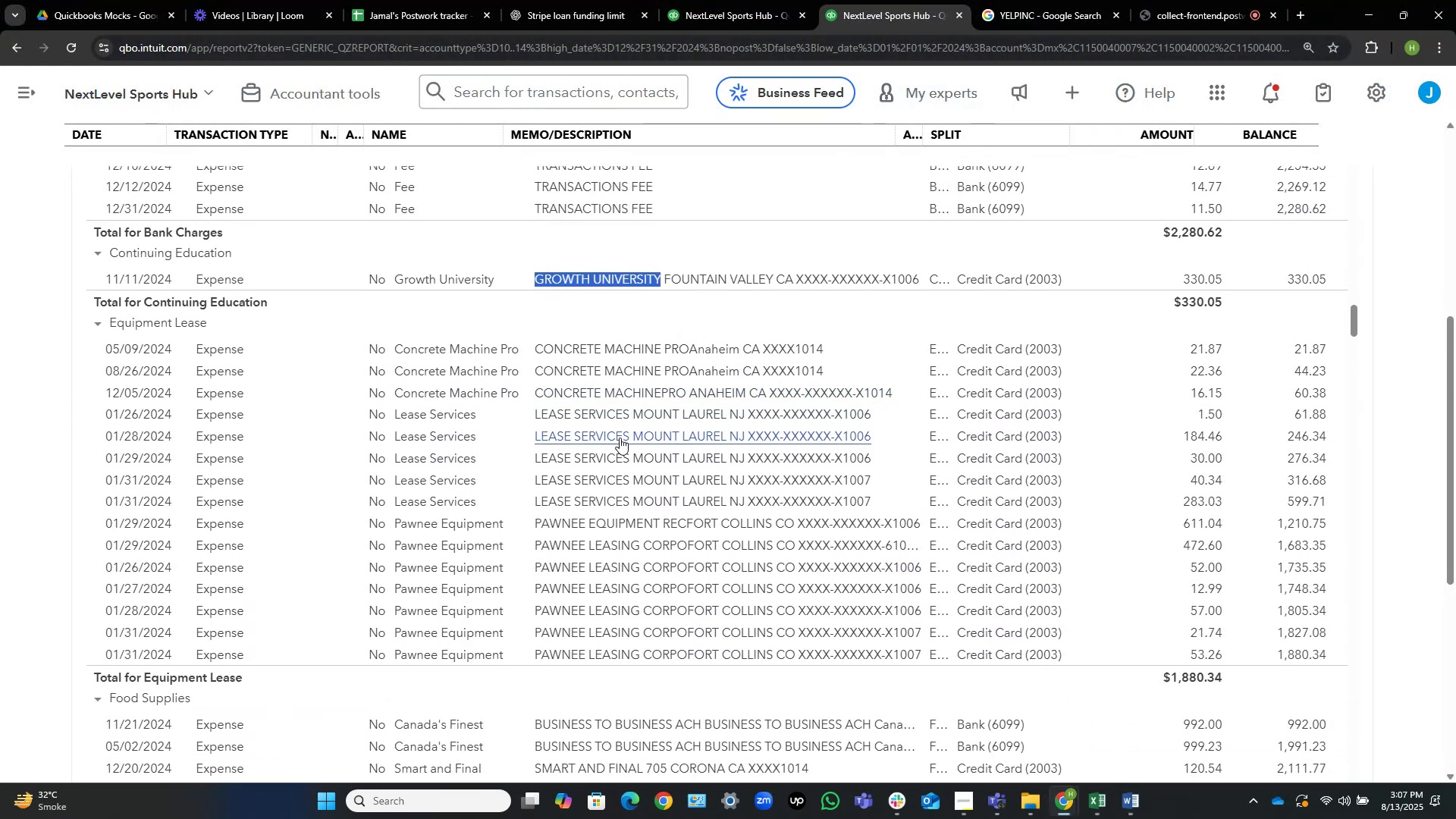 
left_click_drag(start_coordinate=[528, 349], to_coordinate=[686, 349])
 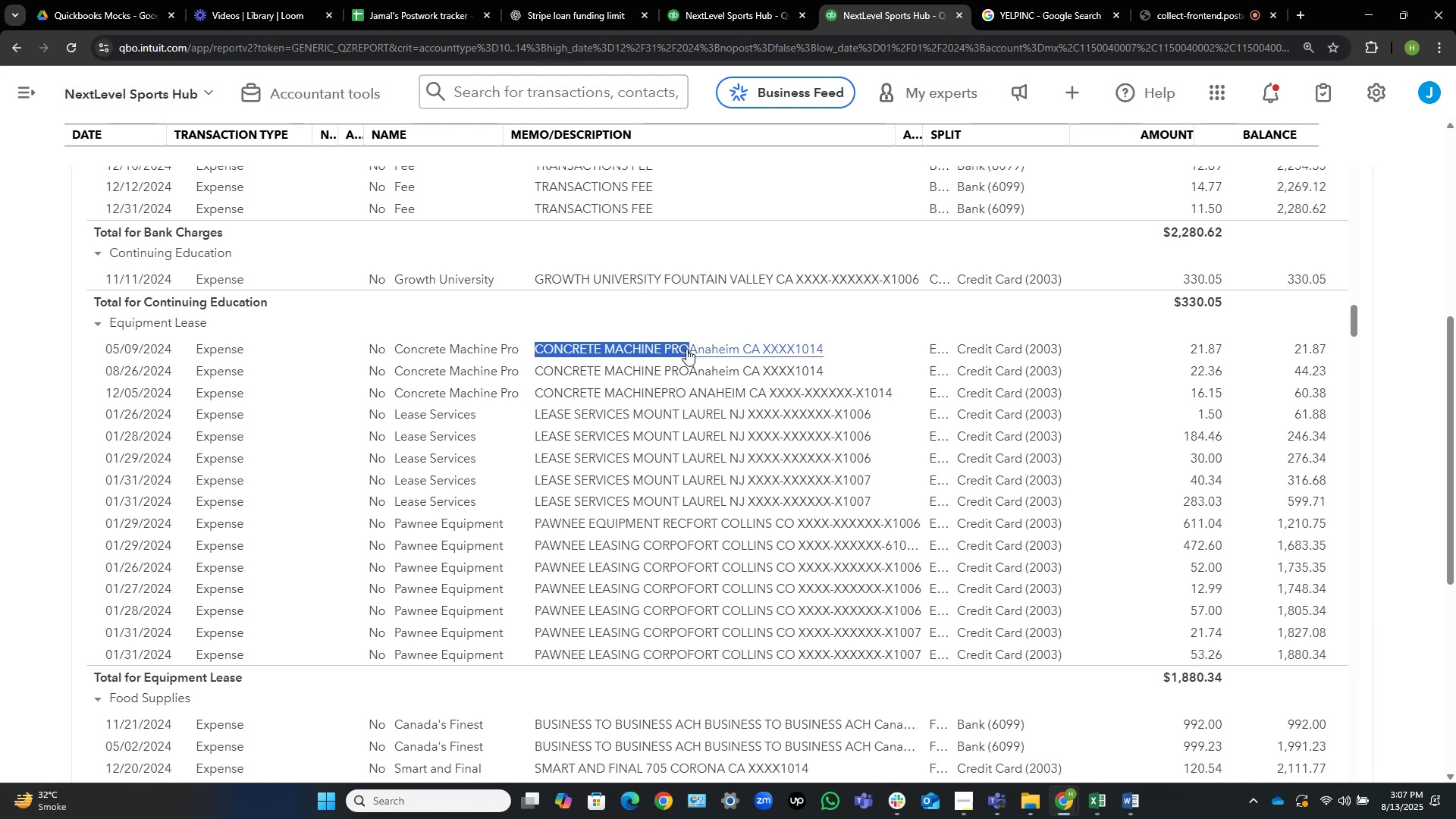 
key(Control+C)
 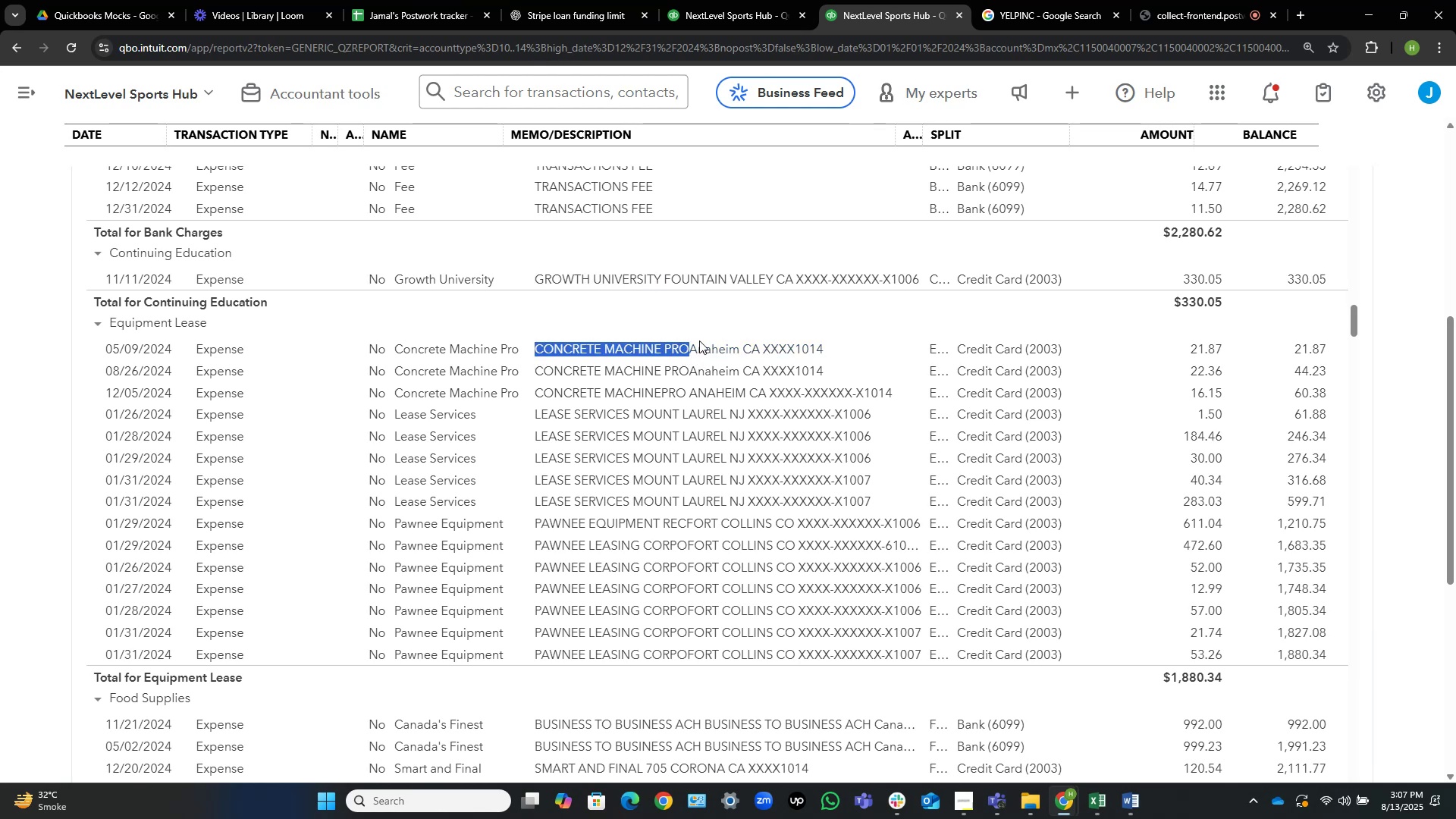 
wait(5.94)
 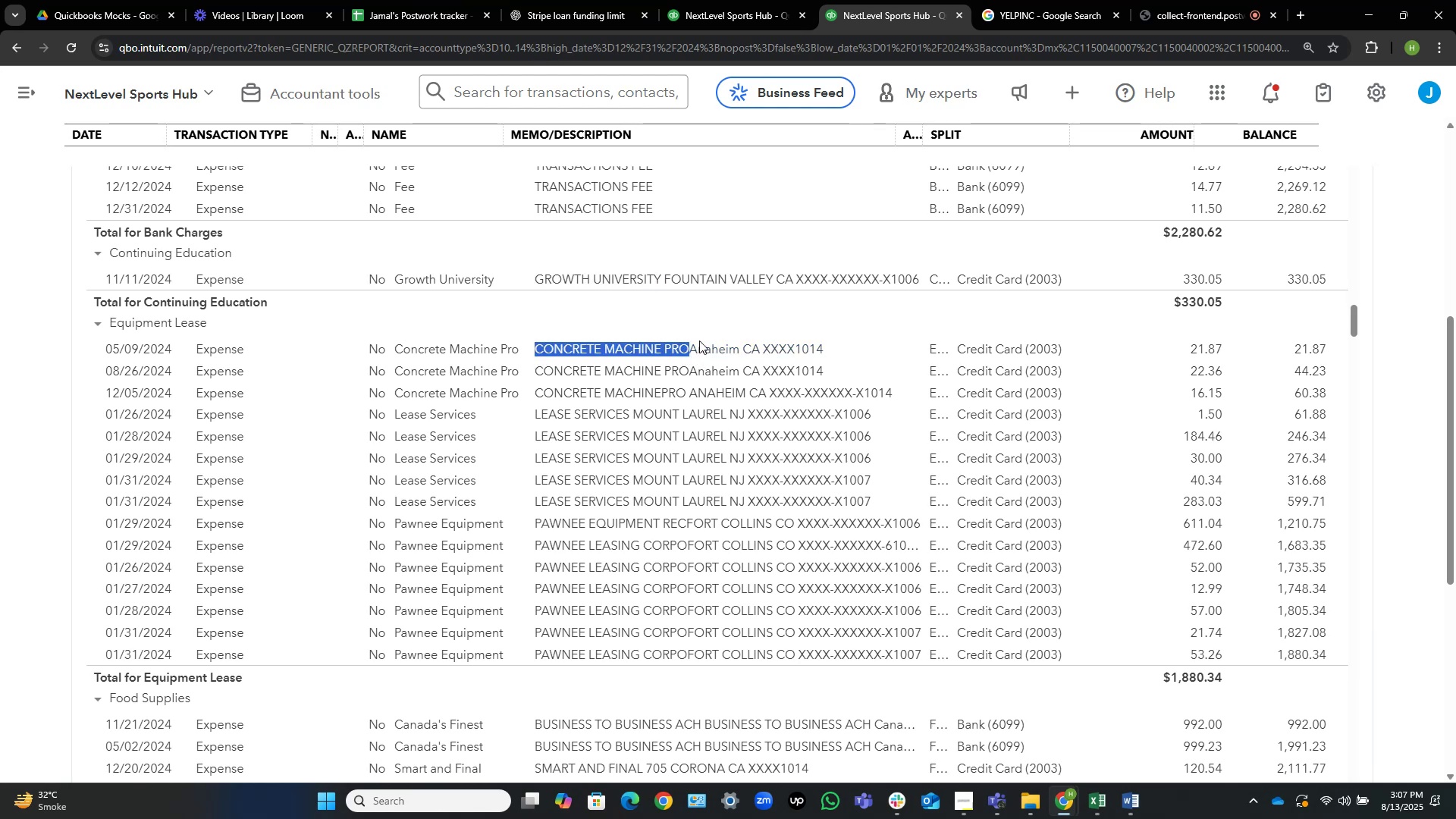 
key(Control+C)
 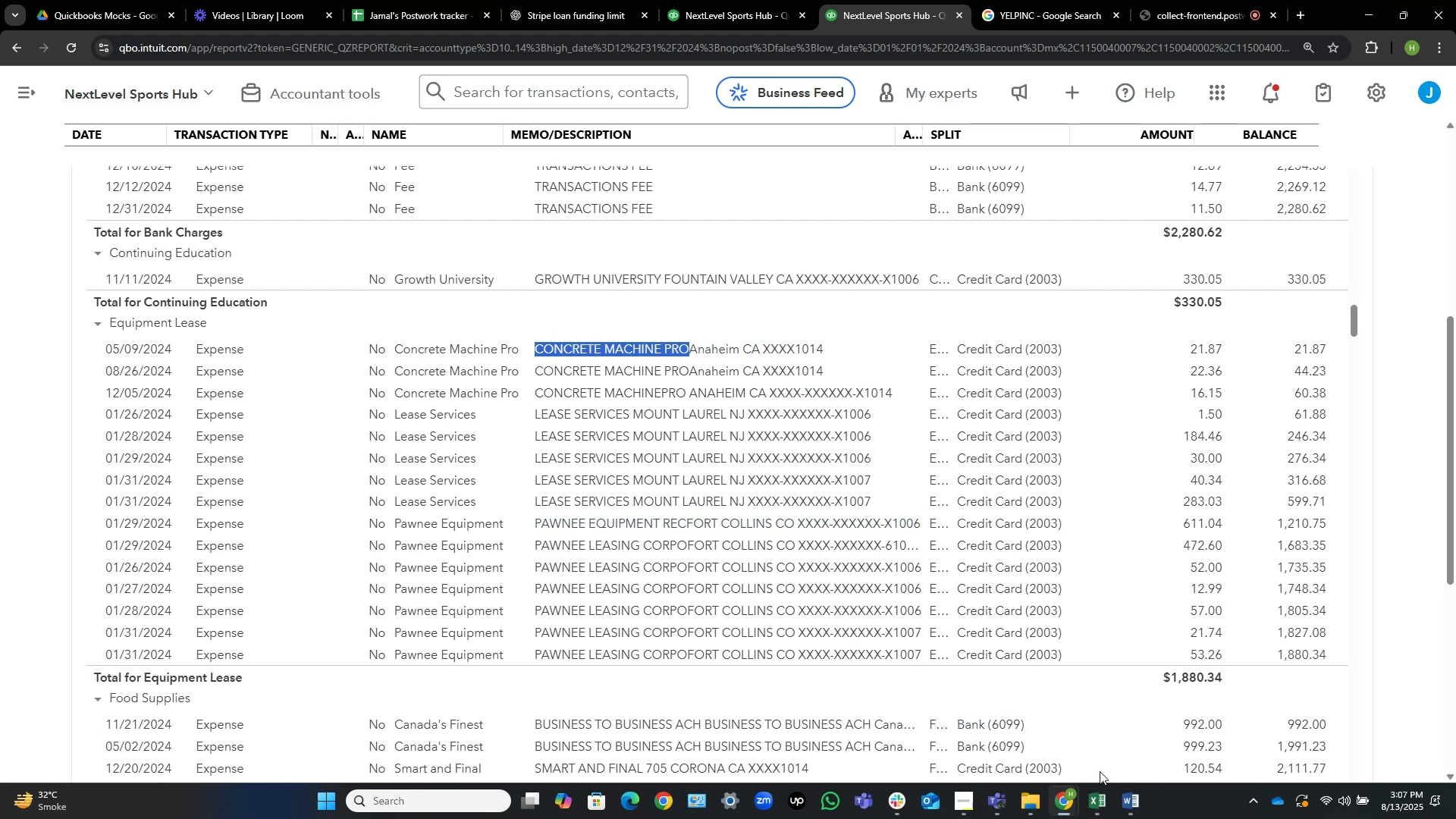 
left_click([1120, 794])
 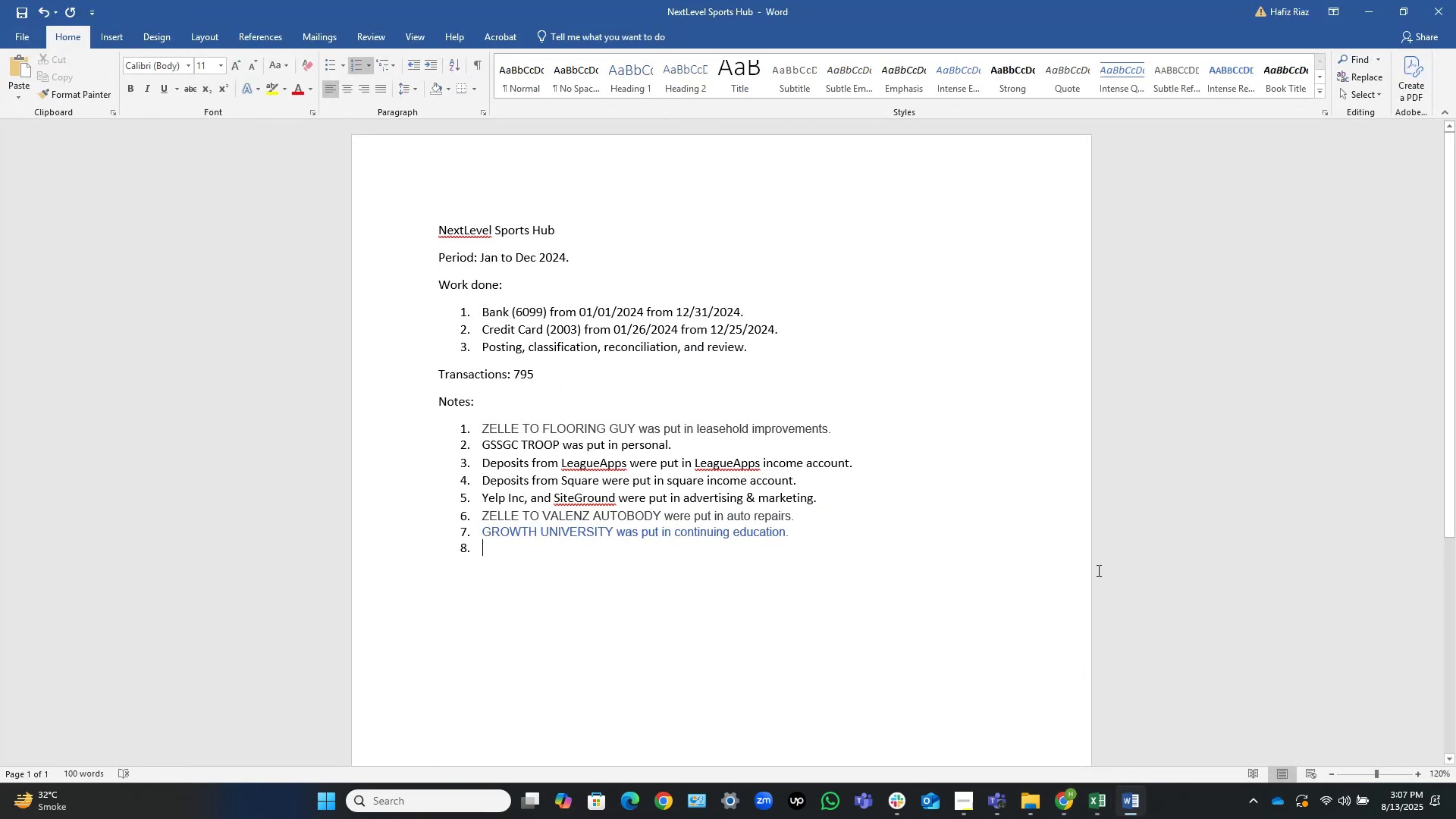 
key(Control+V)
 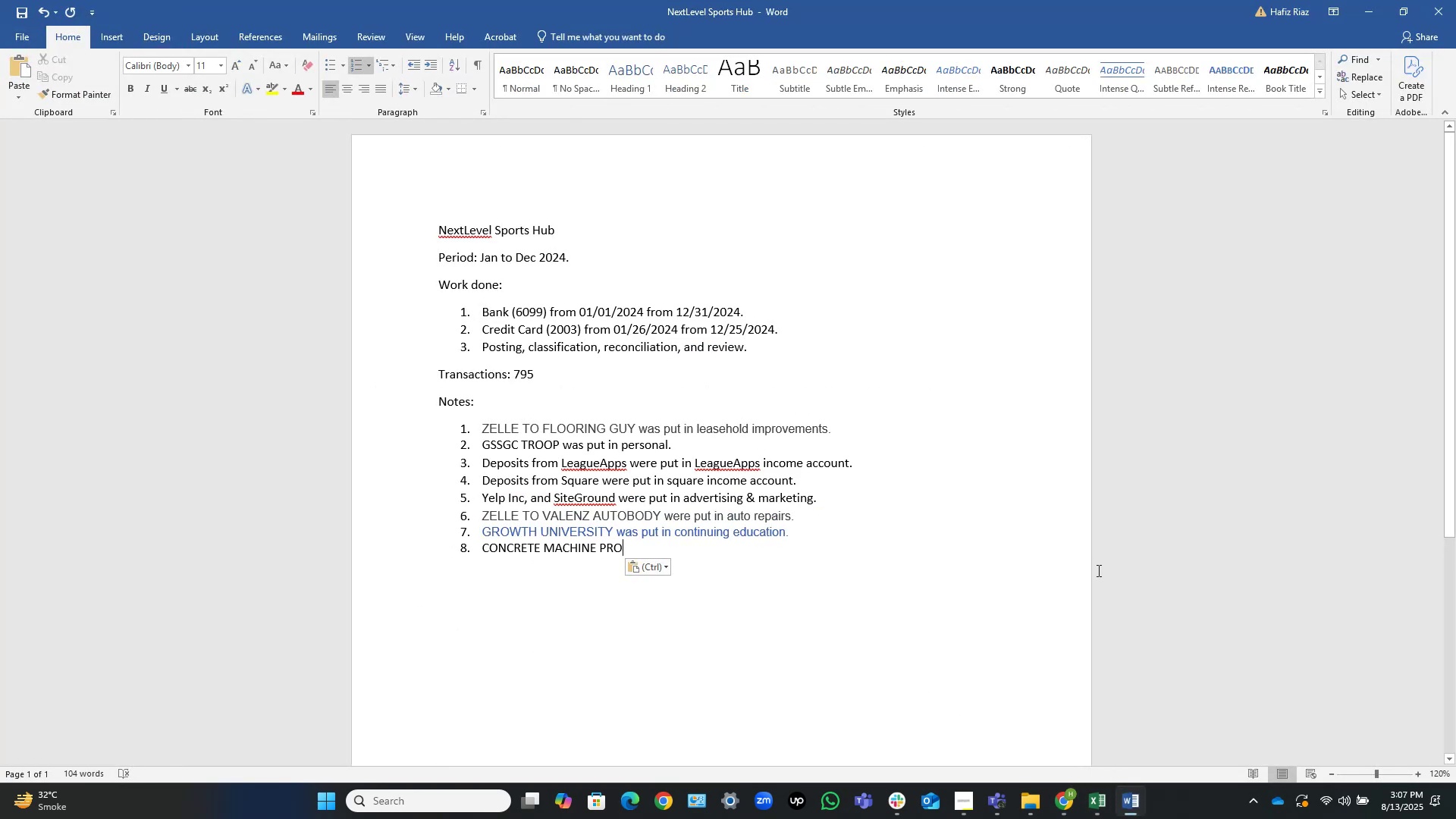 
key(Comma)
 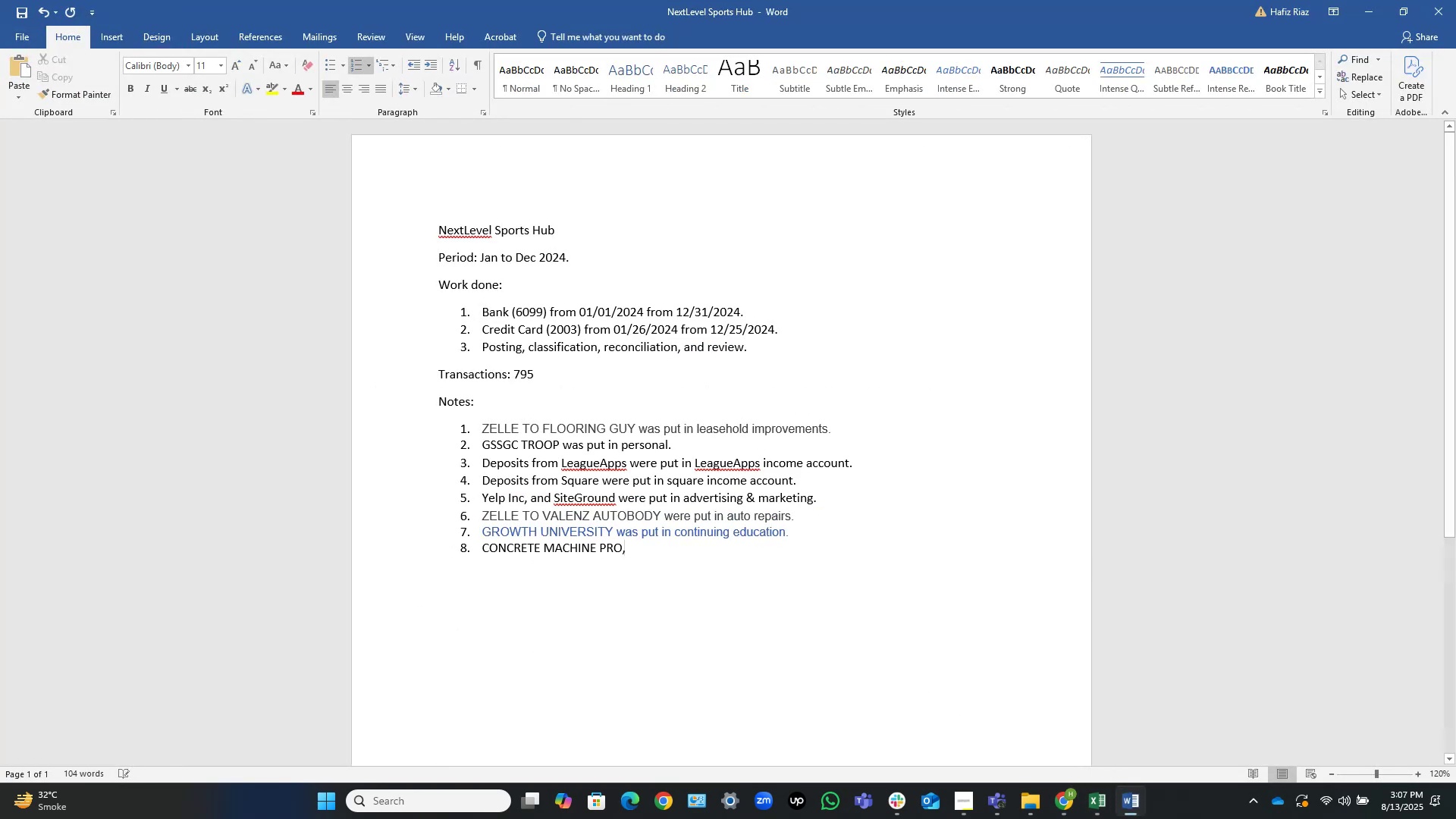 
key(Space)
 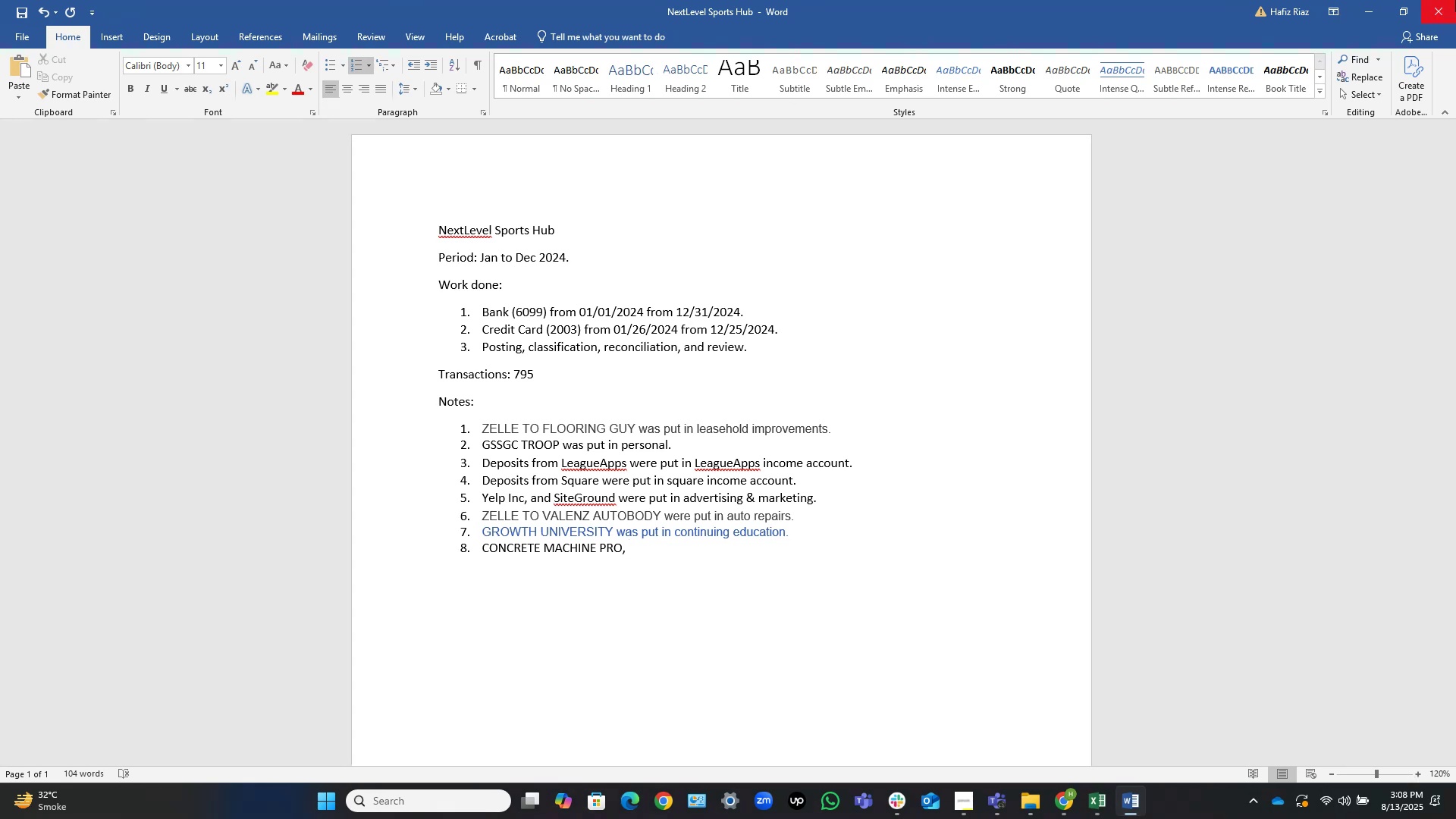 
wait(15.99)
 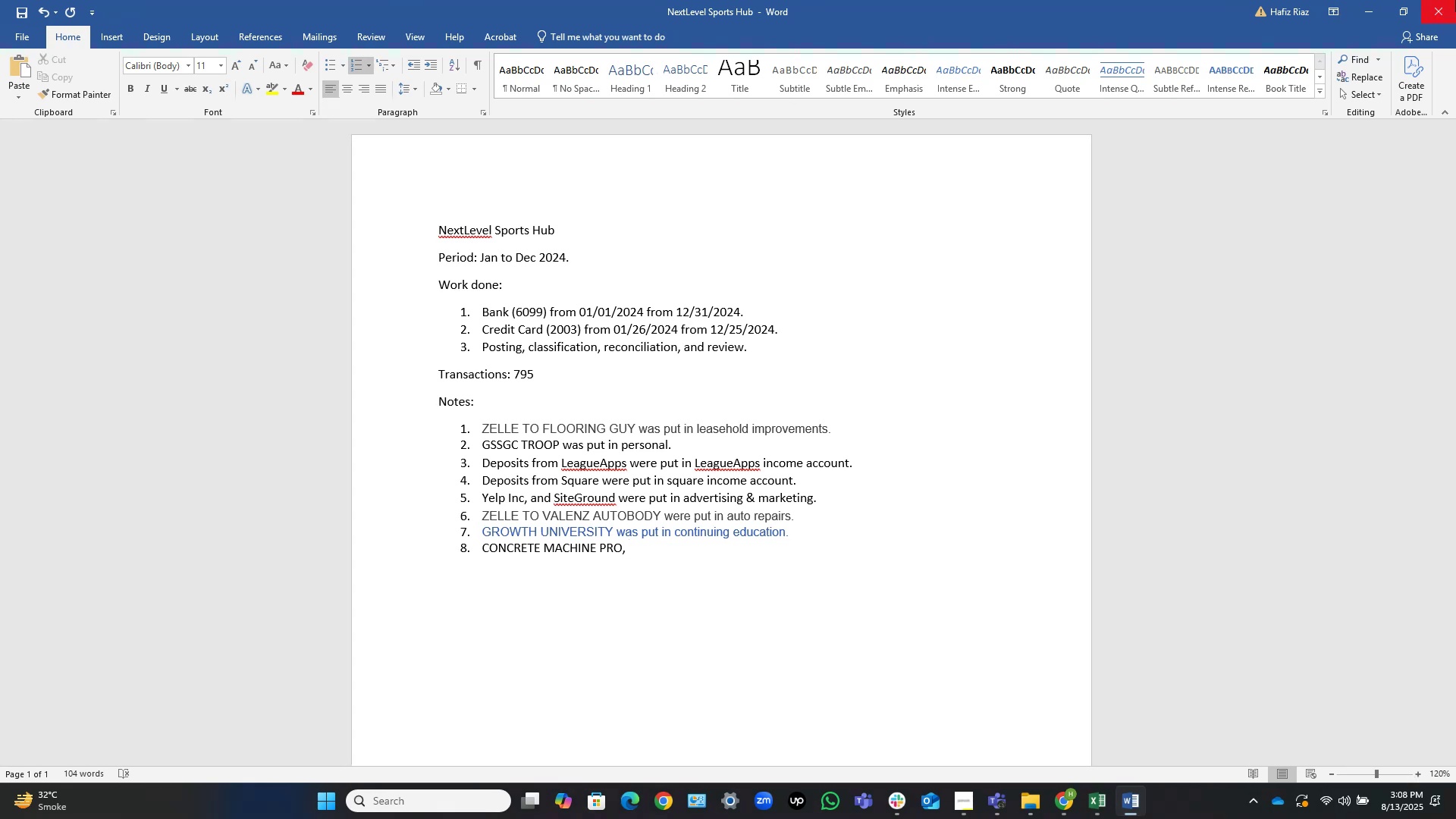 
left_click([1384, 10])
 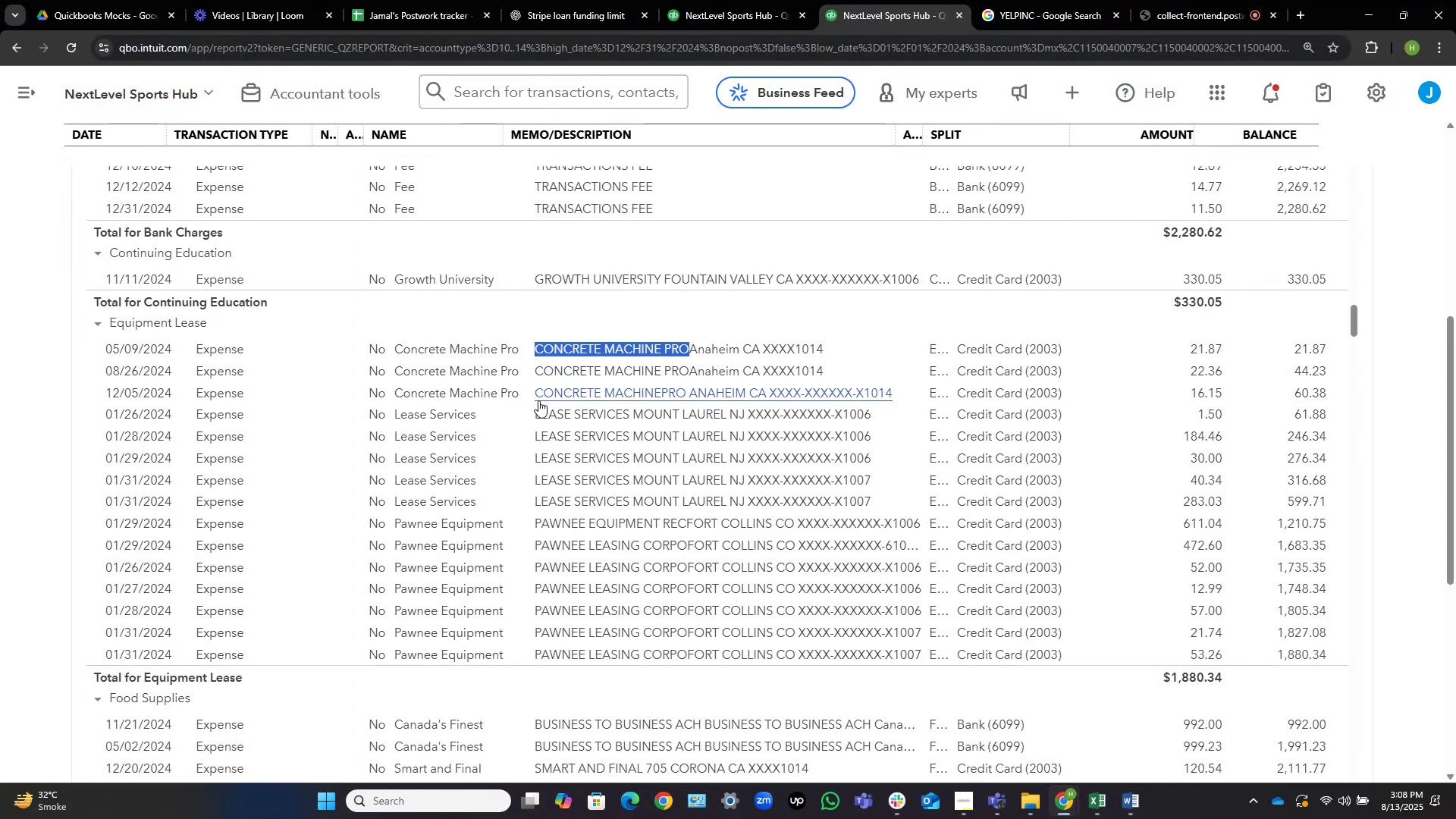 
left_click_drag(start_coordinate=[518, 412], to_coordinate=[626, 419])
 